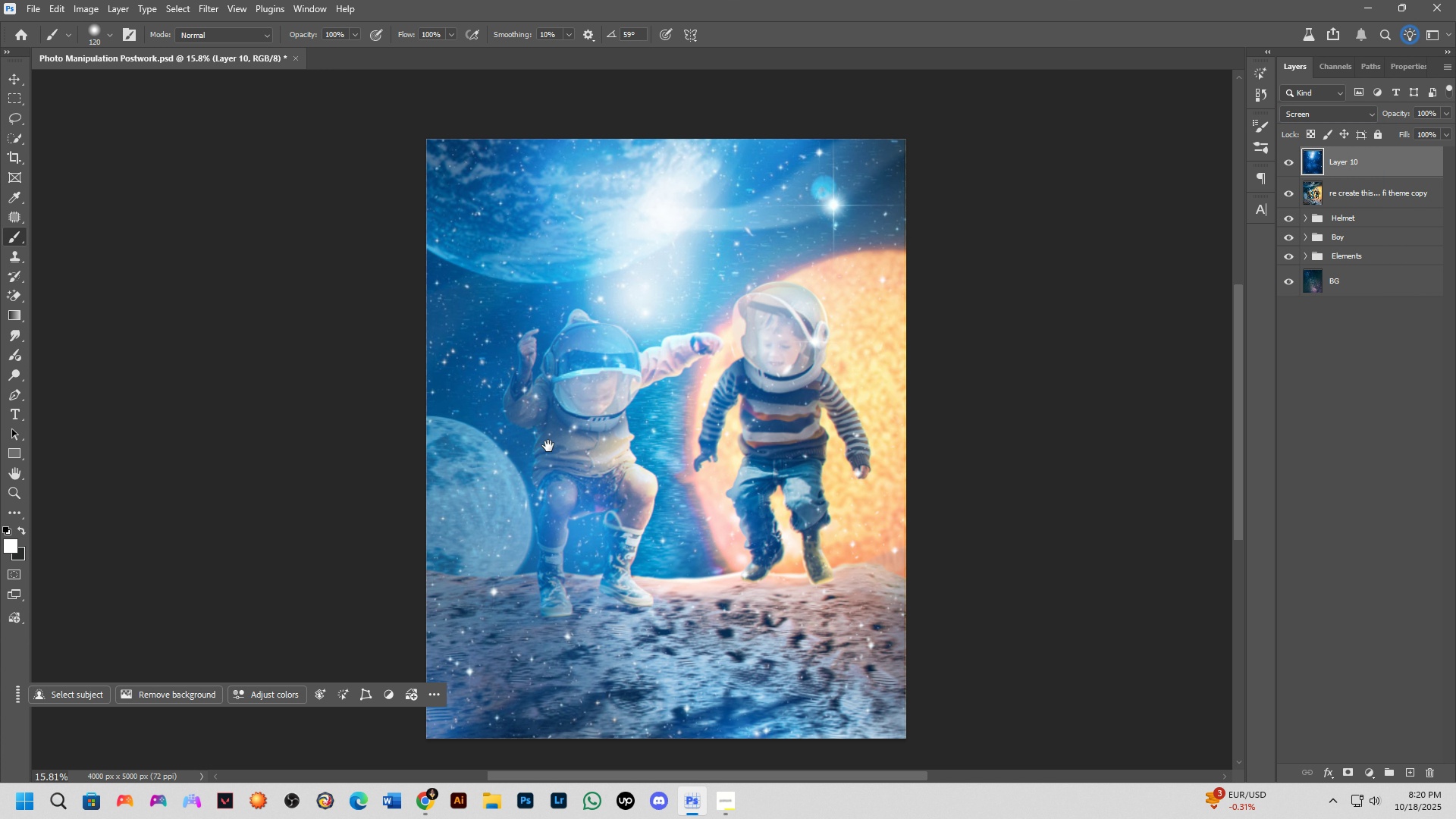 
hold_key(key=Space, duration=0.44)
 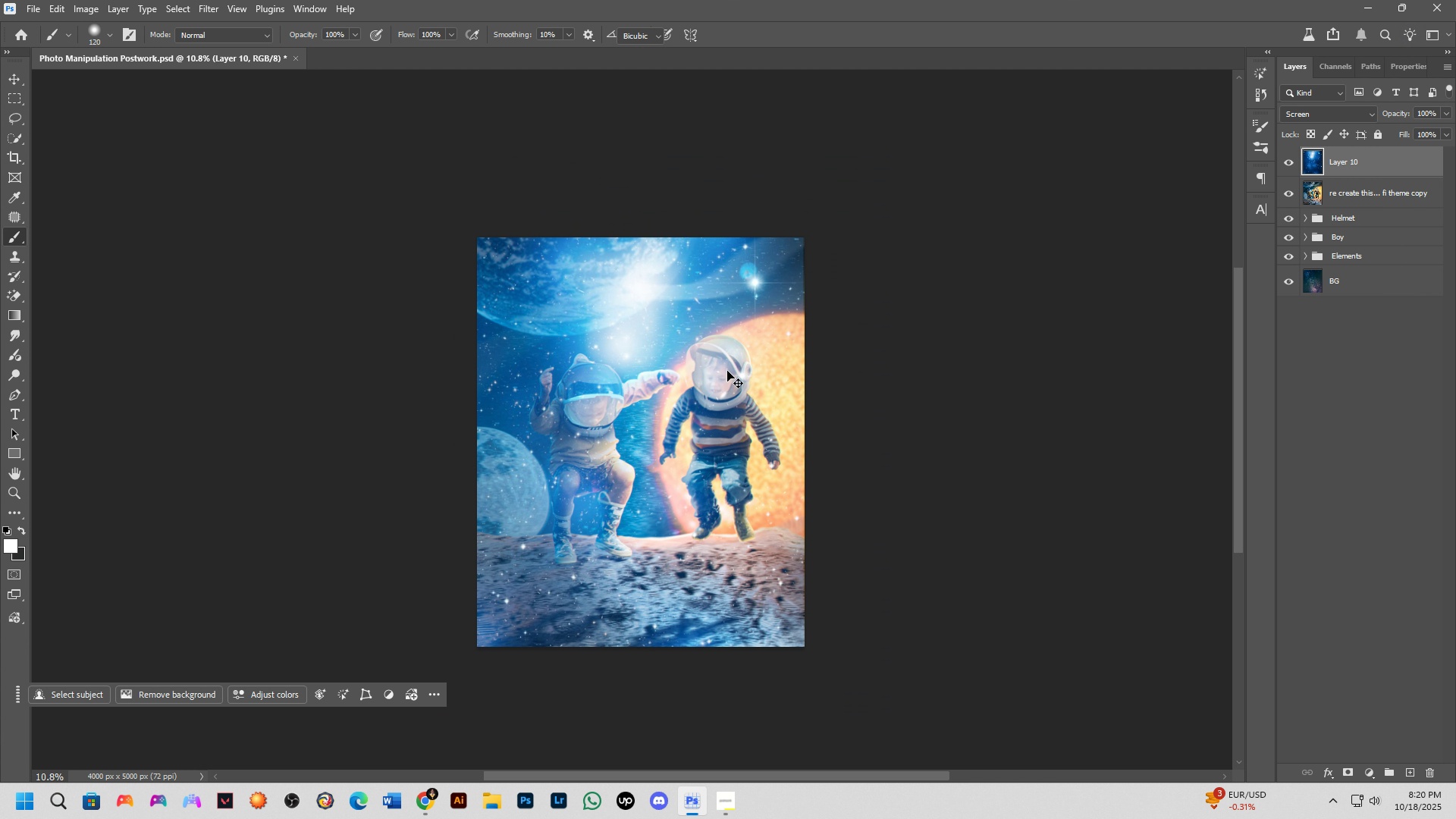 
left_click_drag(start_coordinate=[548, 446], to_coordinate=[555, 443])
 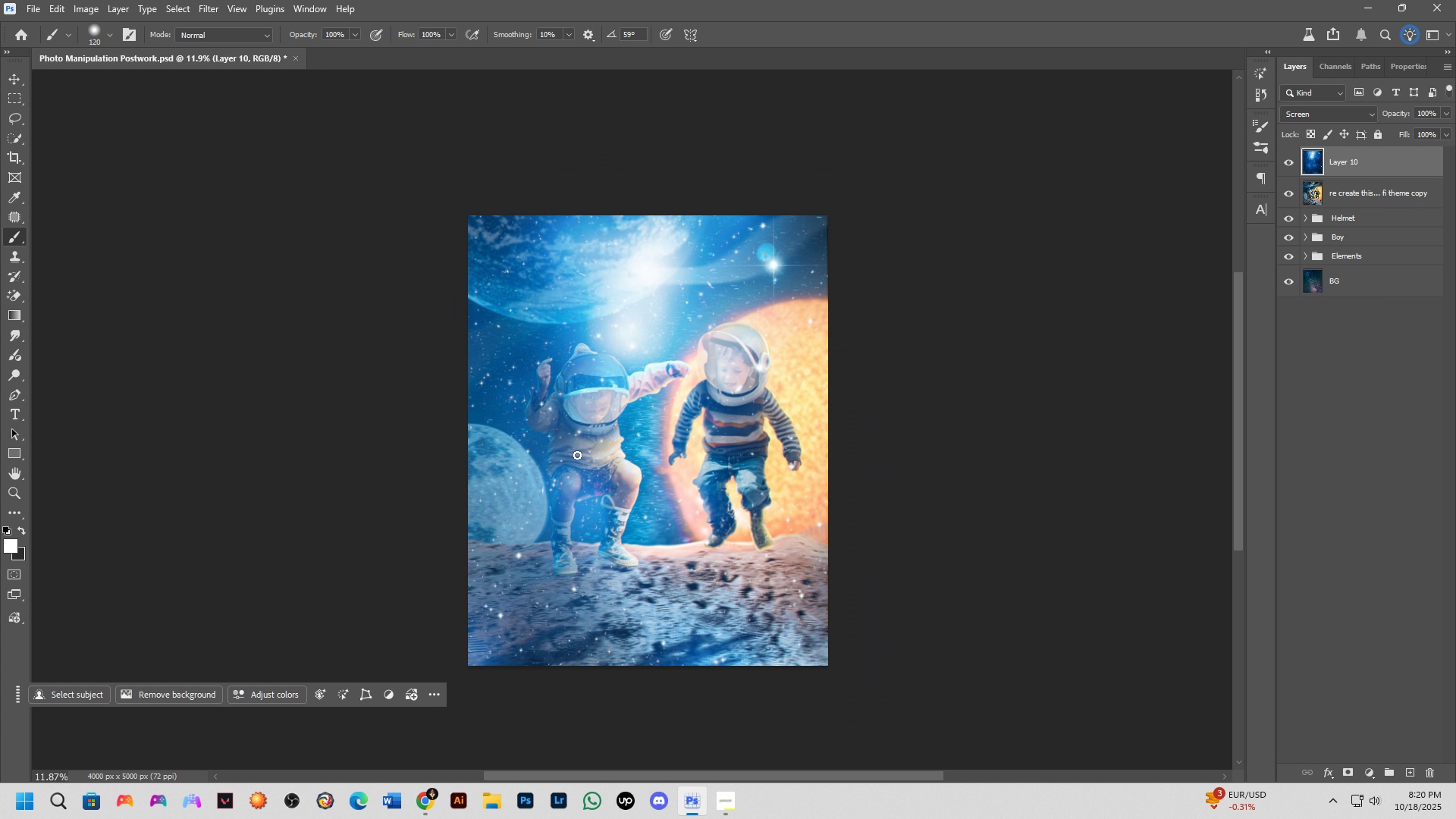 
scroll: coordinate [574, 455], scroll_direction: down, amount: 4.0
 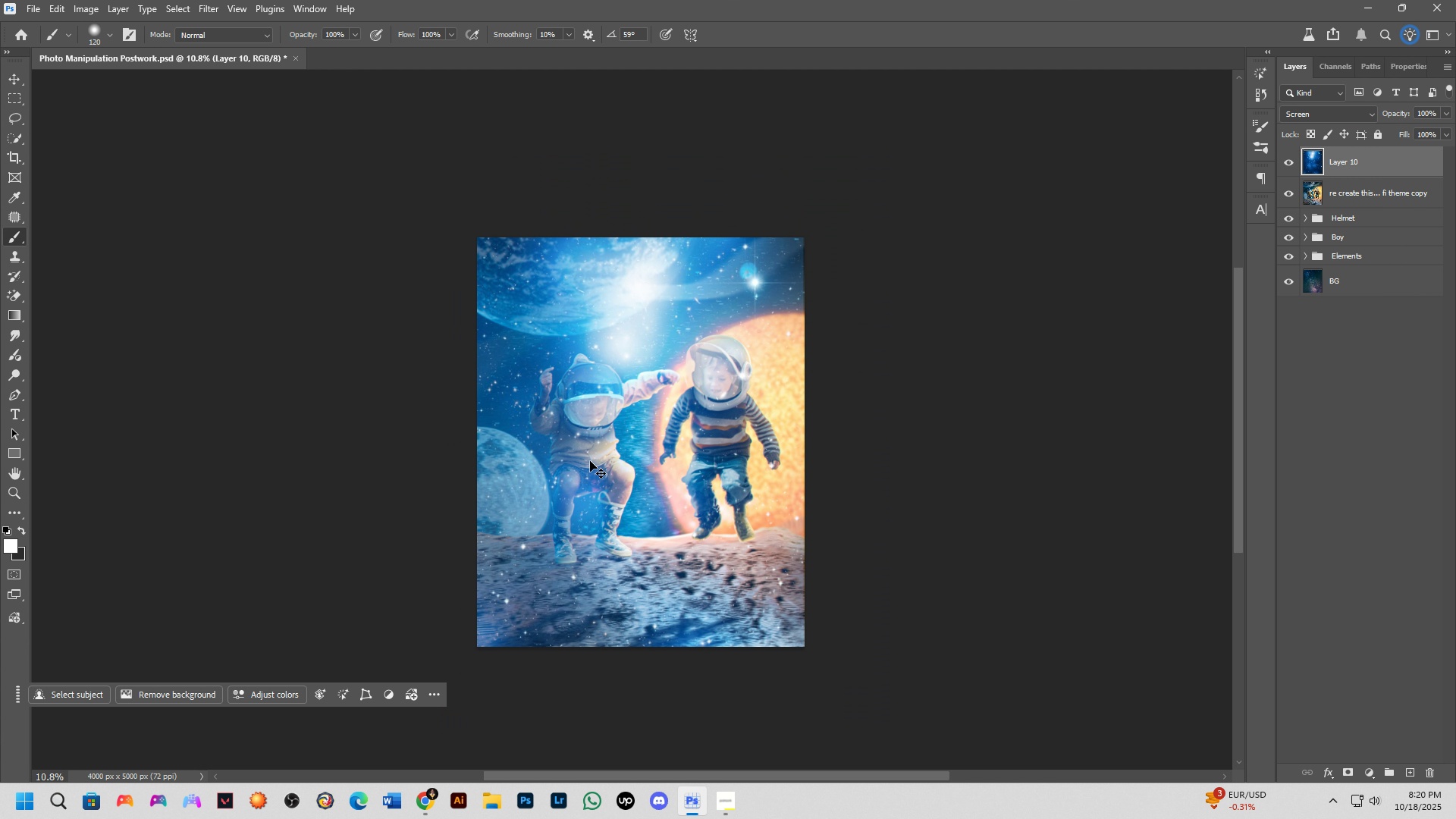 
key(Control+T)
 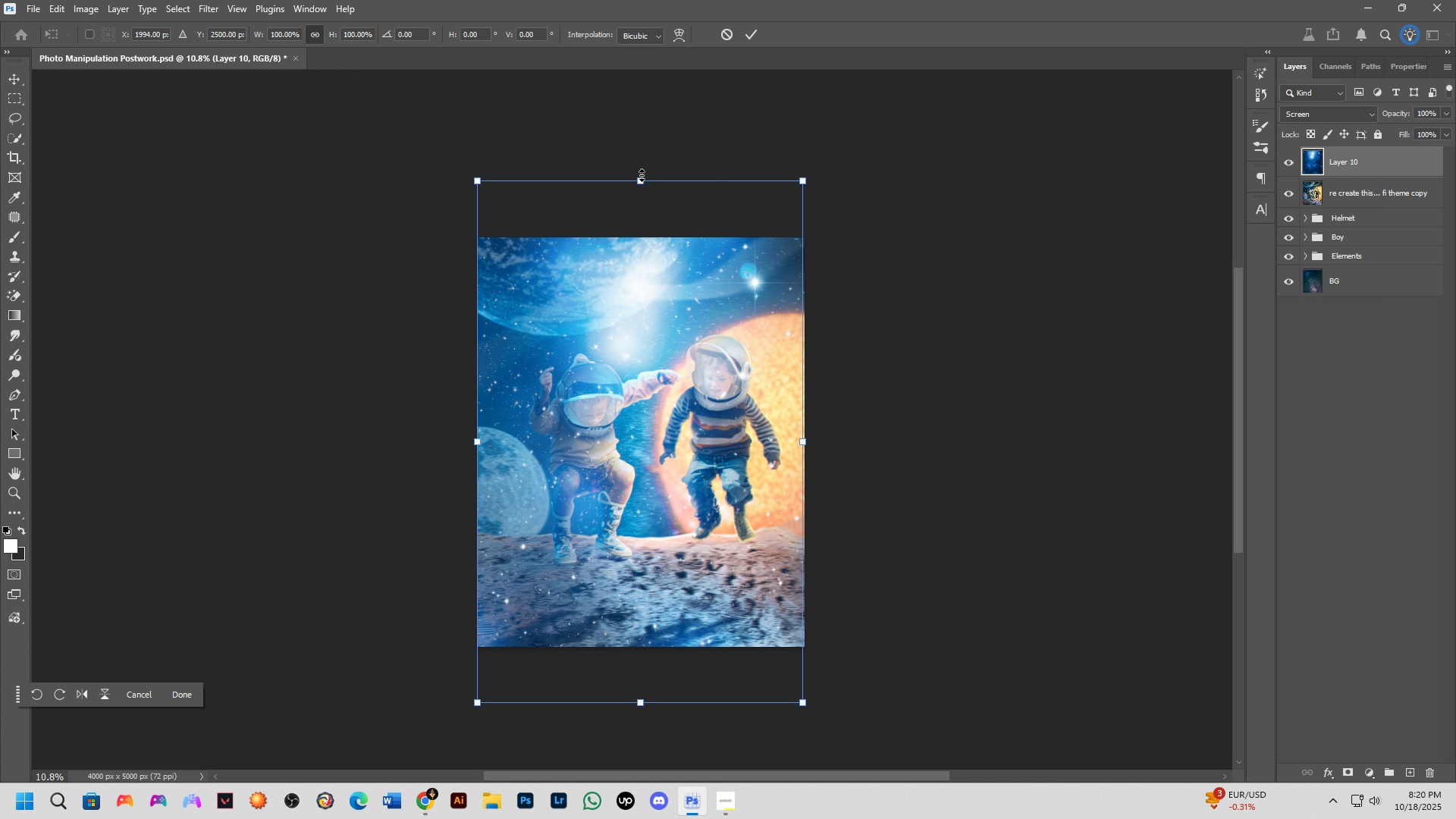 
left_click_drag(start_coordinate=[641, 176], to_coordinate=[651, 425])
 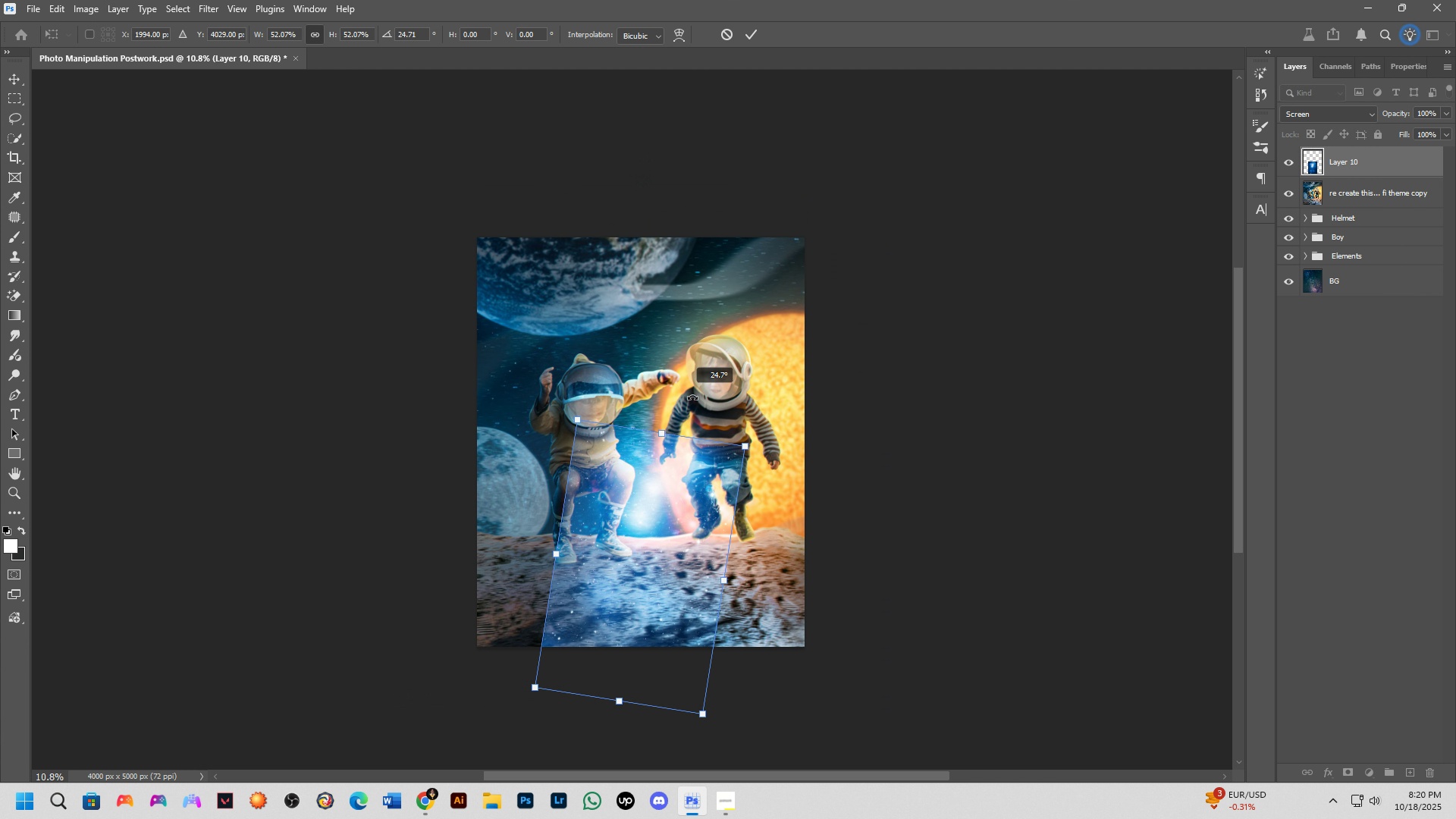 
left_click_drag(start_coordinate=[650, 380], to_coordinate=[858, 576])
 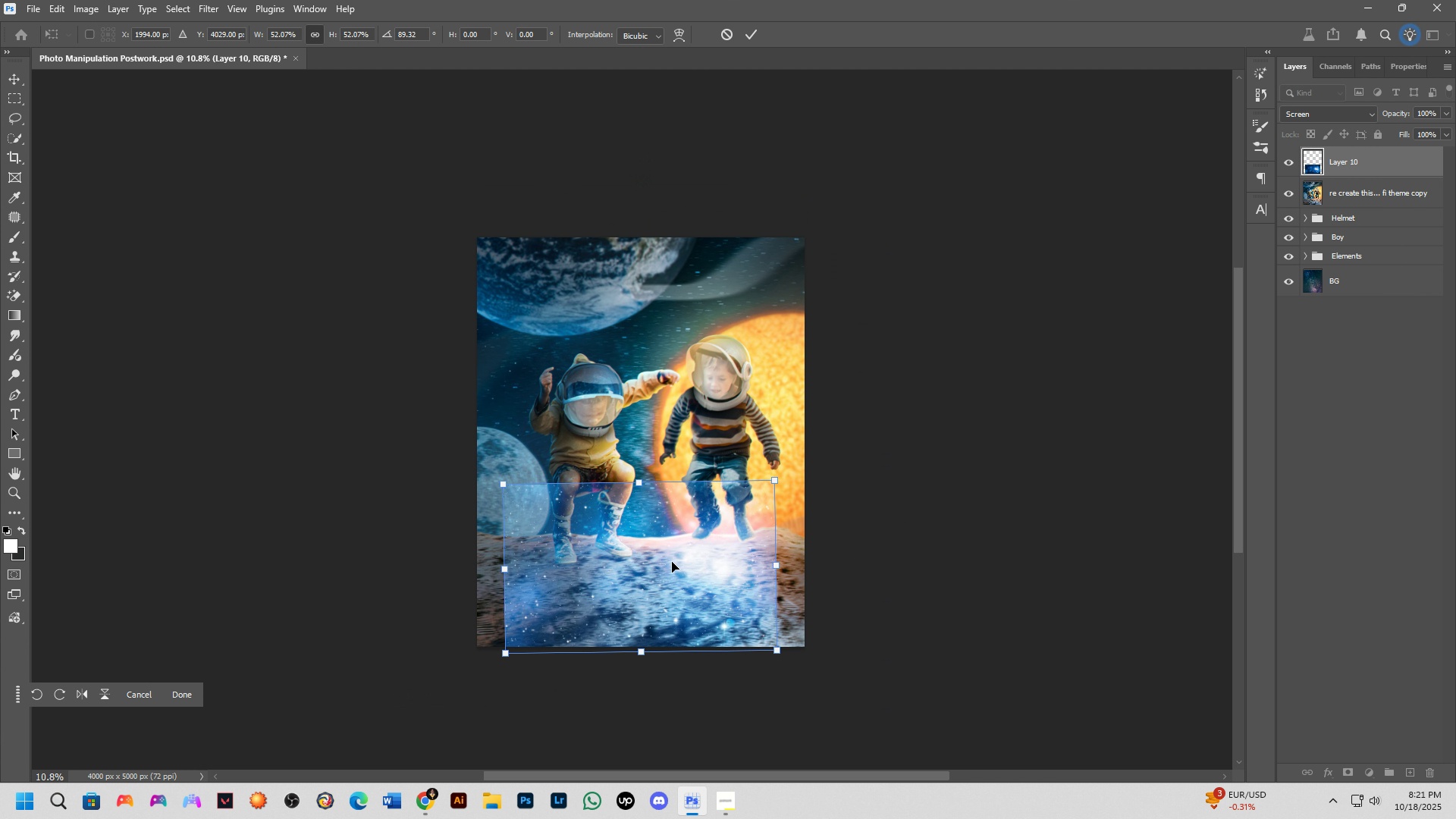 
left_click_drag(start_coordinate=[672, 562], to_coordinate=[632, 298])
 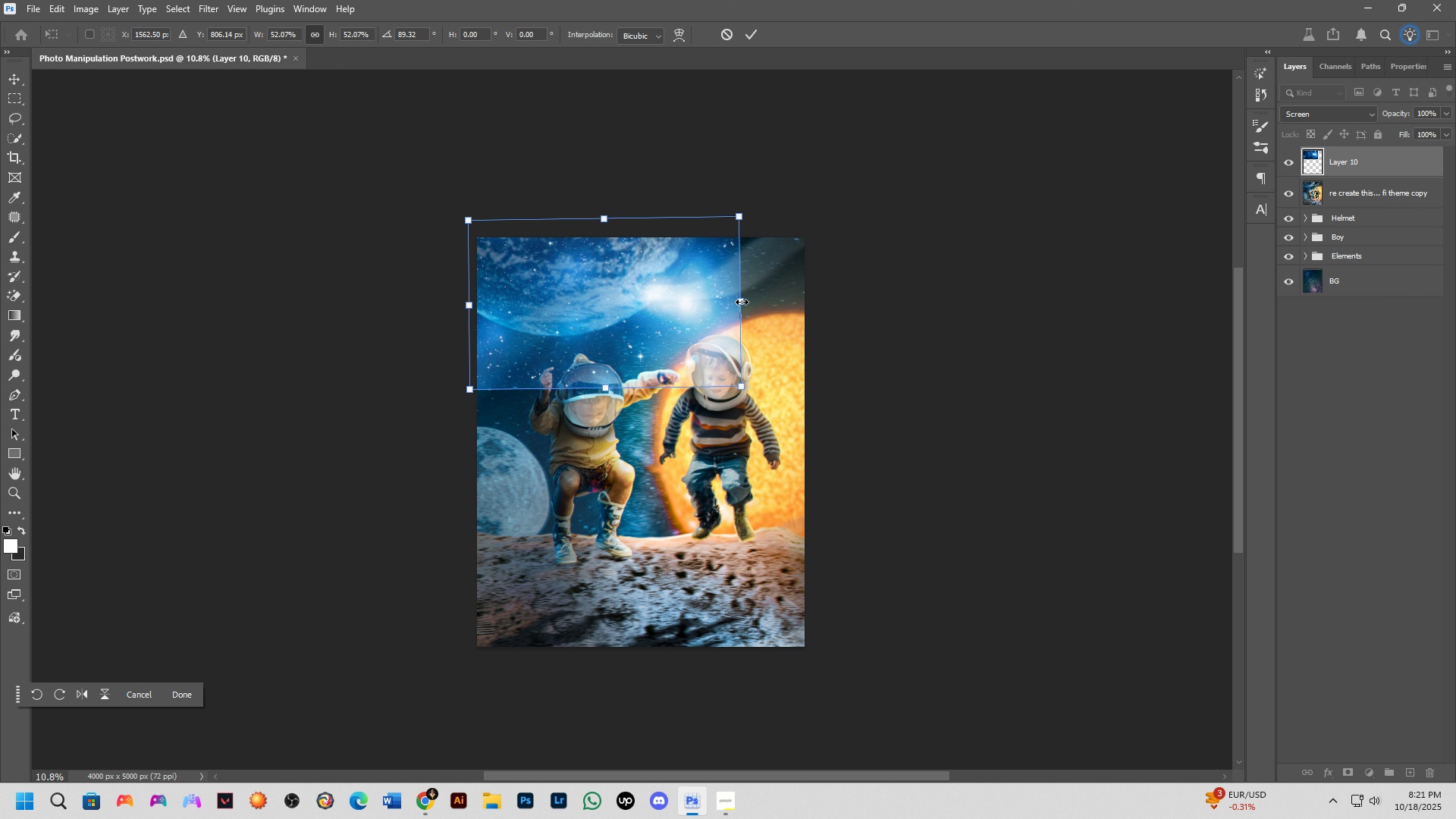 
left_click_drag(start_coordinate=[742, 302], to_coordinate=[815, 309])
 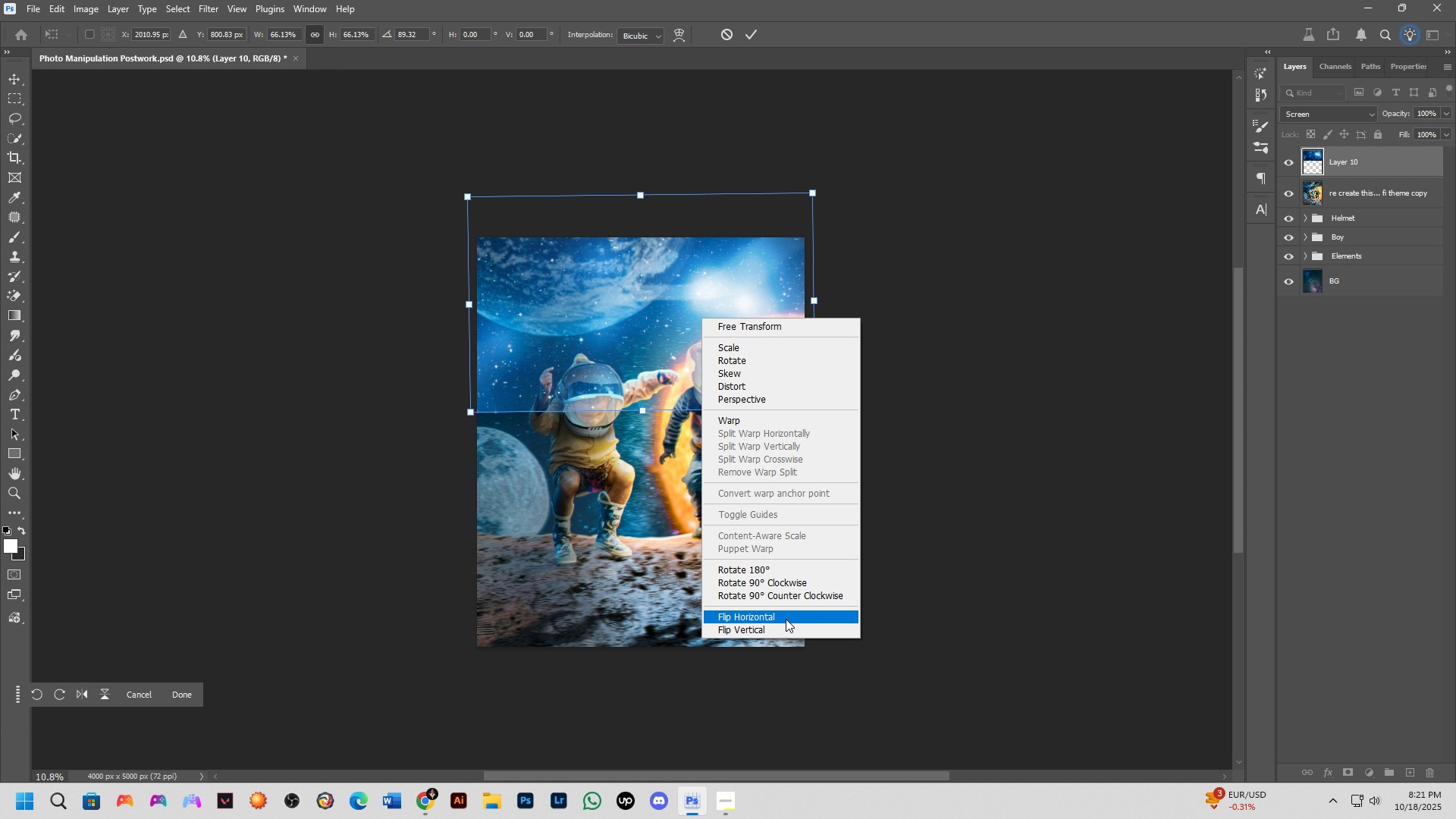 
left_click([786, 618])
 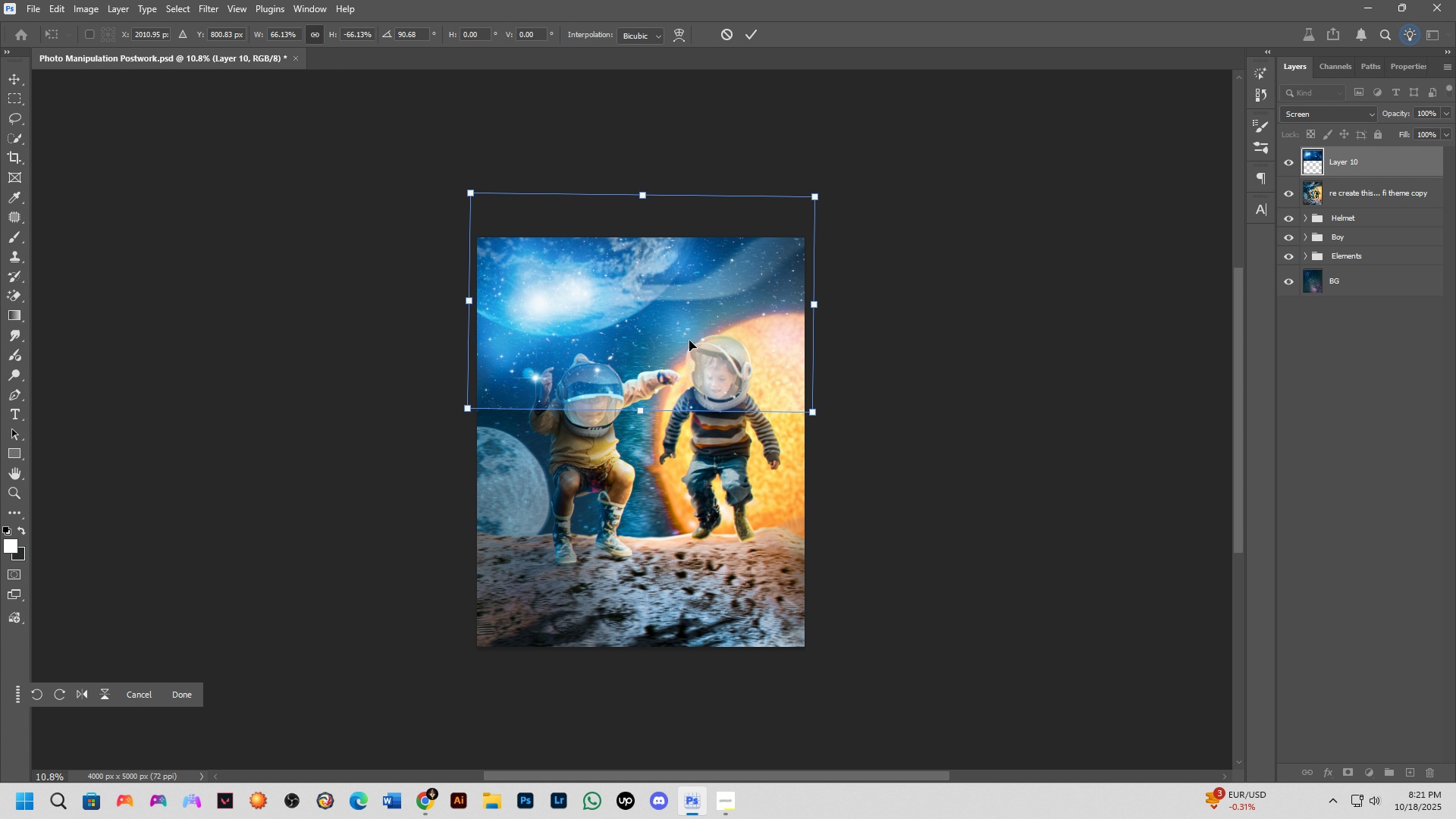 
left_click_drag(start_coordinate=[684, 335], to_coordinate=[632, 384])
 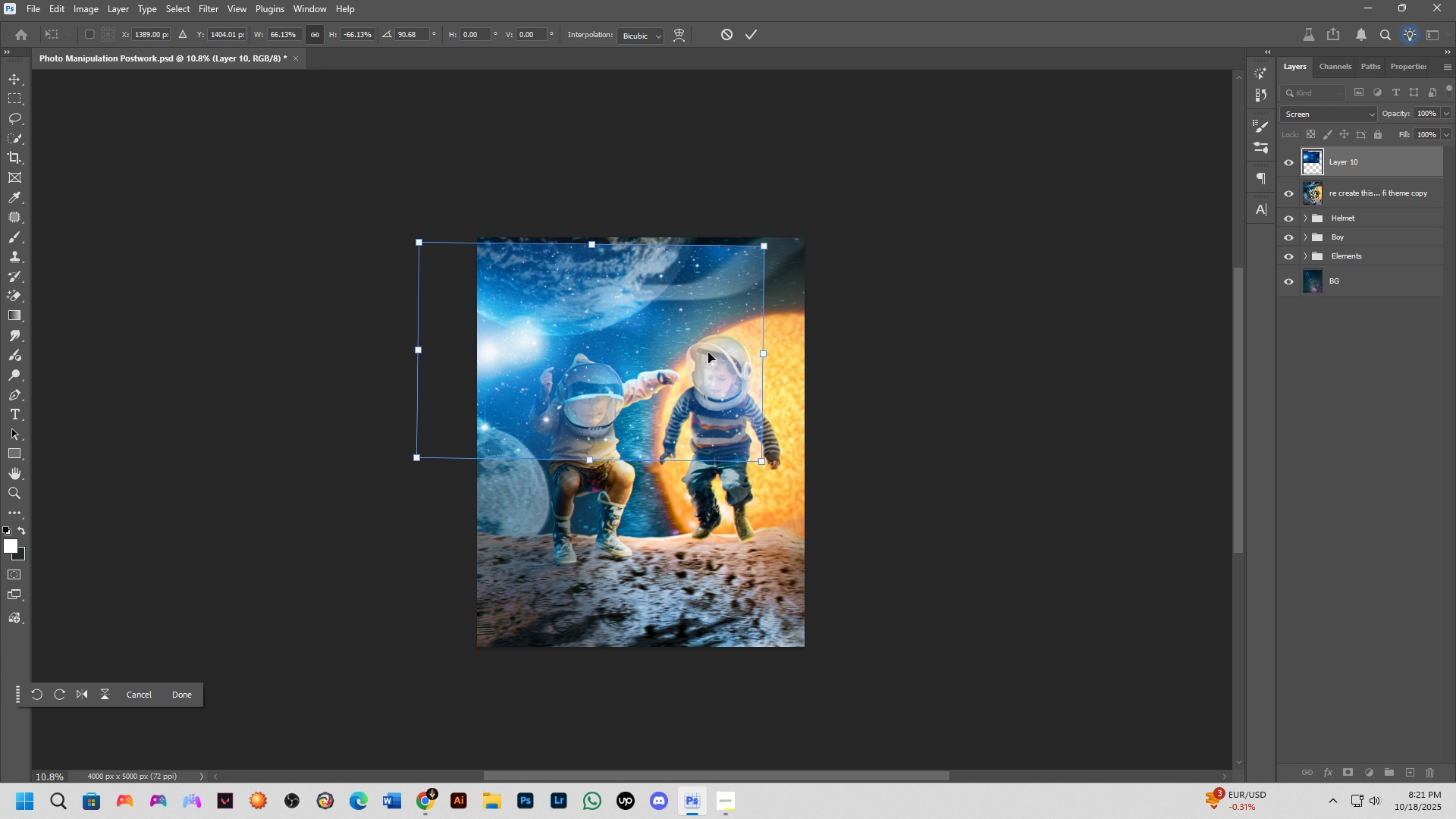 
left_click_drag(start_coordinate=[708, 353], to_coordinate=[644, 250])
 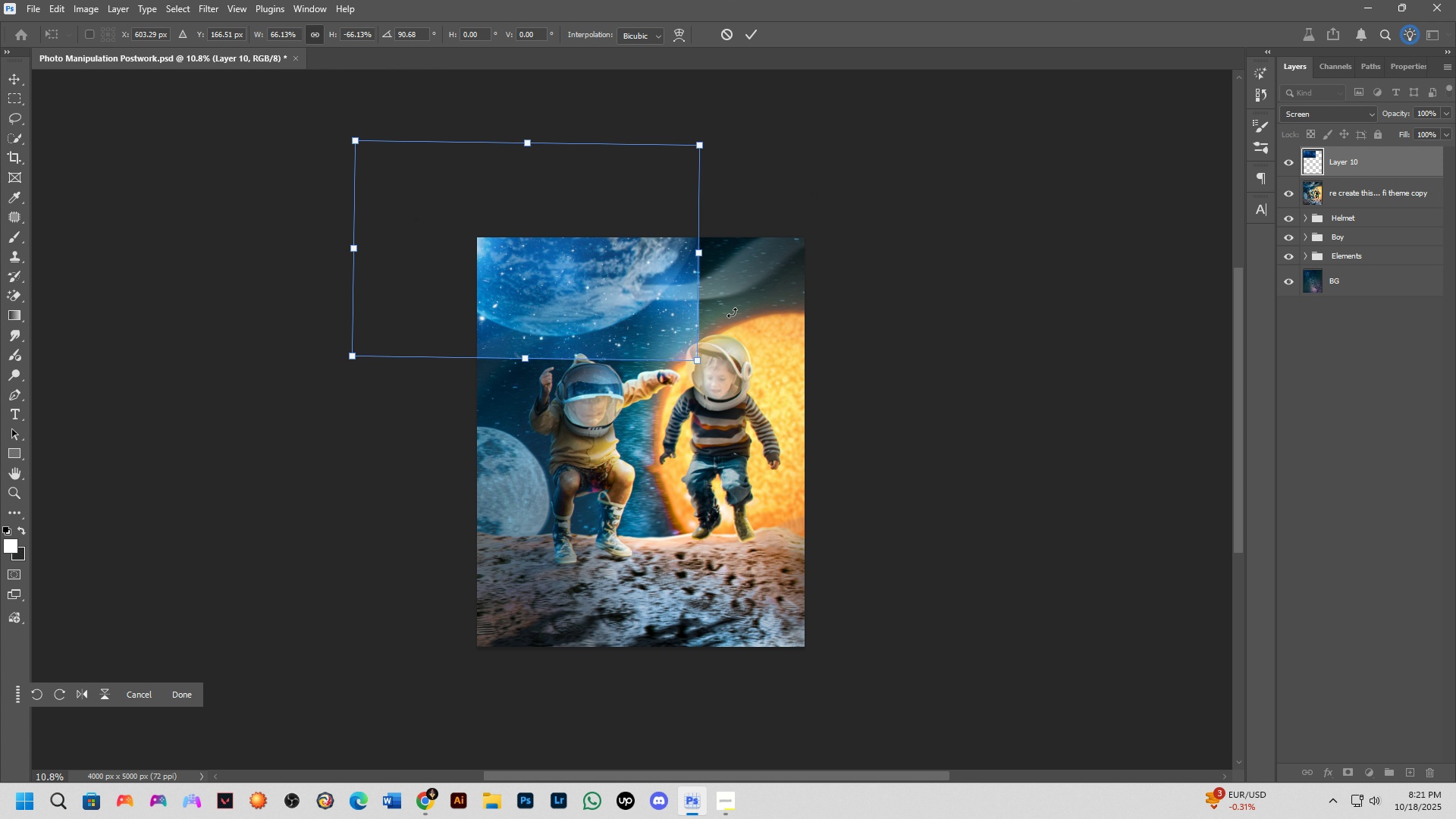 
key(NumpadEnter)
 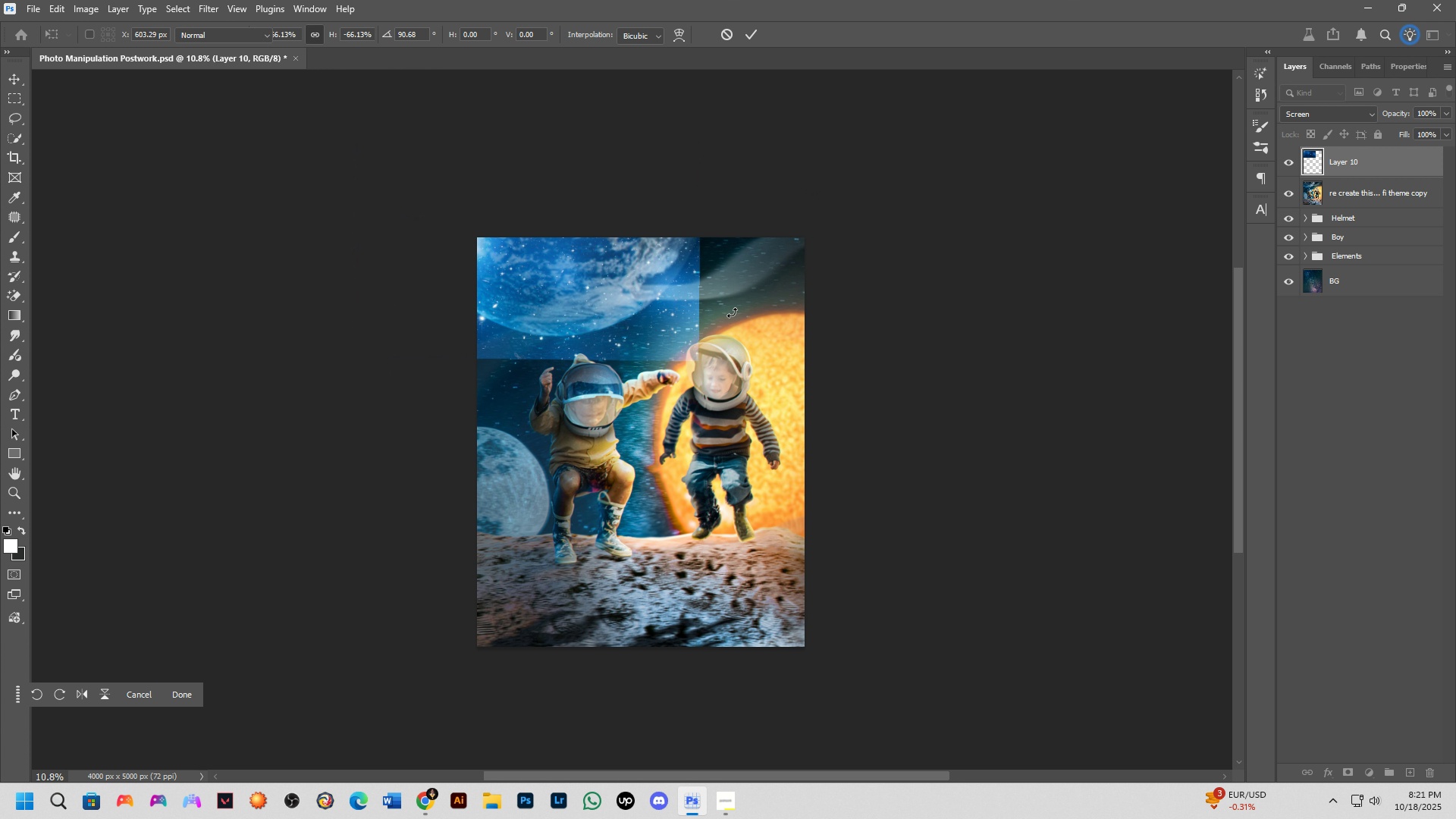 
key(Backspace)
 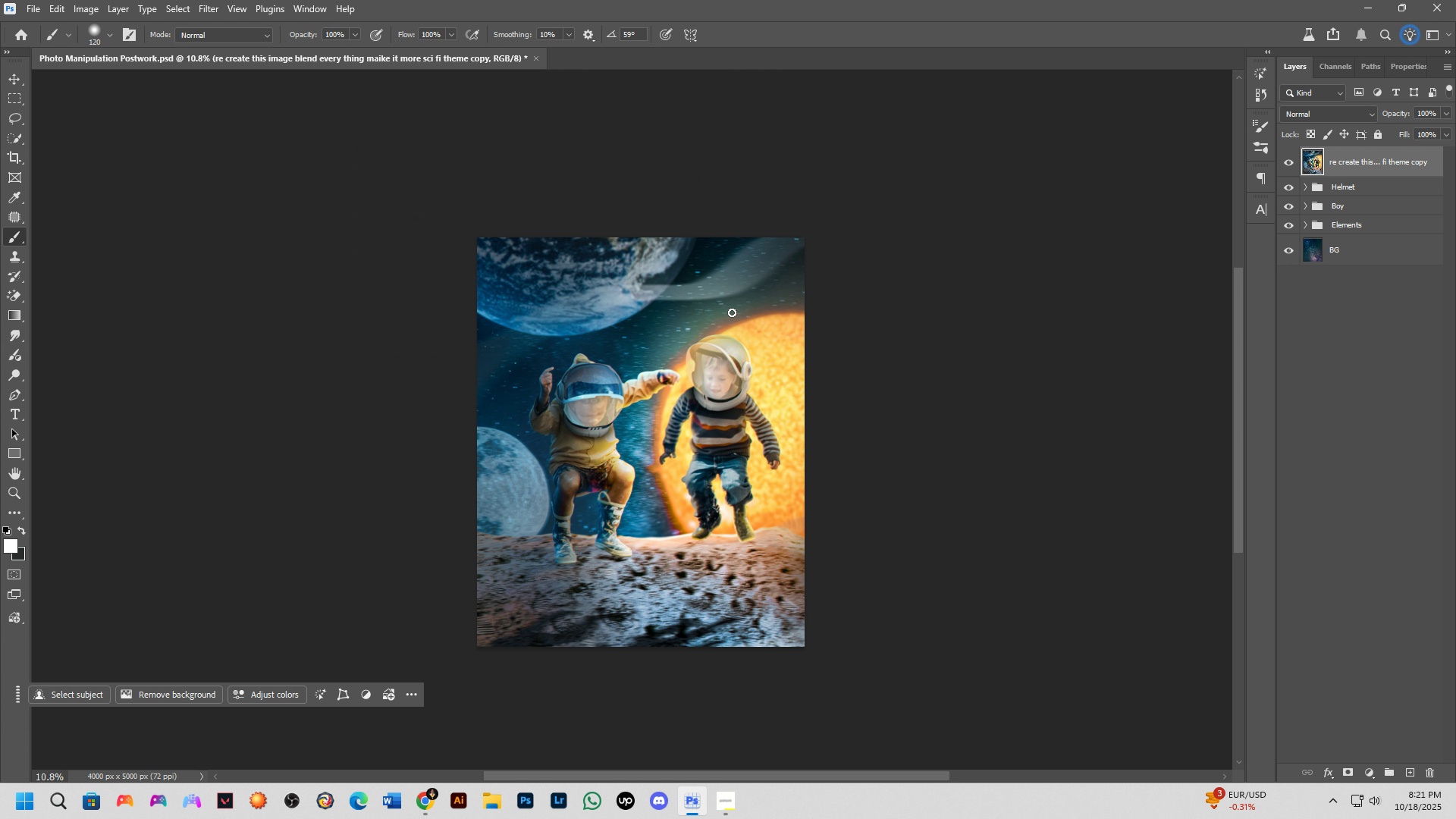 
key(Alt+AltLeft)
 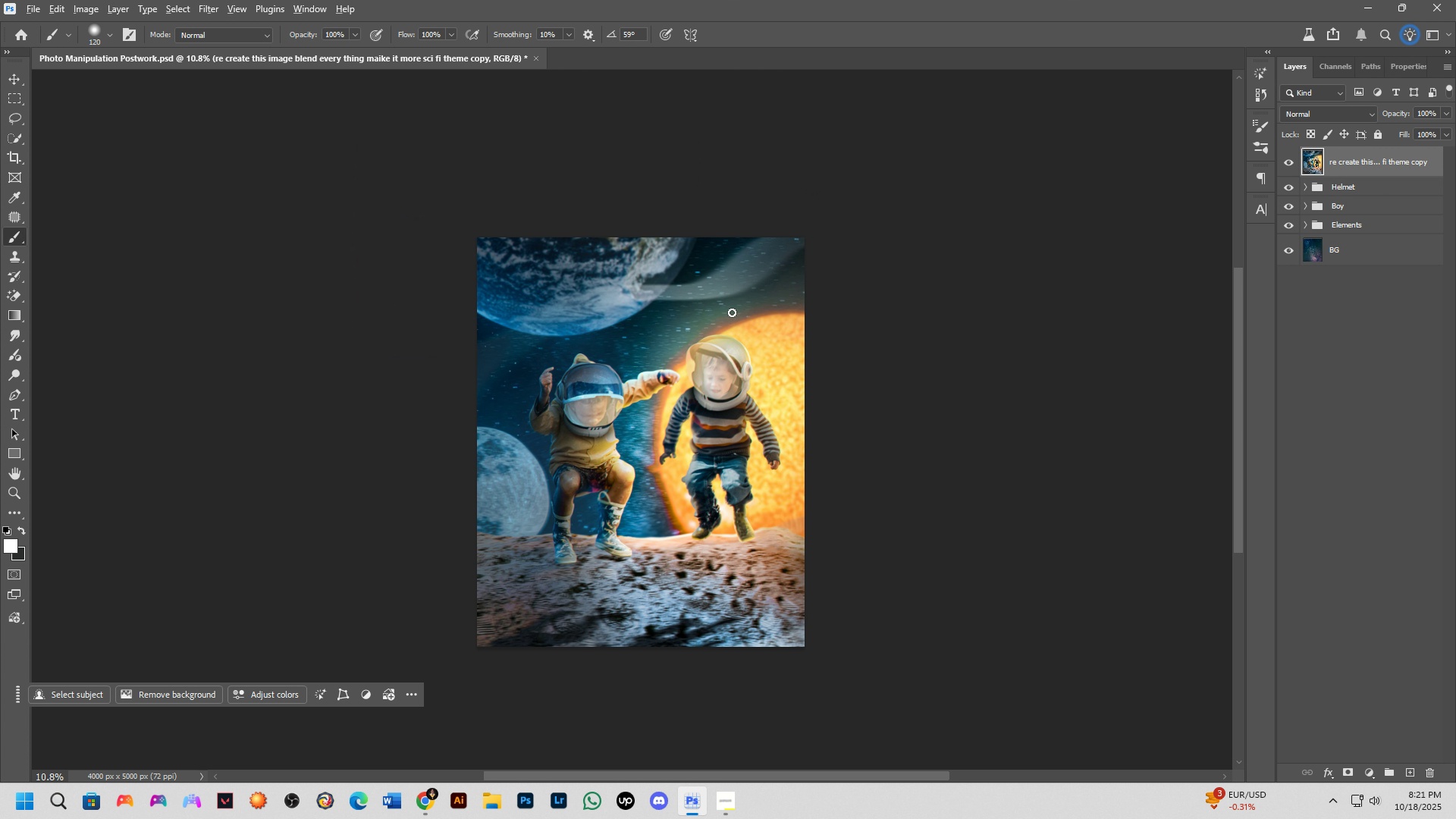 
key(Alt+Tab)
 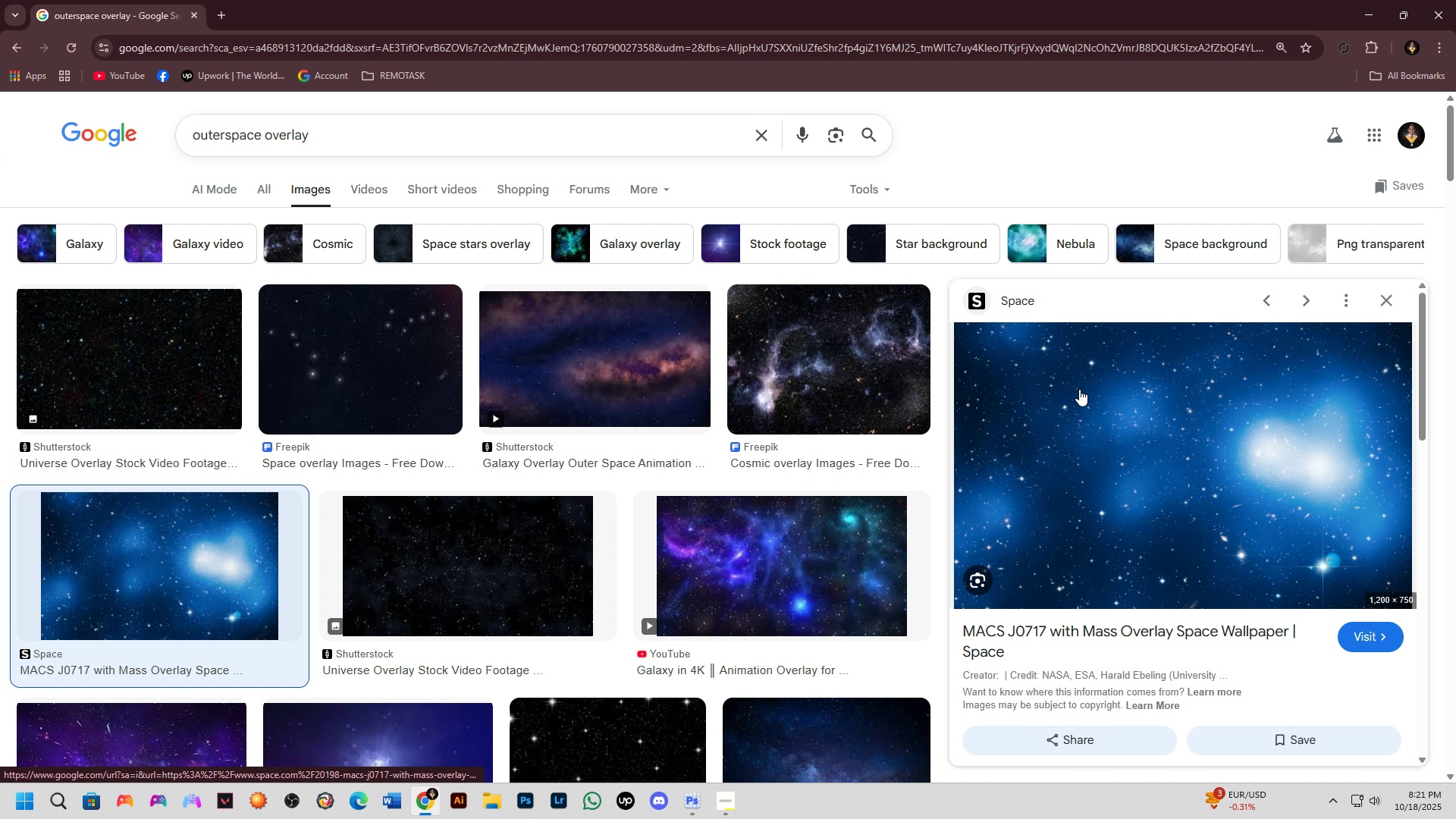 
scroll: coordinate [1060, 386], scroll_direction: down, amount: 1.0
 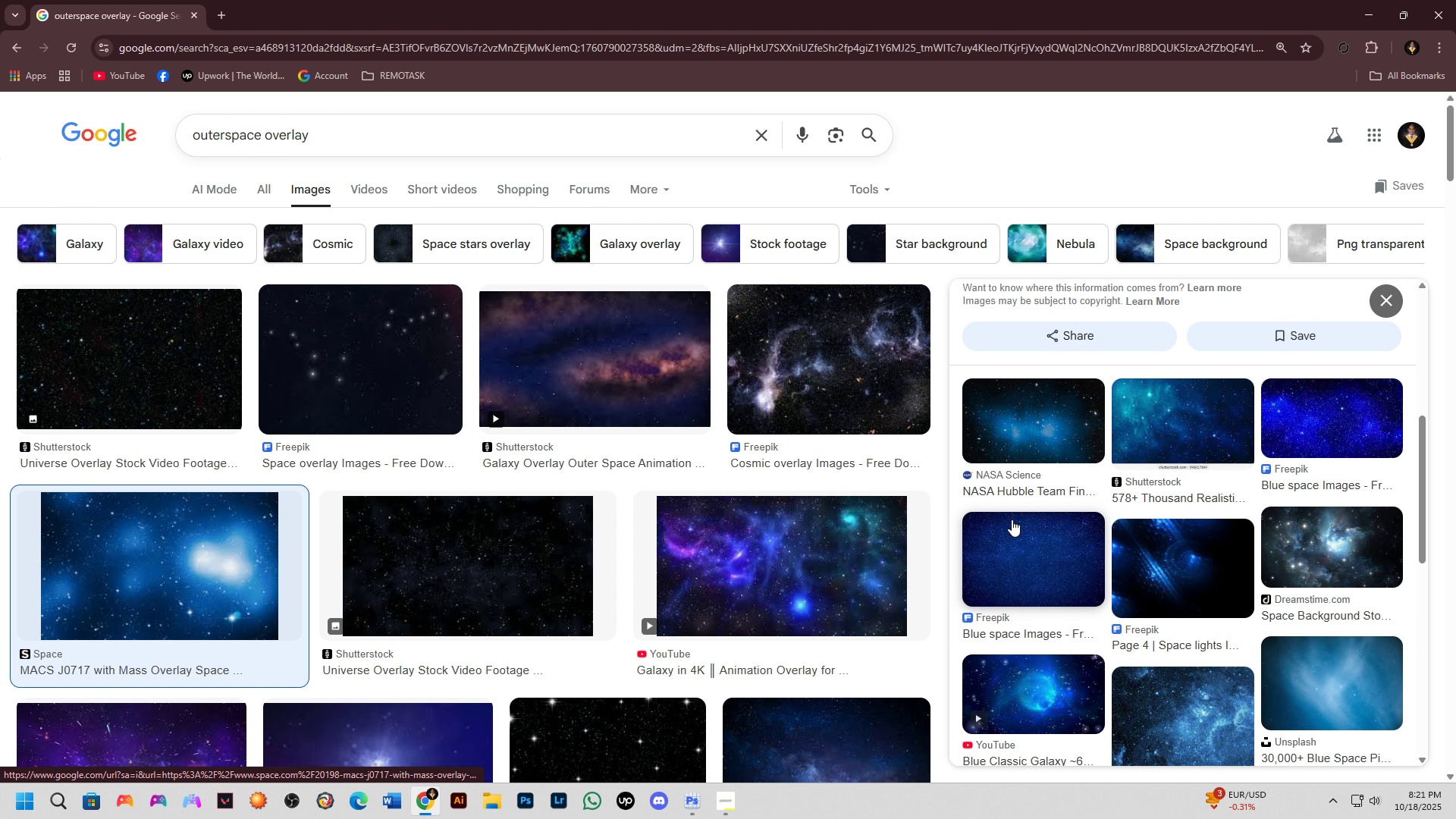 
key(Alt+AltLeft)
 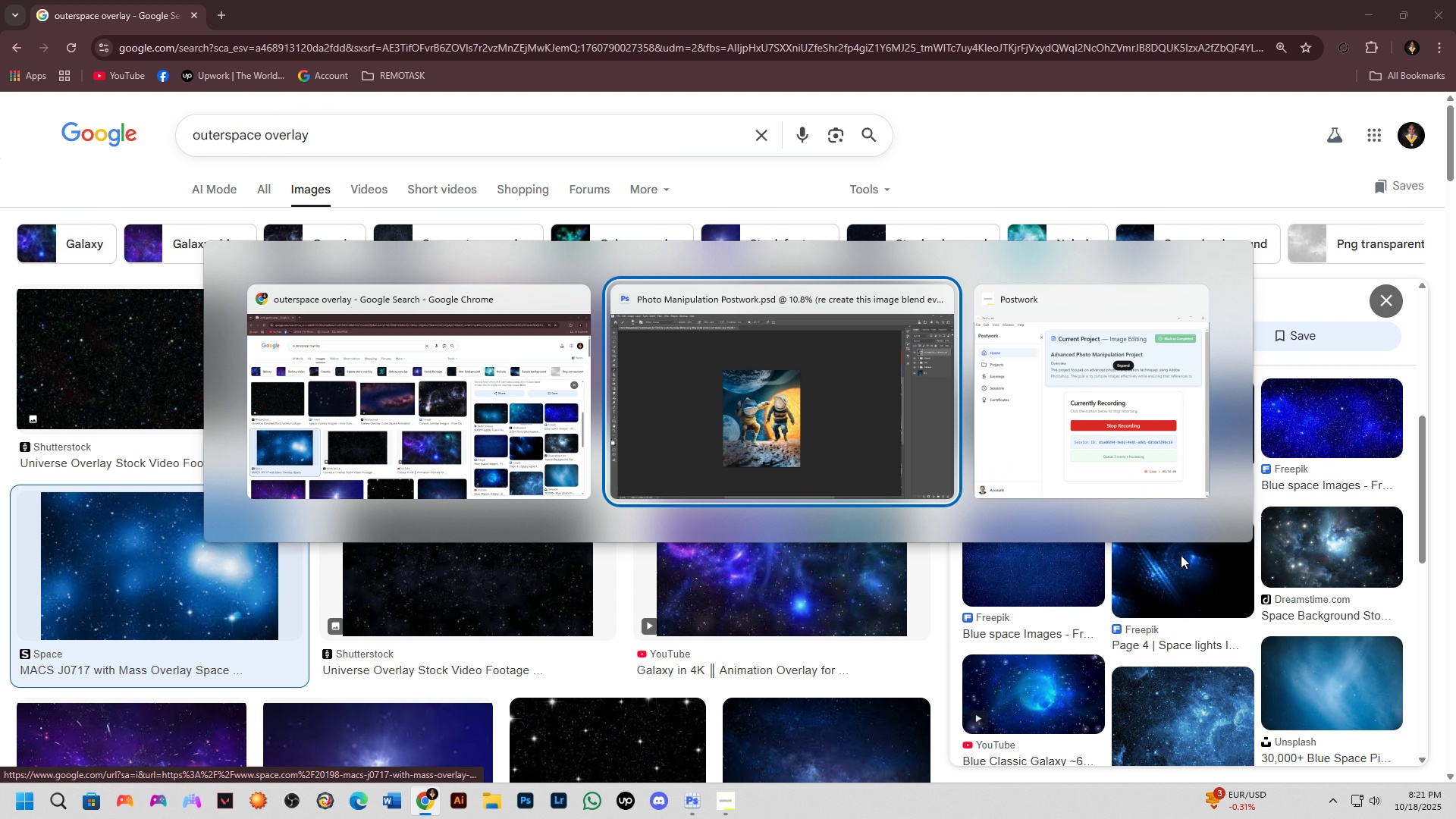 
key(Alt+Tab)
 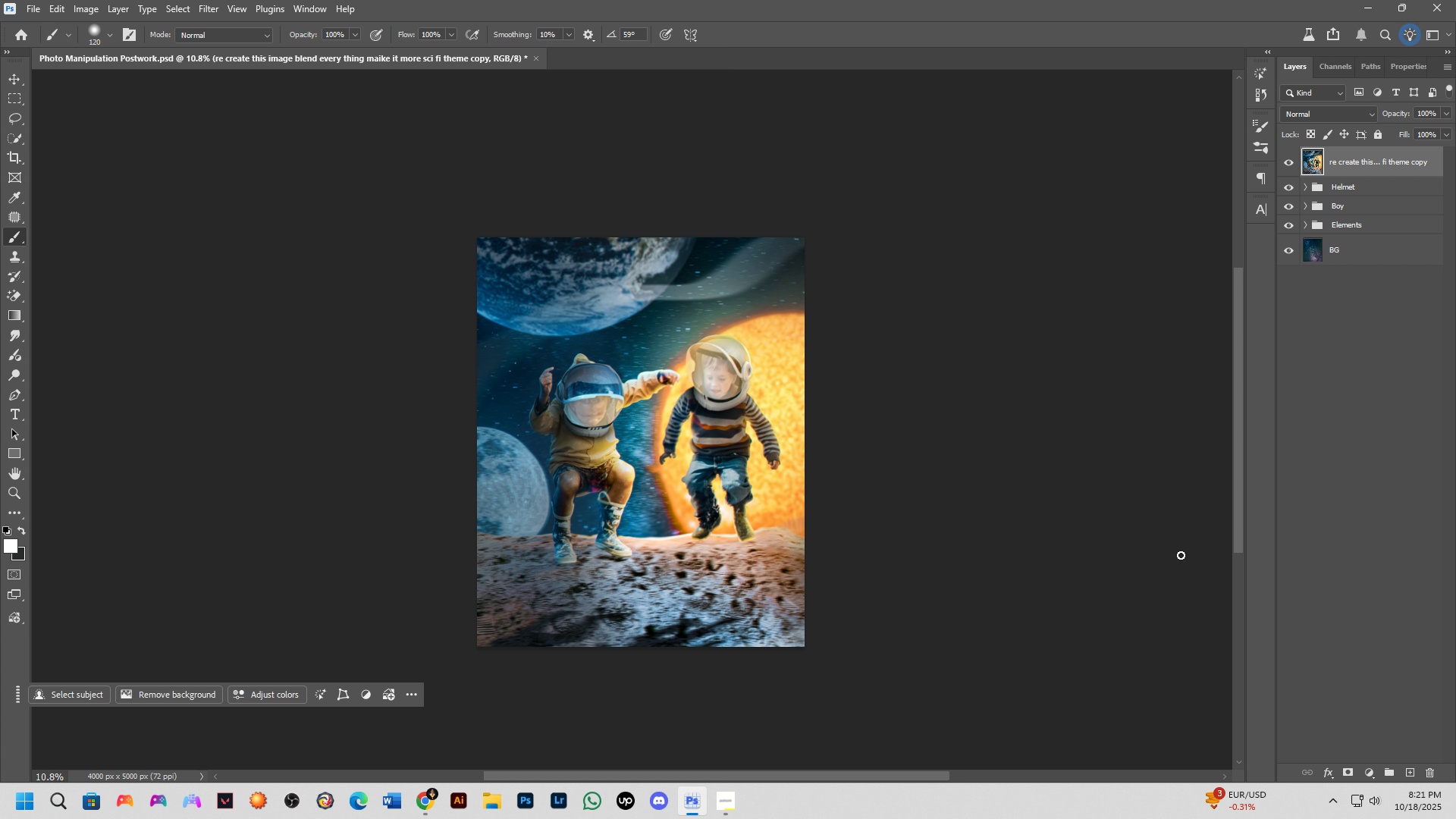 
key(Alt+AltLeft)
 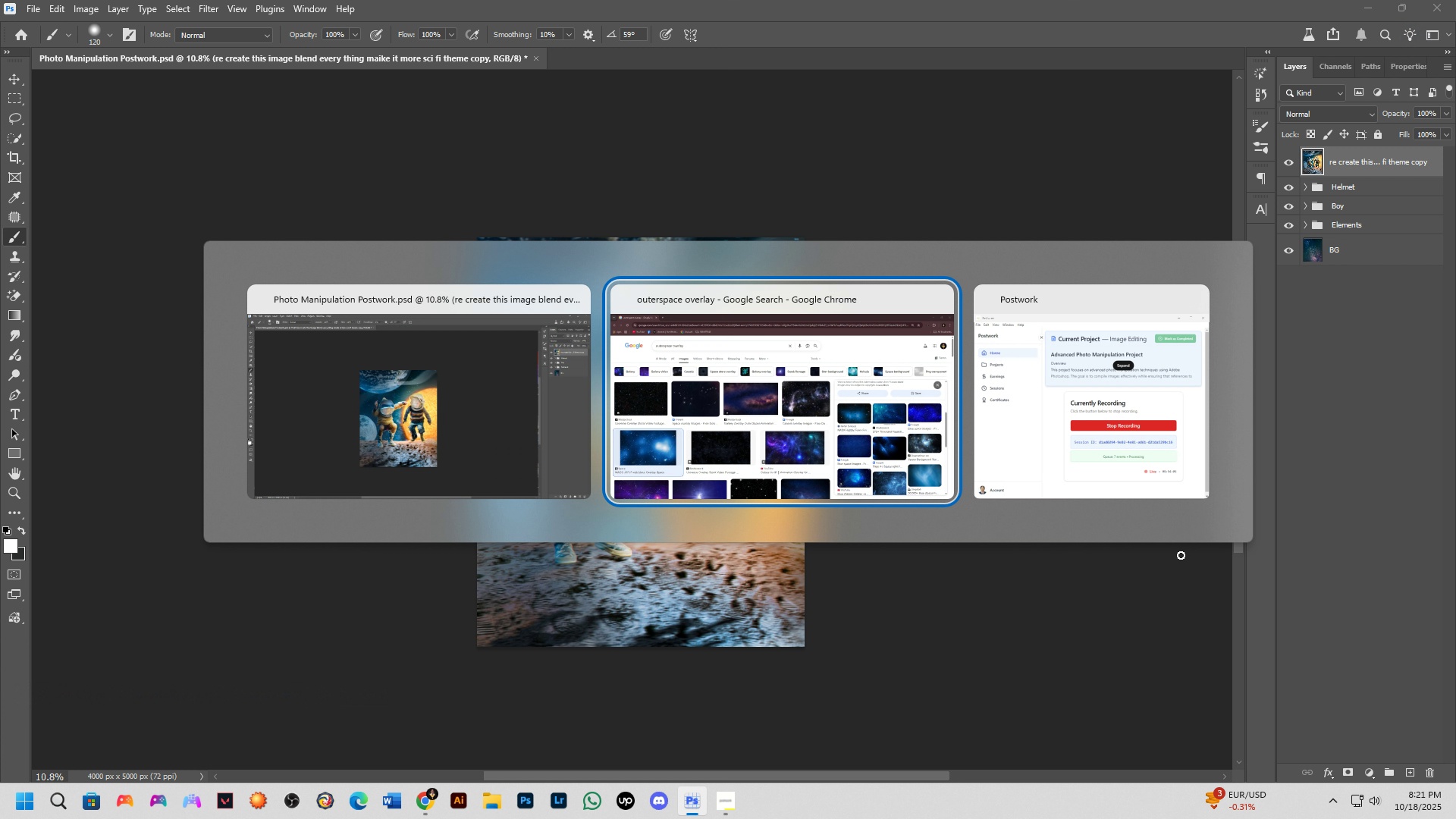 
key(Alt+Tab)
 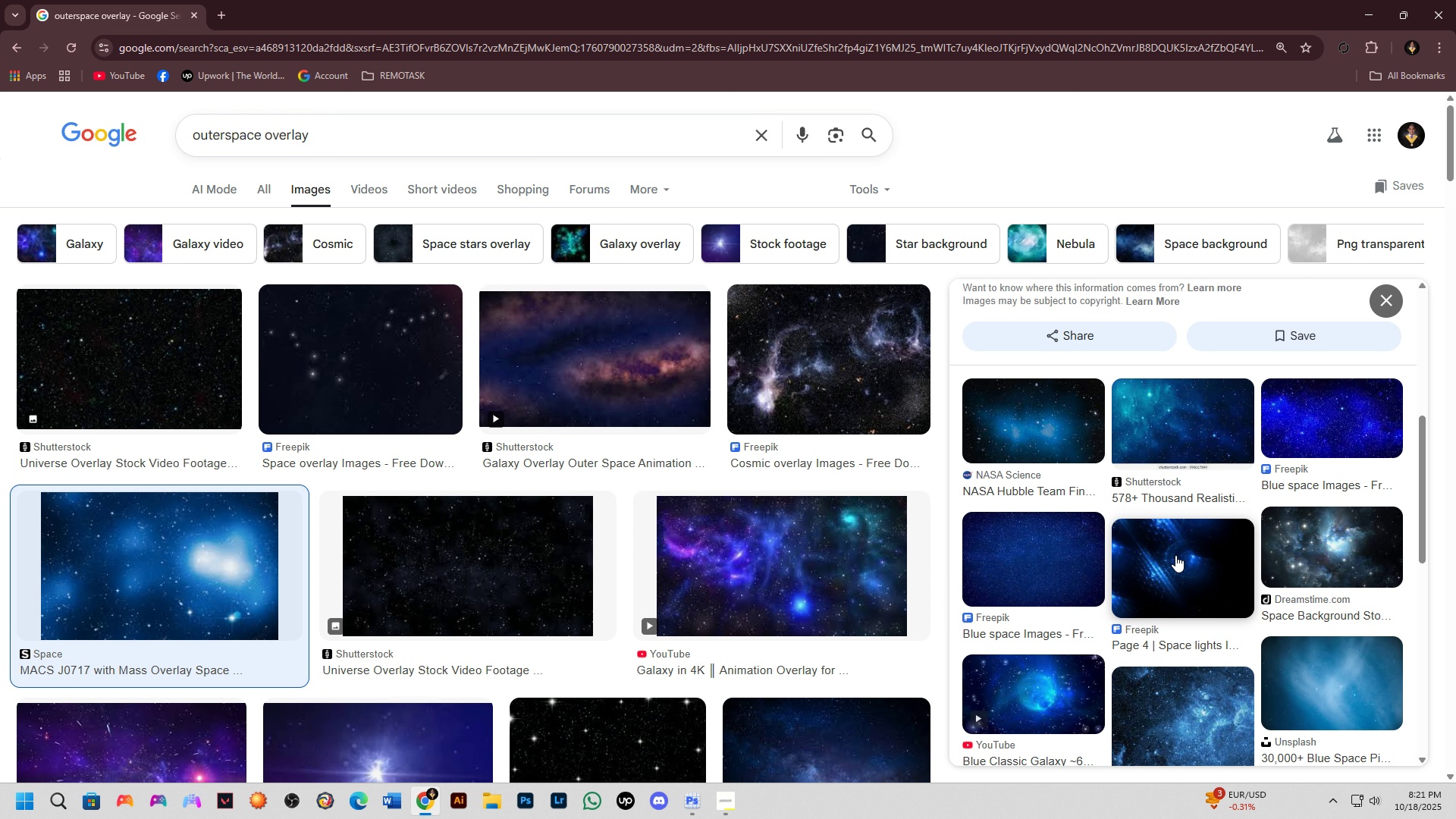 
scroll: coordinate [682, 538], scroll_direction: down, amount: 2.0
 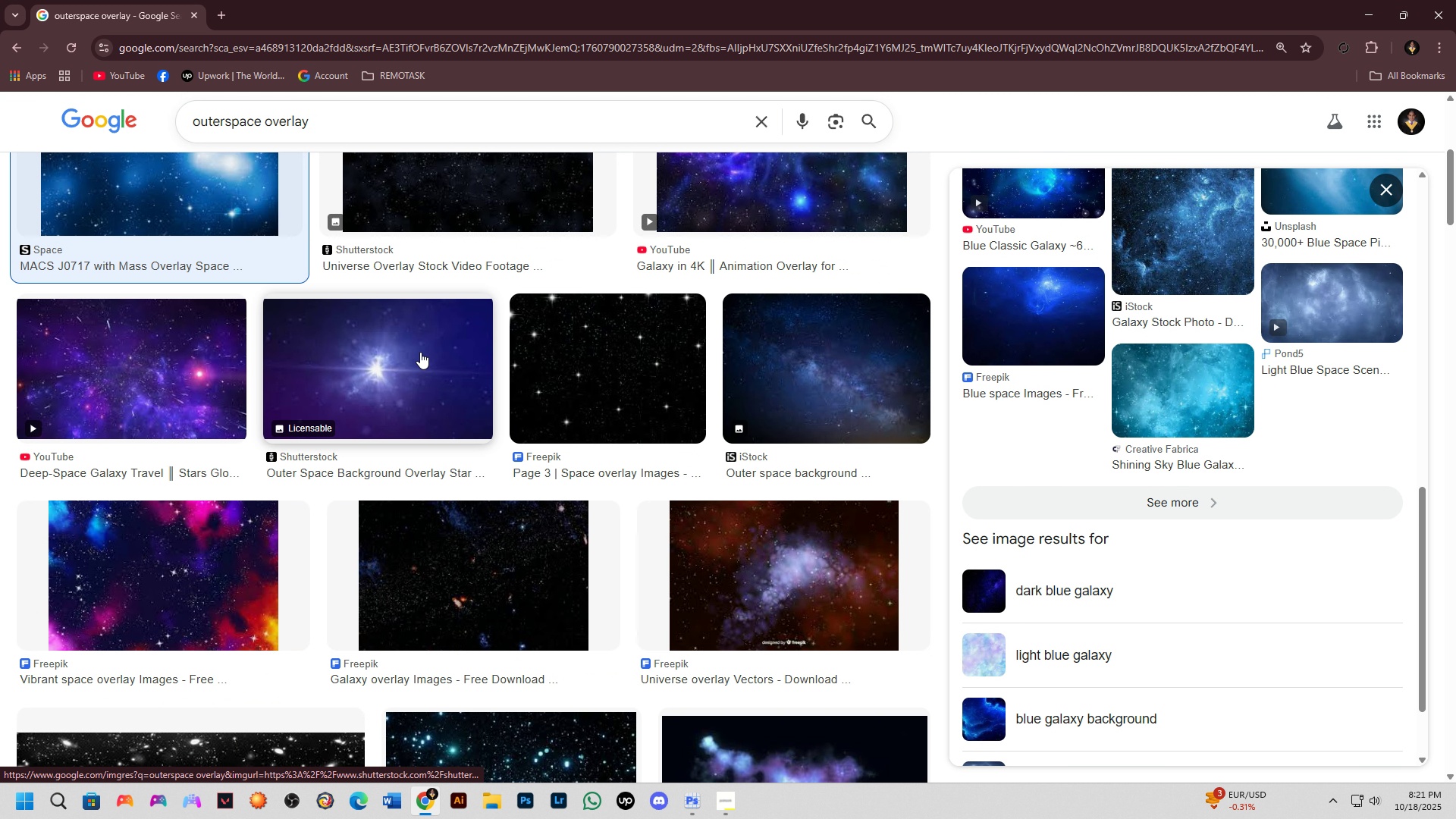 
left_click([420, 352])
 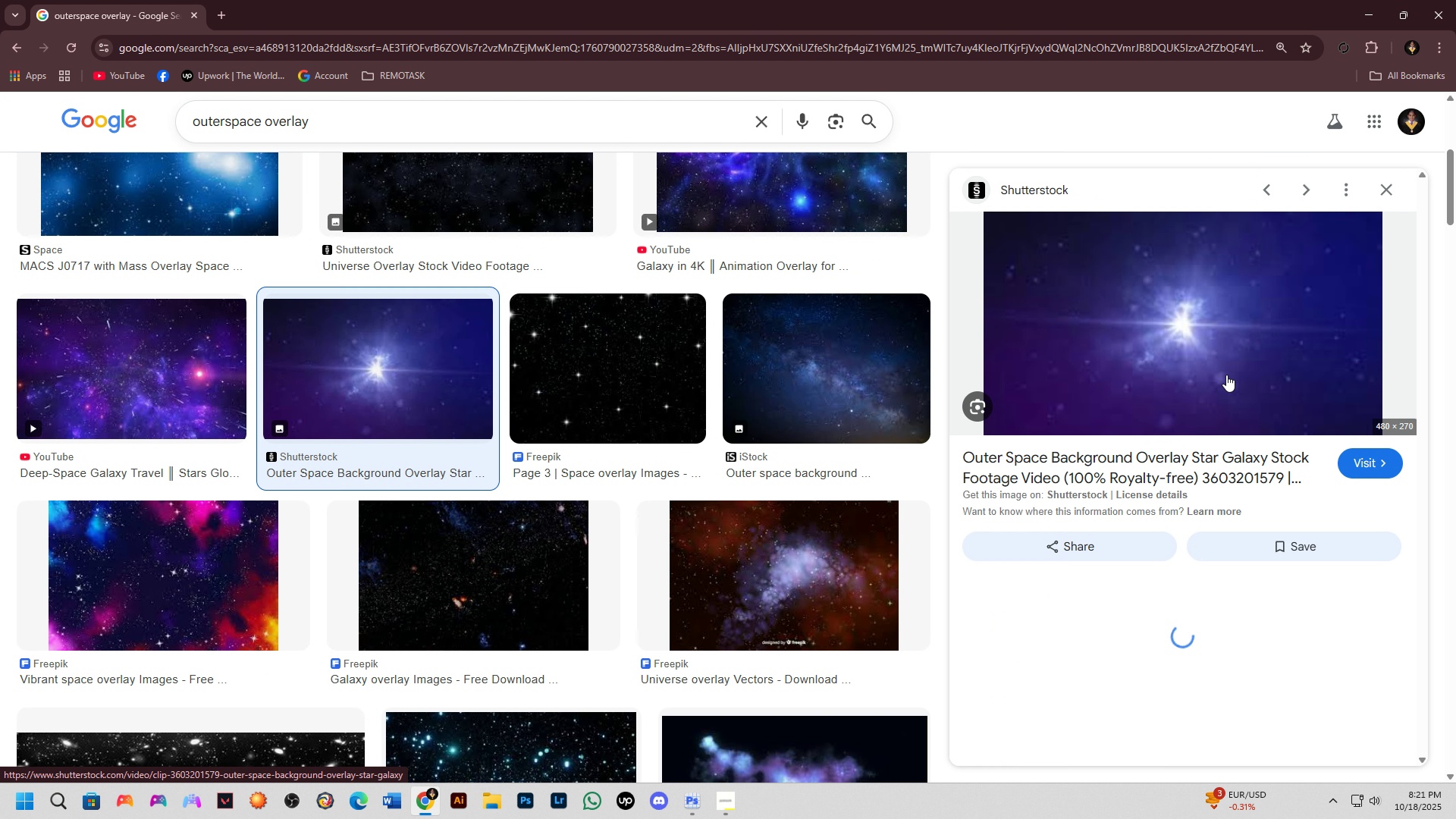 
scroll: coordinate [1226, 376], scroll_direction: down, amount: 2.0
 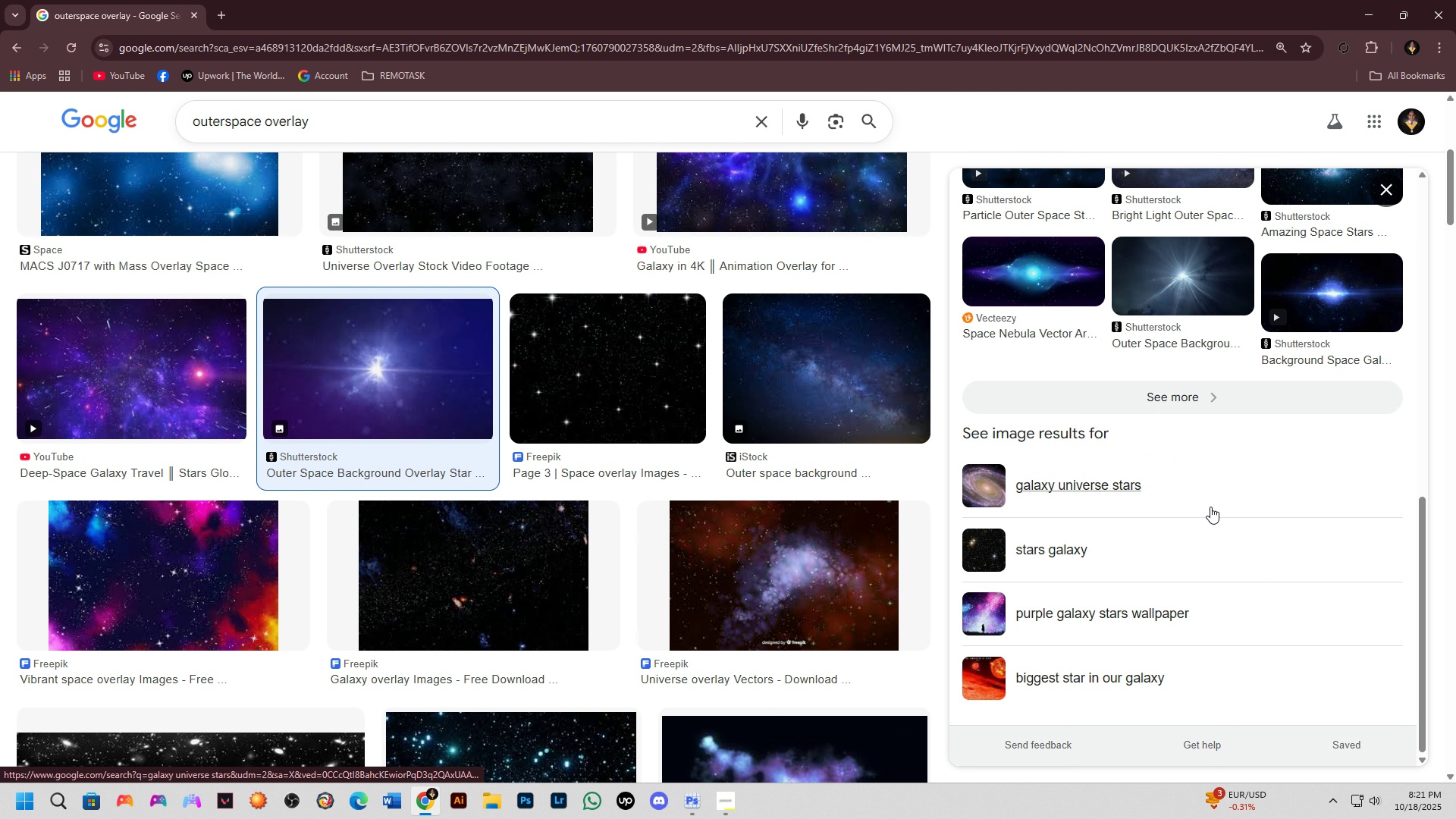 
scroll: coordinate [1210, 507], scroll_direction: up, amount: 1.0
 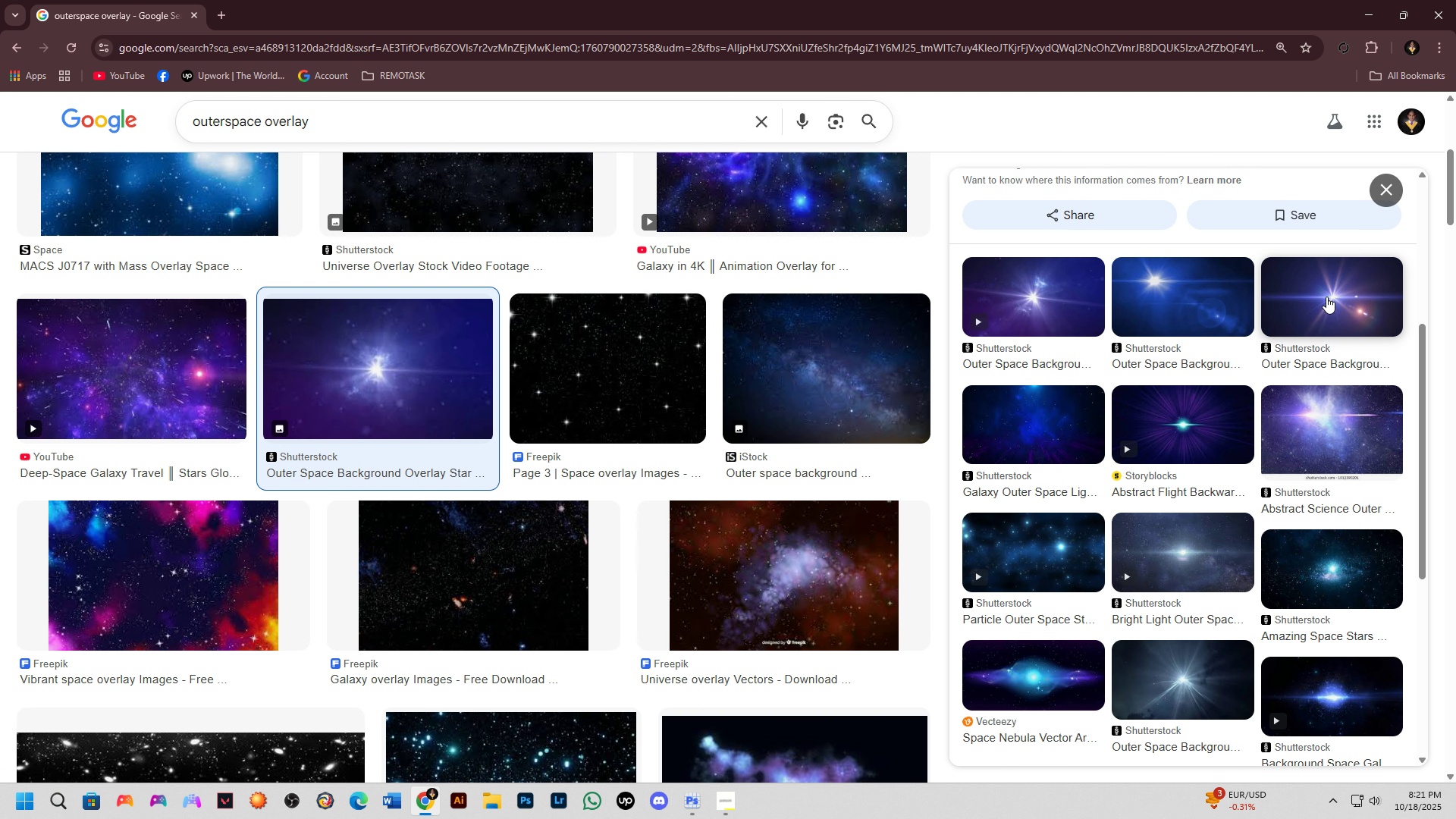 
left_click([1216, 290])
 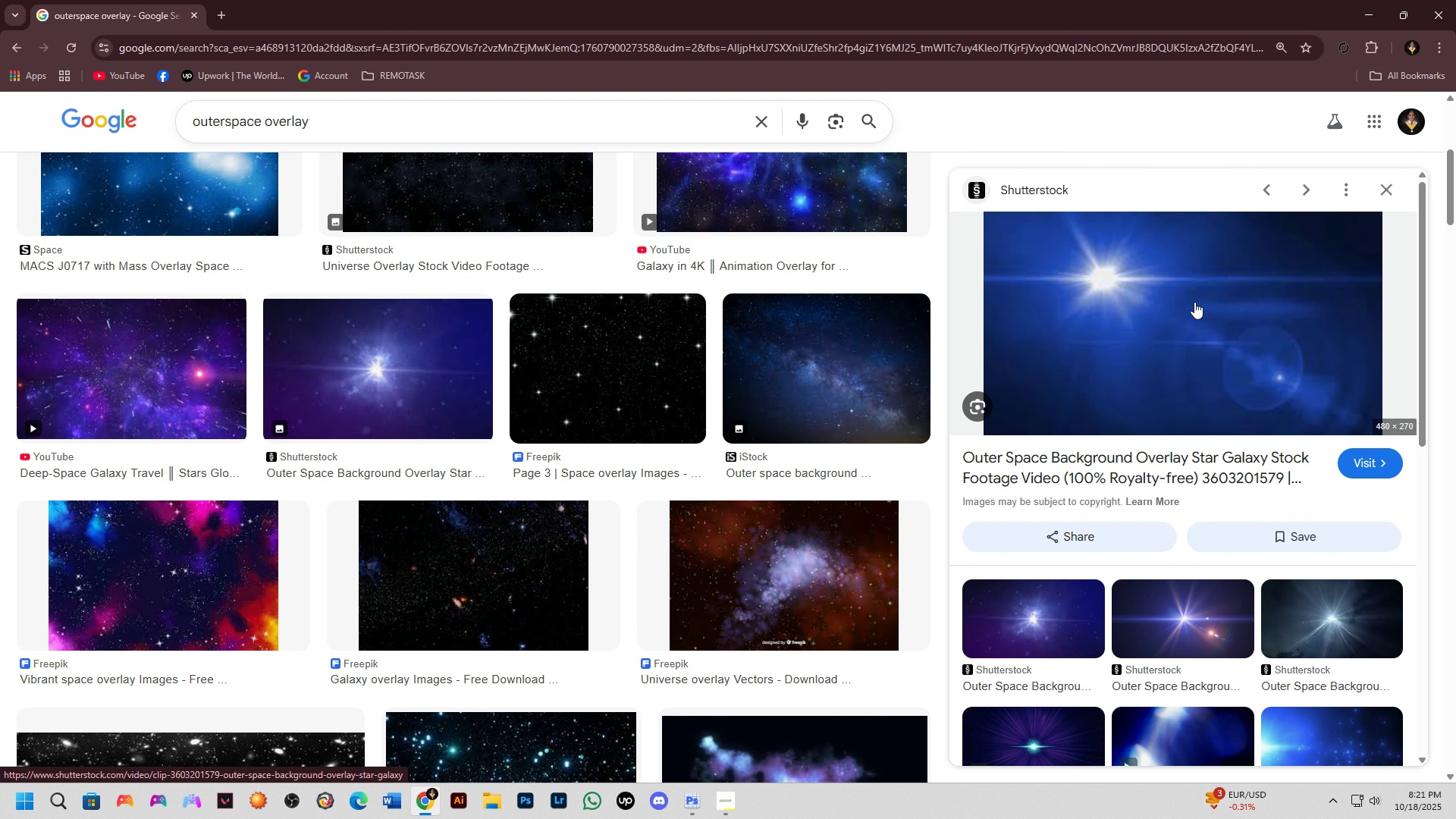 
right_click([1194, 302])
 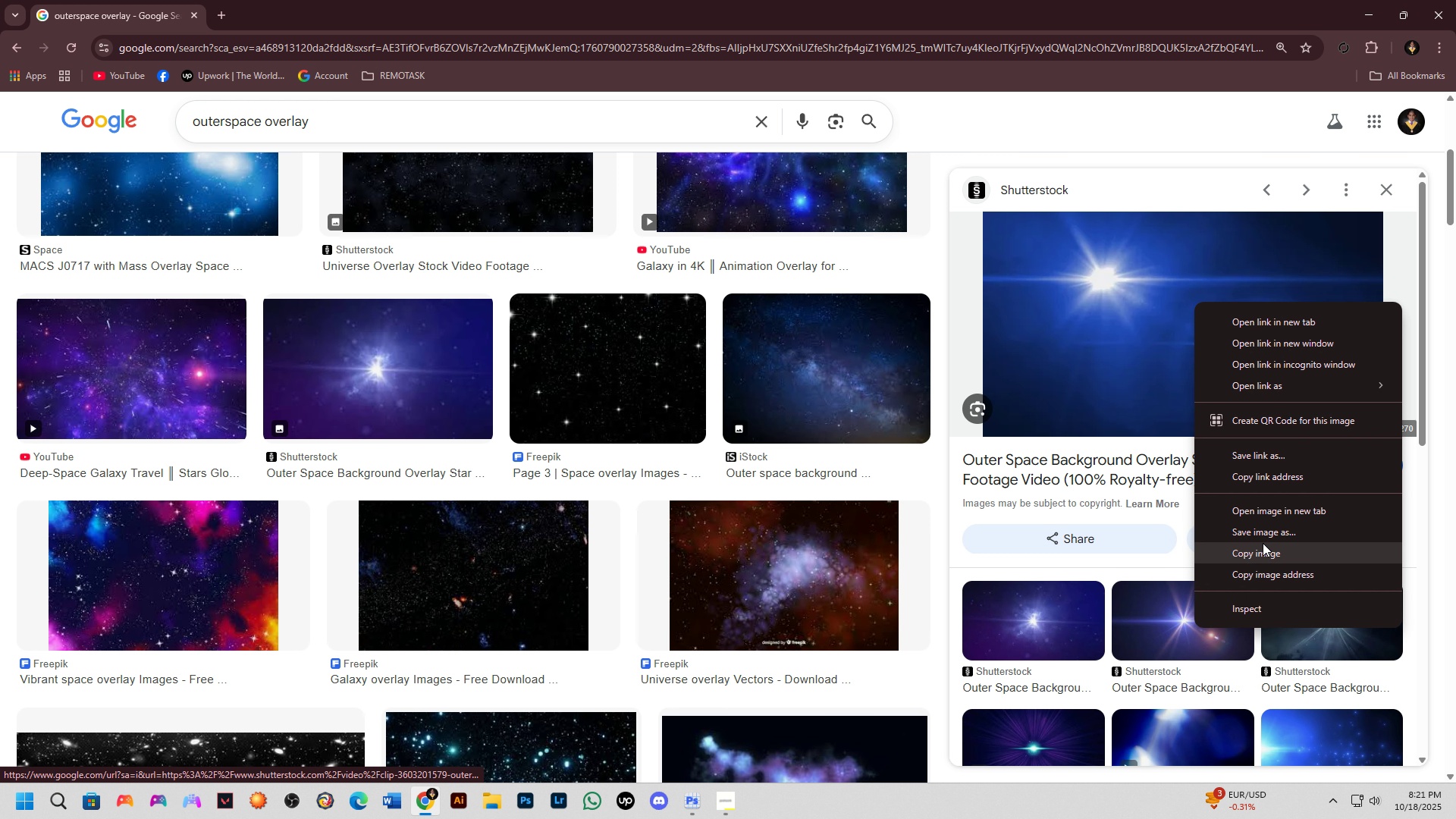 
left_click([1263, 549])
 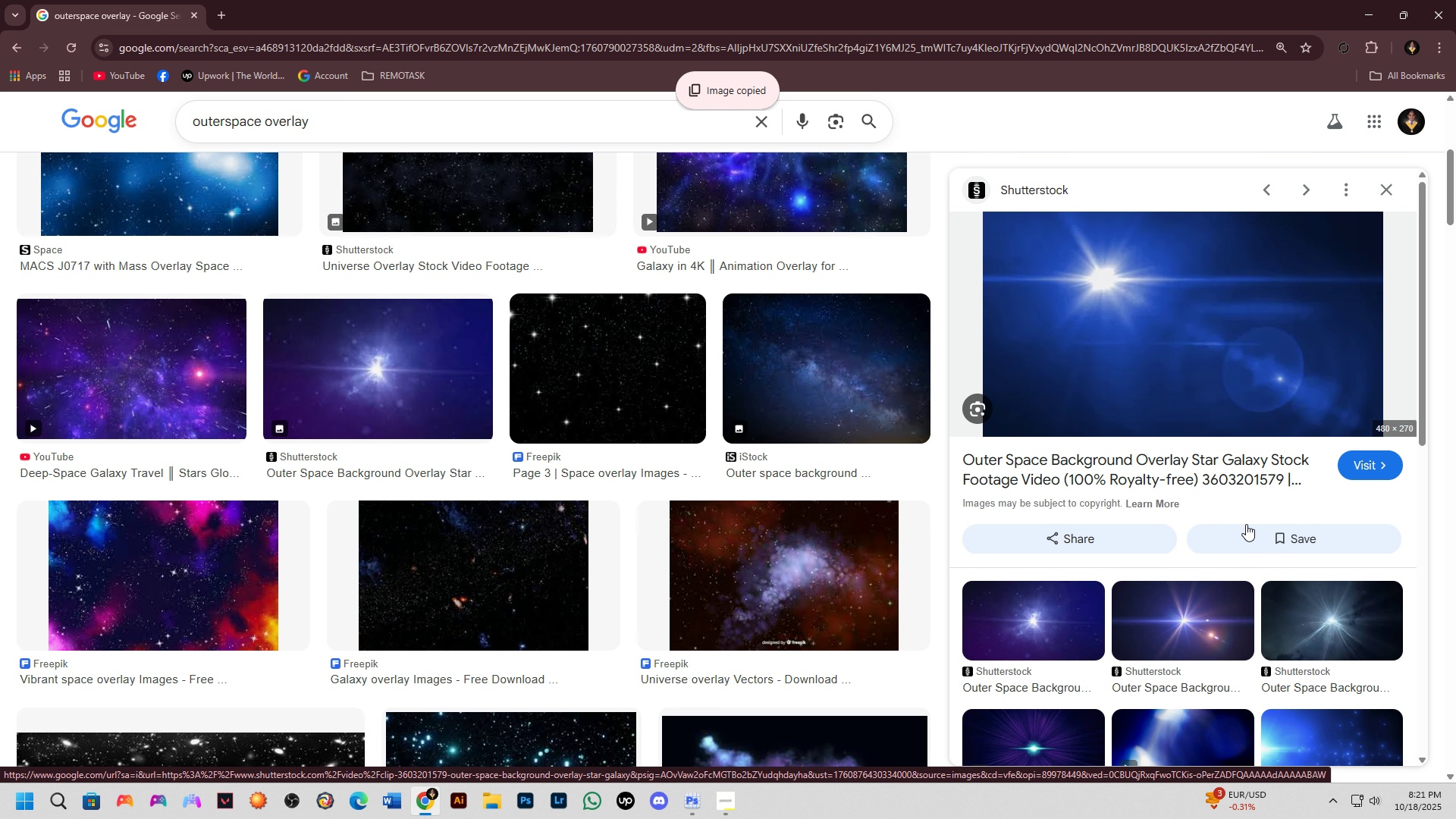 
key(Alt+AltLeft)
 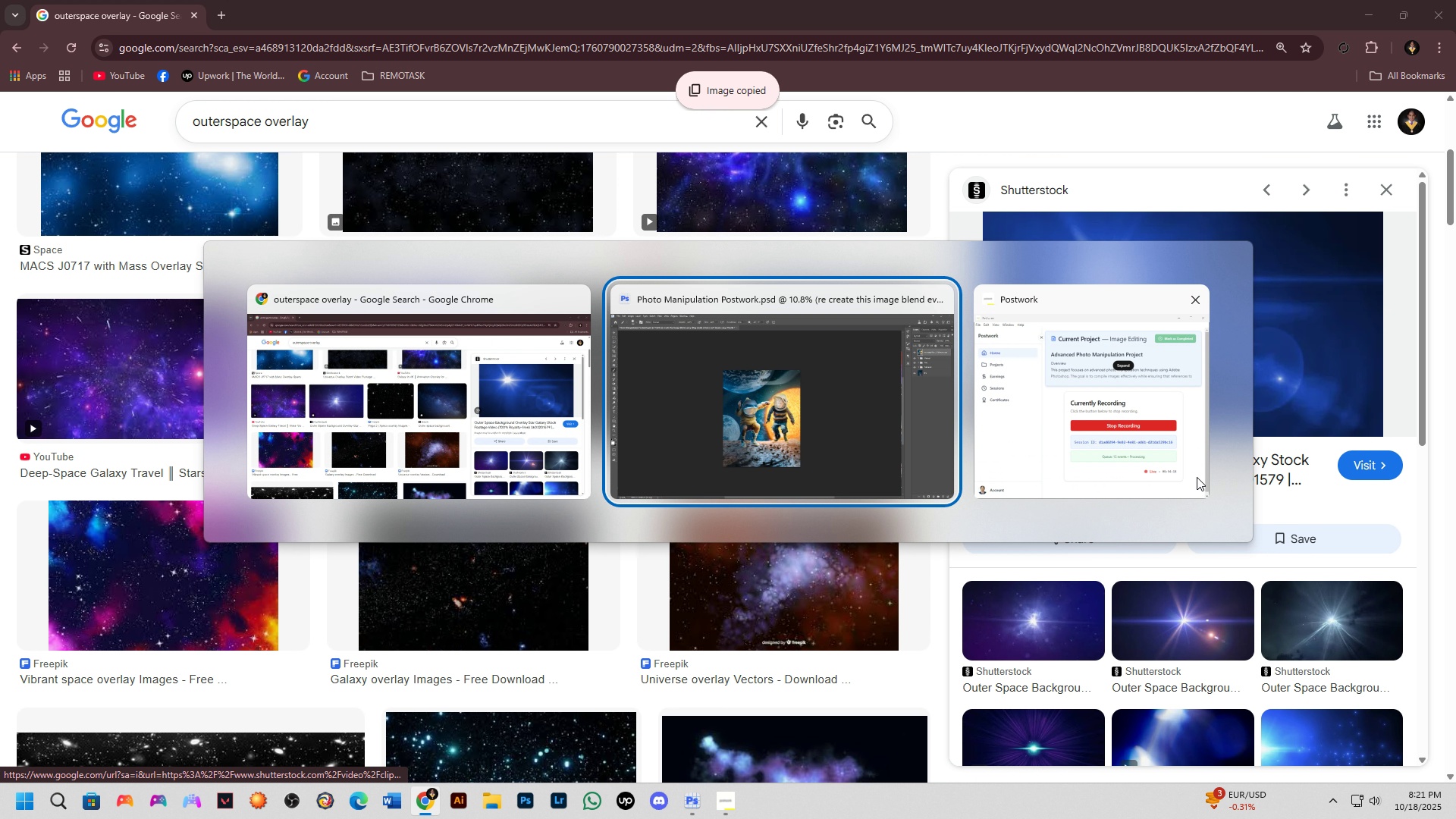 
key(Alt+Tab)
 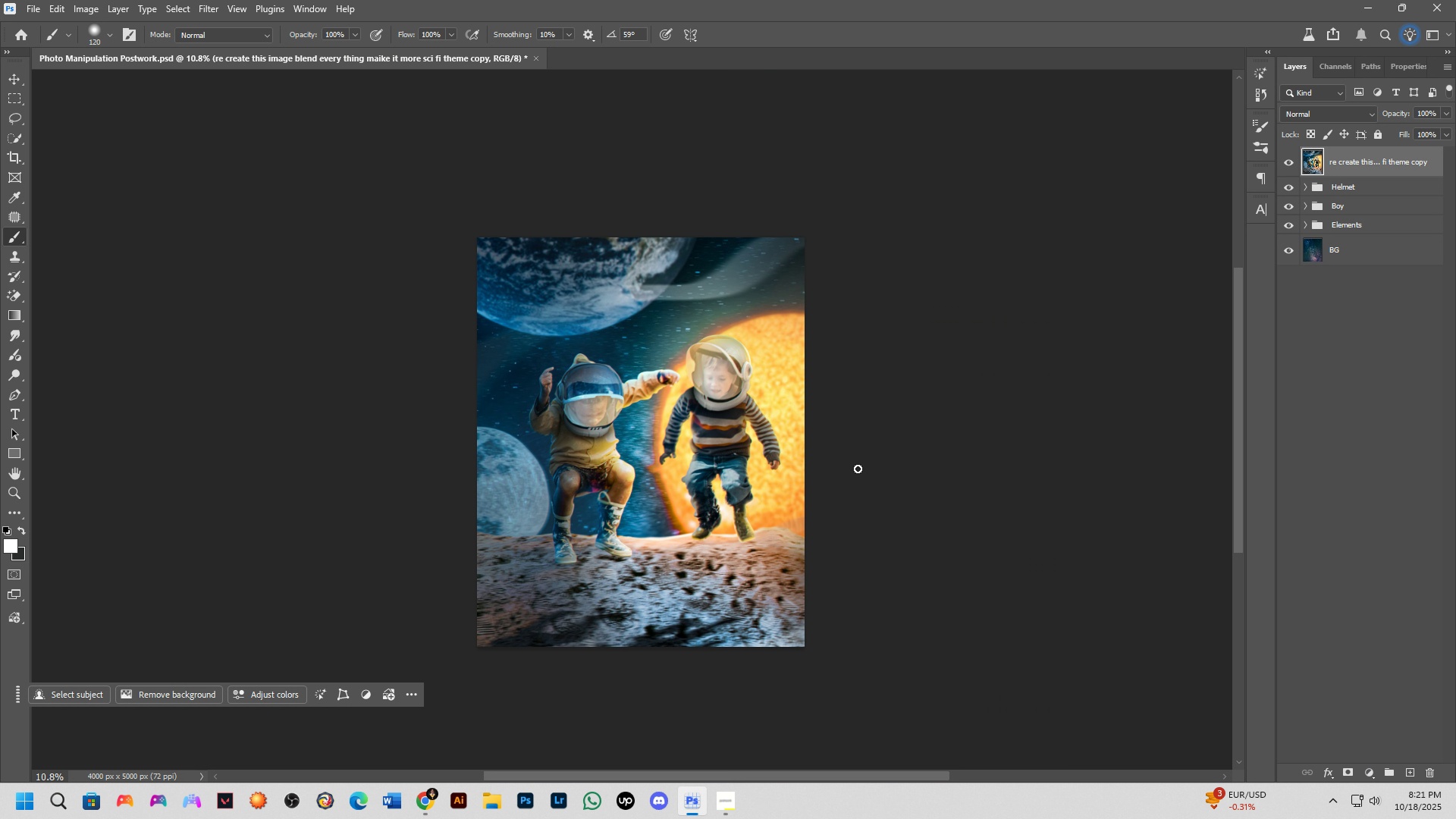 
hold_key(key=Space, duration=0.5)
 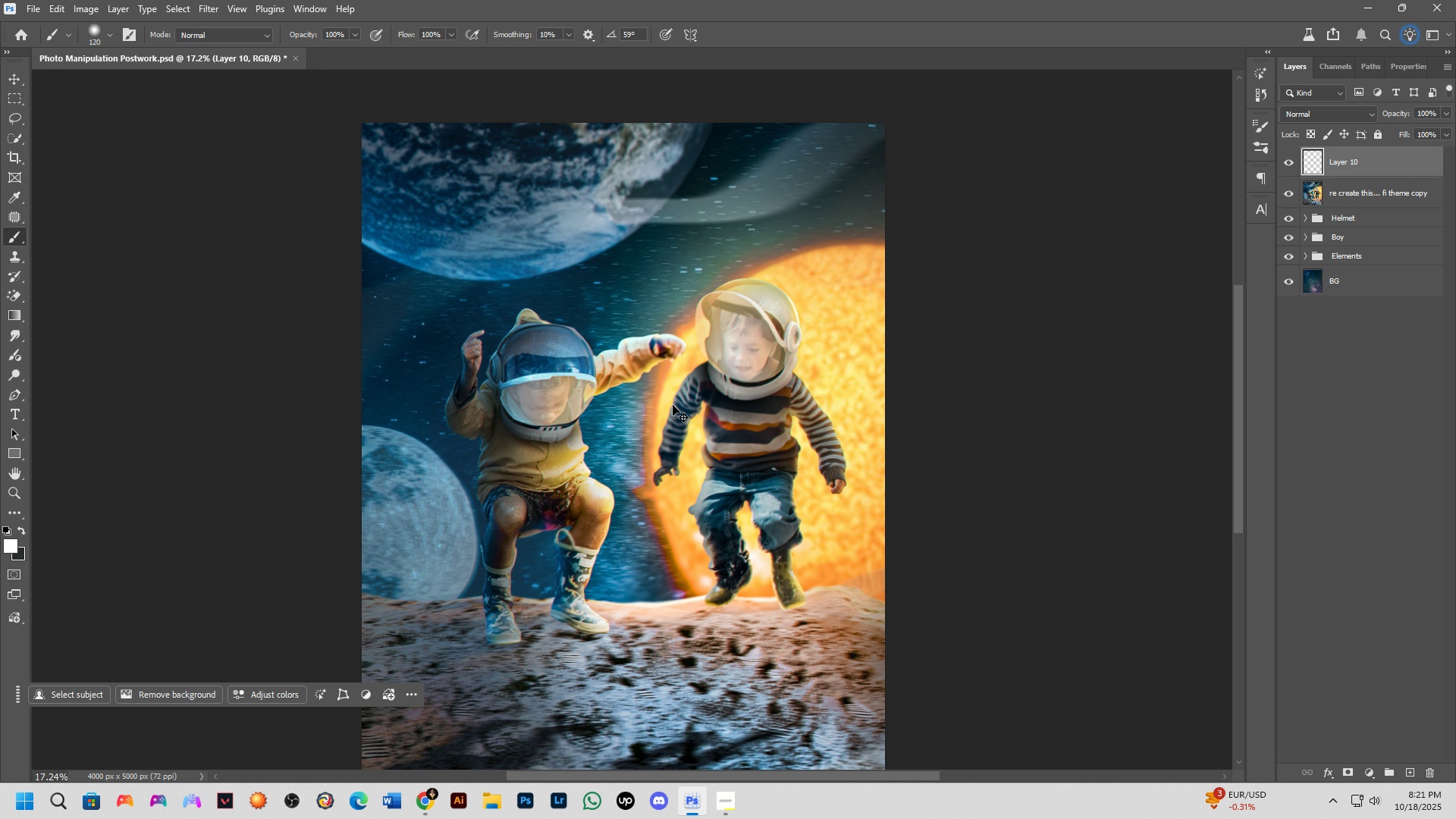 
left_click_drag(start_coordinate=[747, 412], to_coordinate=[753, 407])
 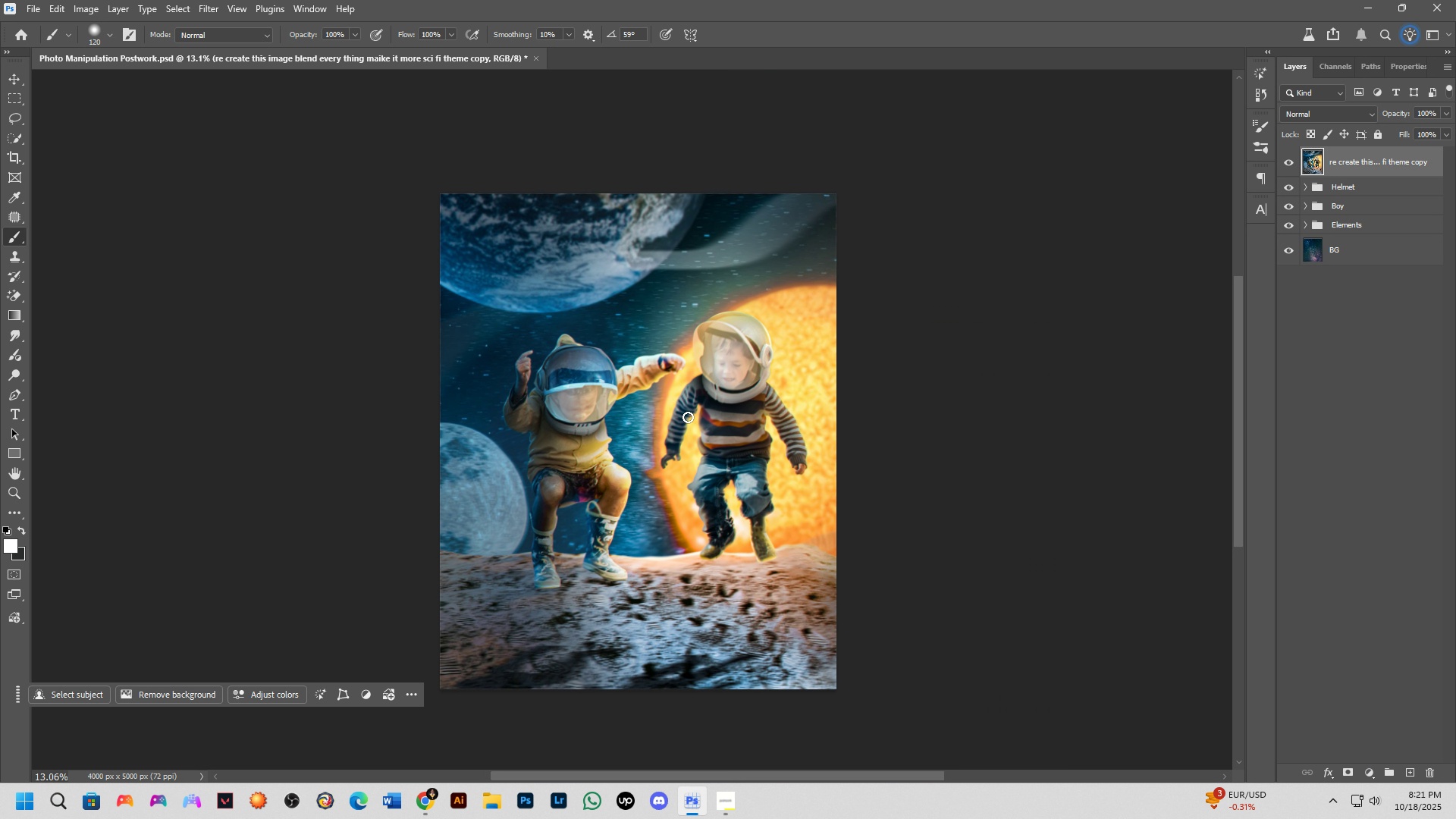 
scroll: coordinate [681, 411], scroll_direction: up, amount: 4.0
 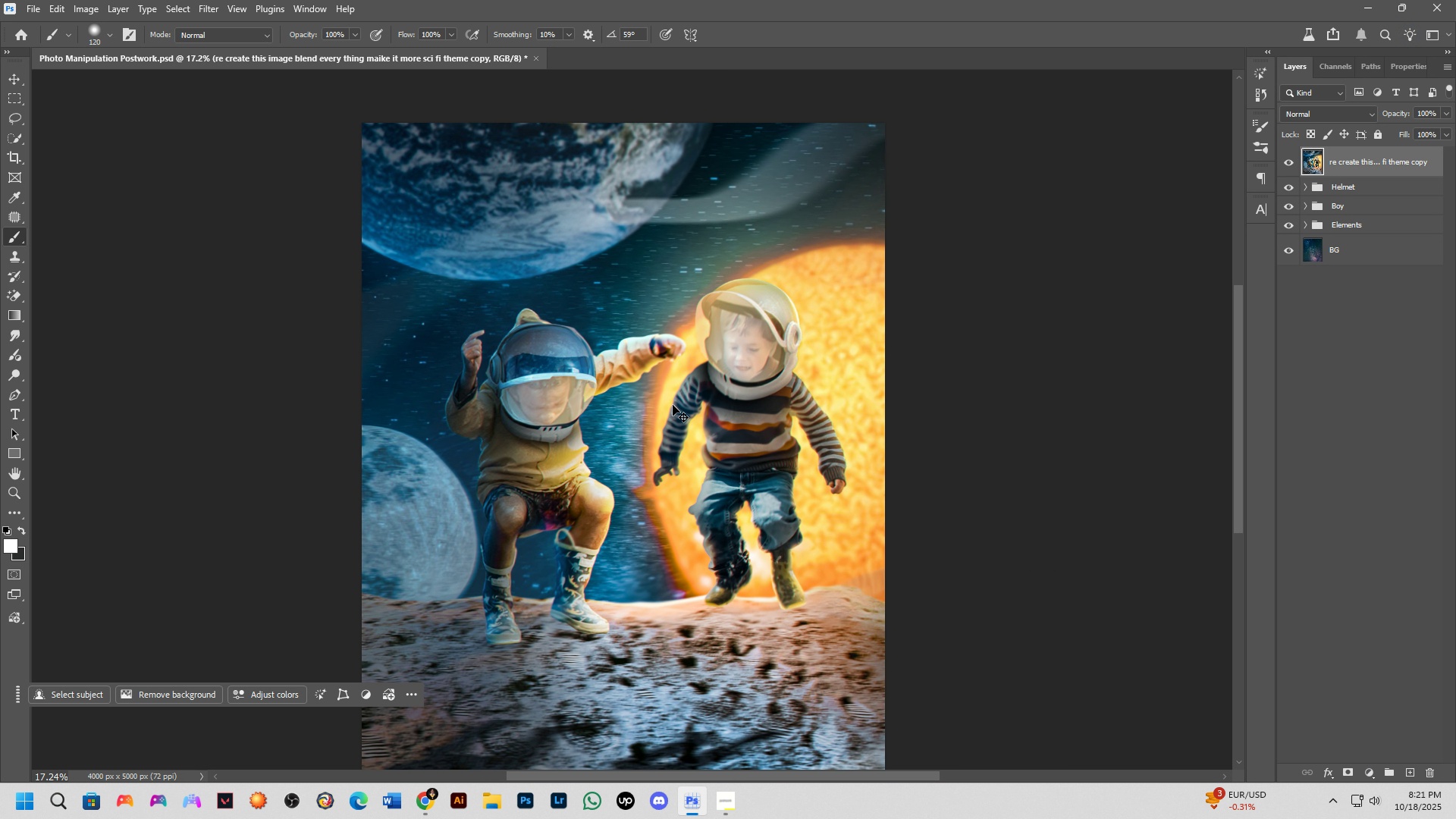 
key(Control+V)
 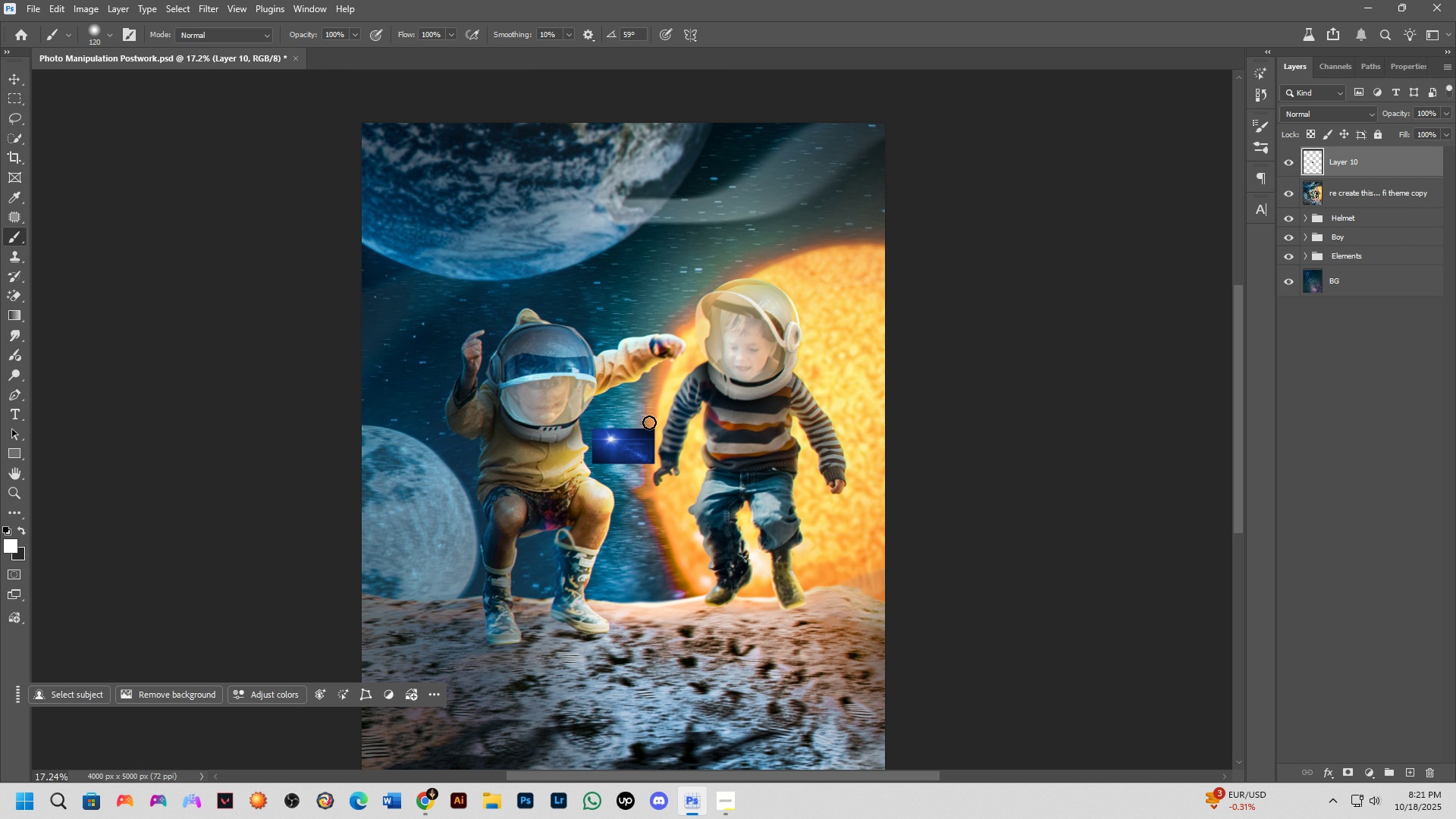 
scroll: coordinate [648, 426], scroll_direction: down, amount: 2.0
 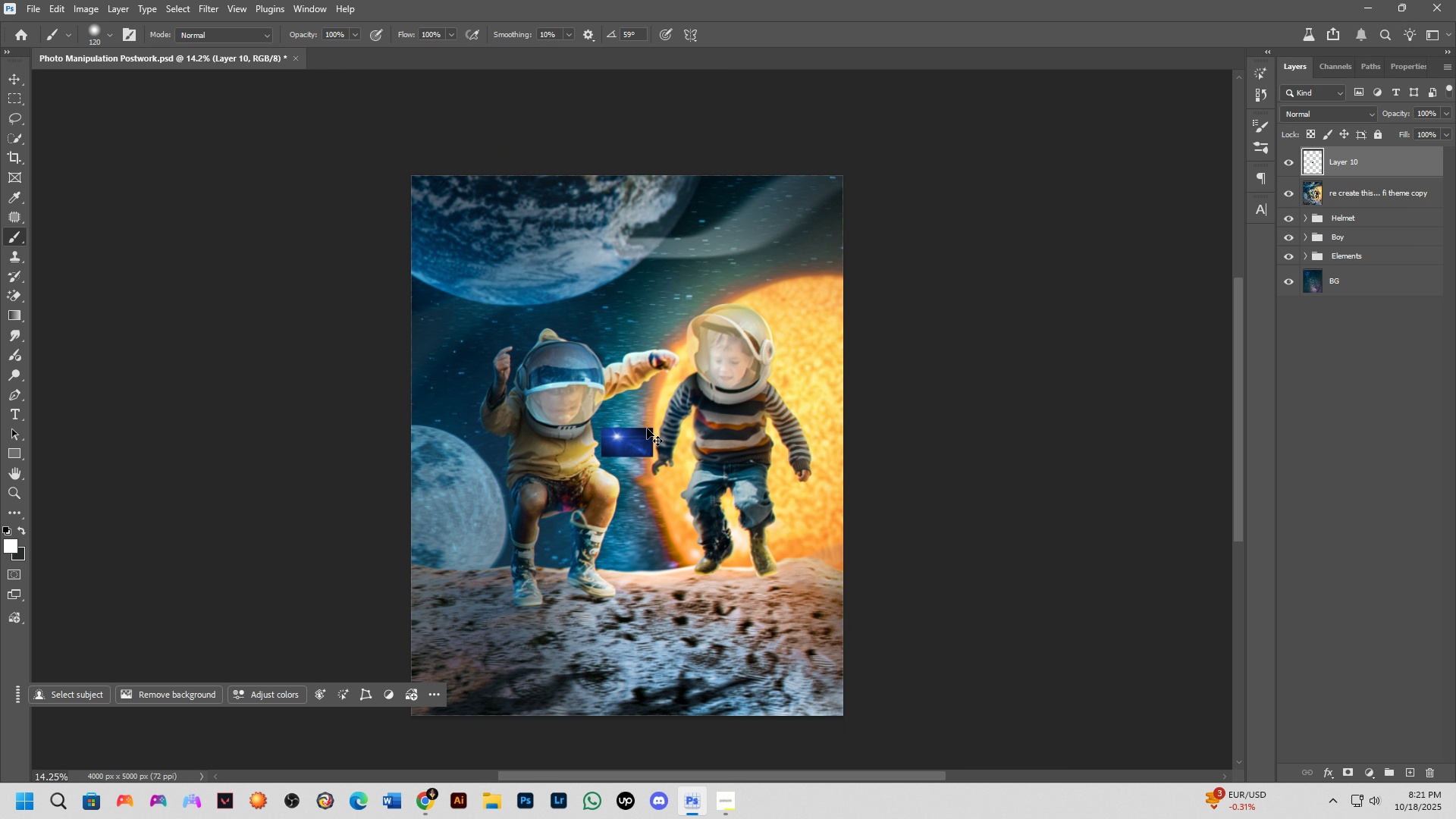 
key(Control+T)
 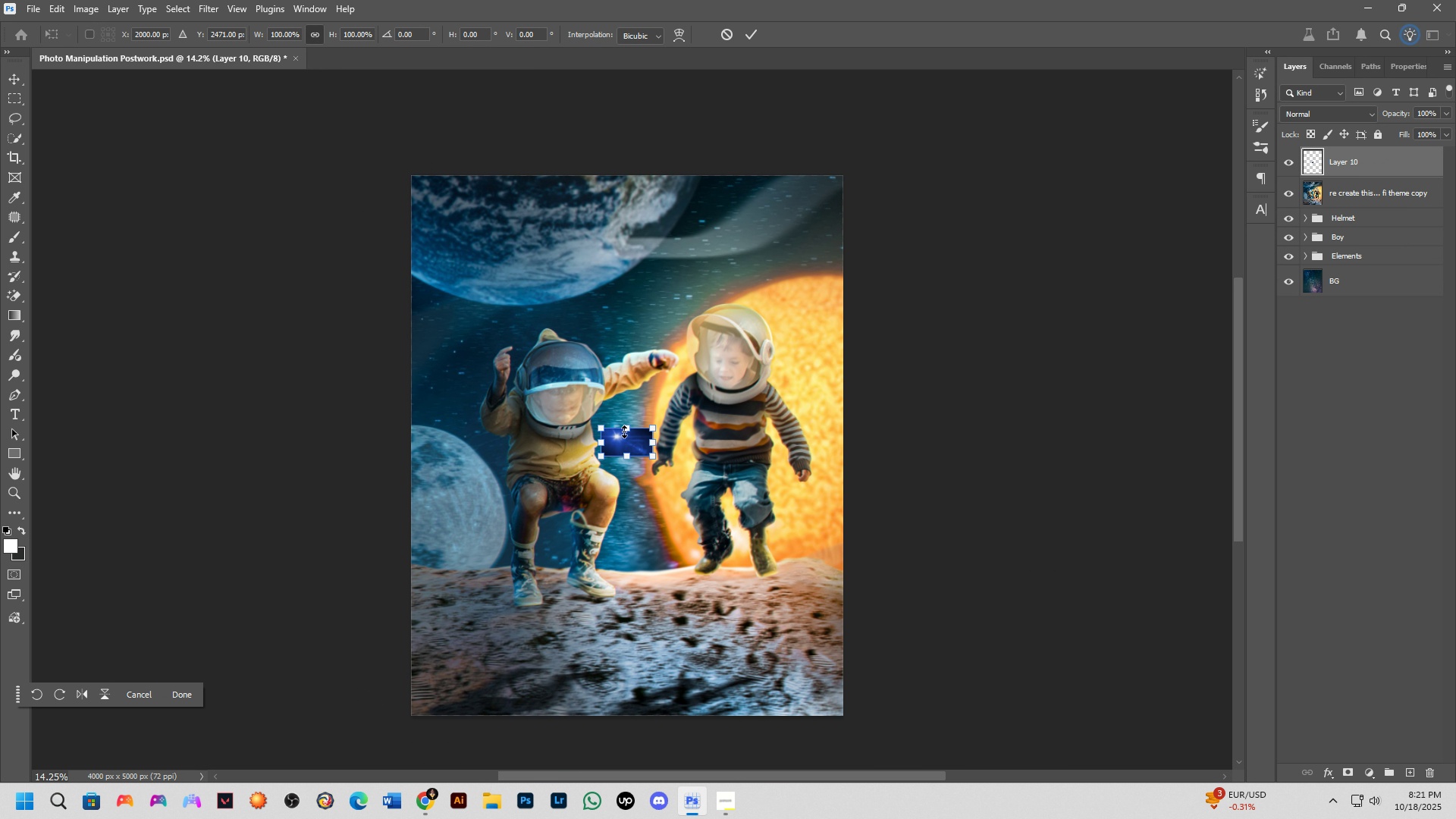 
left_click_drag(start_coordinate=[629, 425], to_coordinate=[682, 177])
 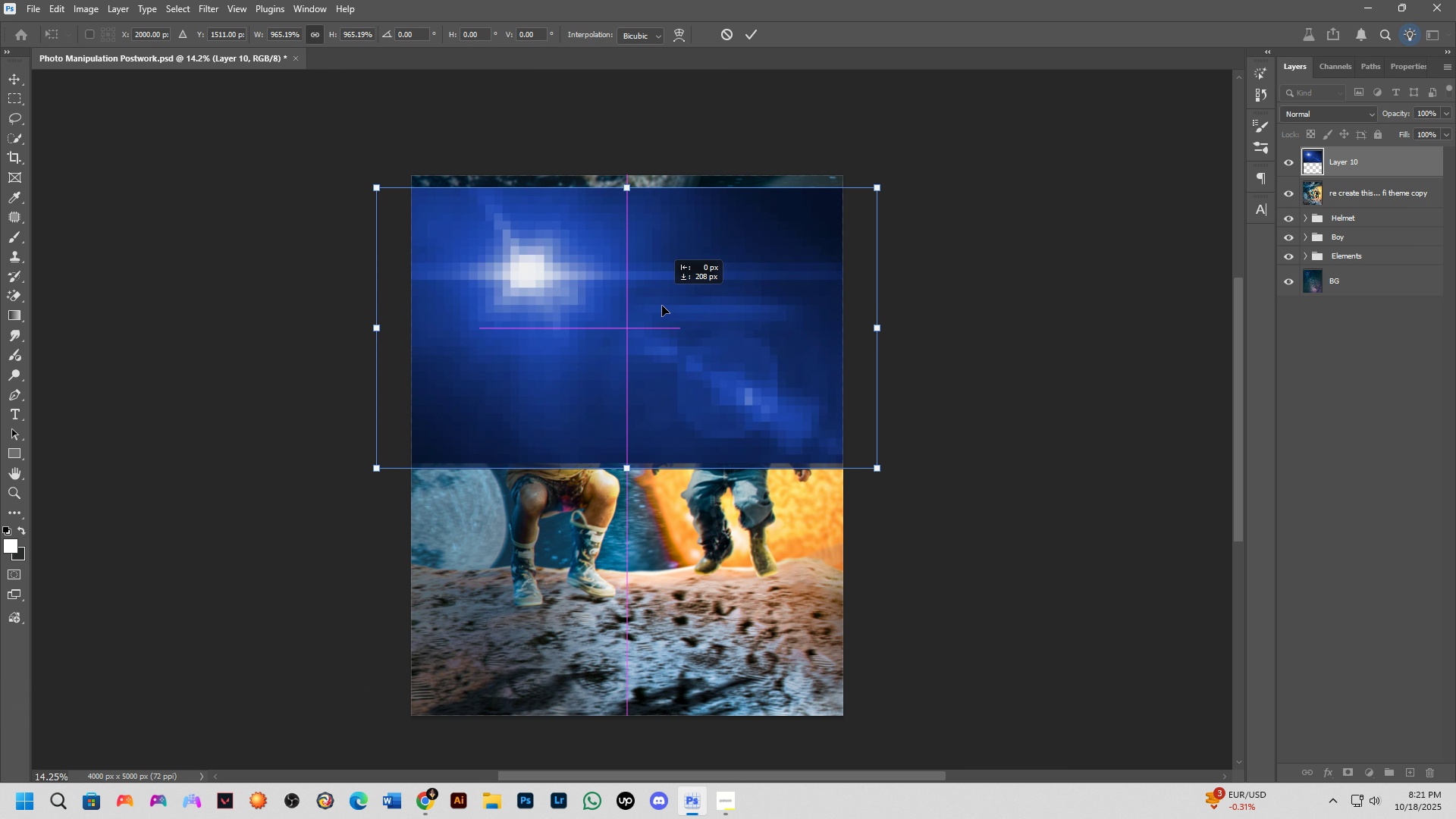 
left_click_drag(start_coordinate=[663, 278], to_coordinate=[607, 270])
 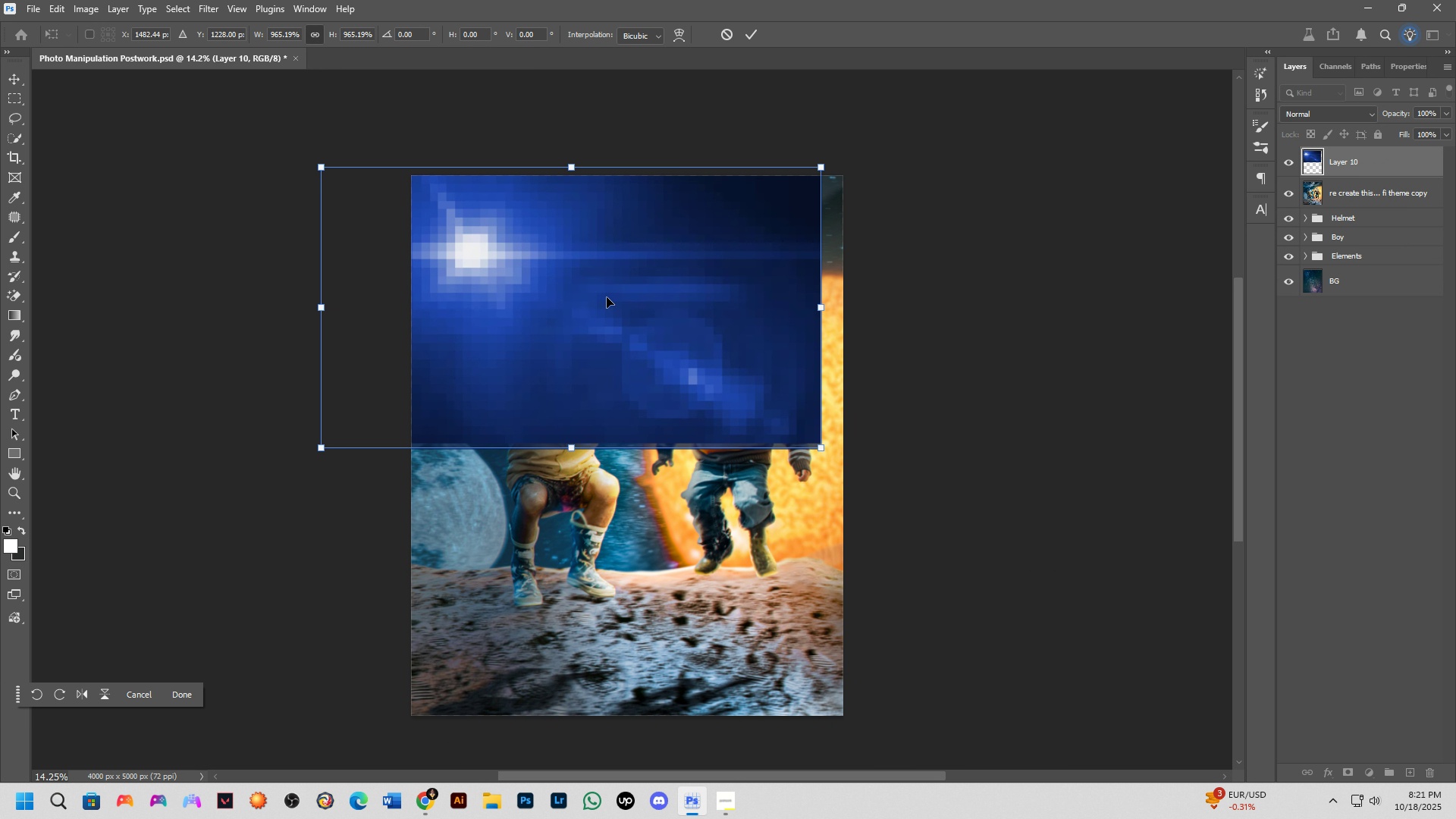 
key(NumpadEnter)
 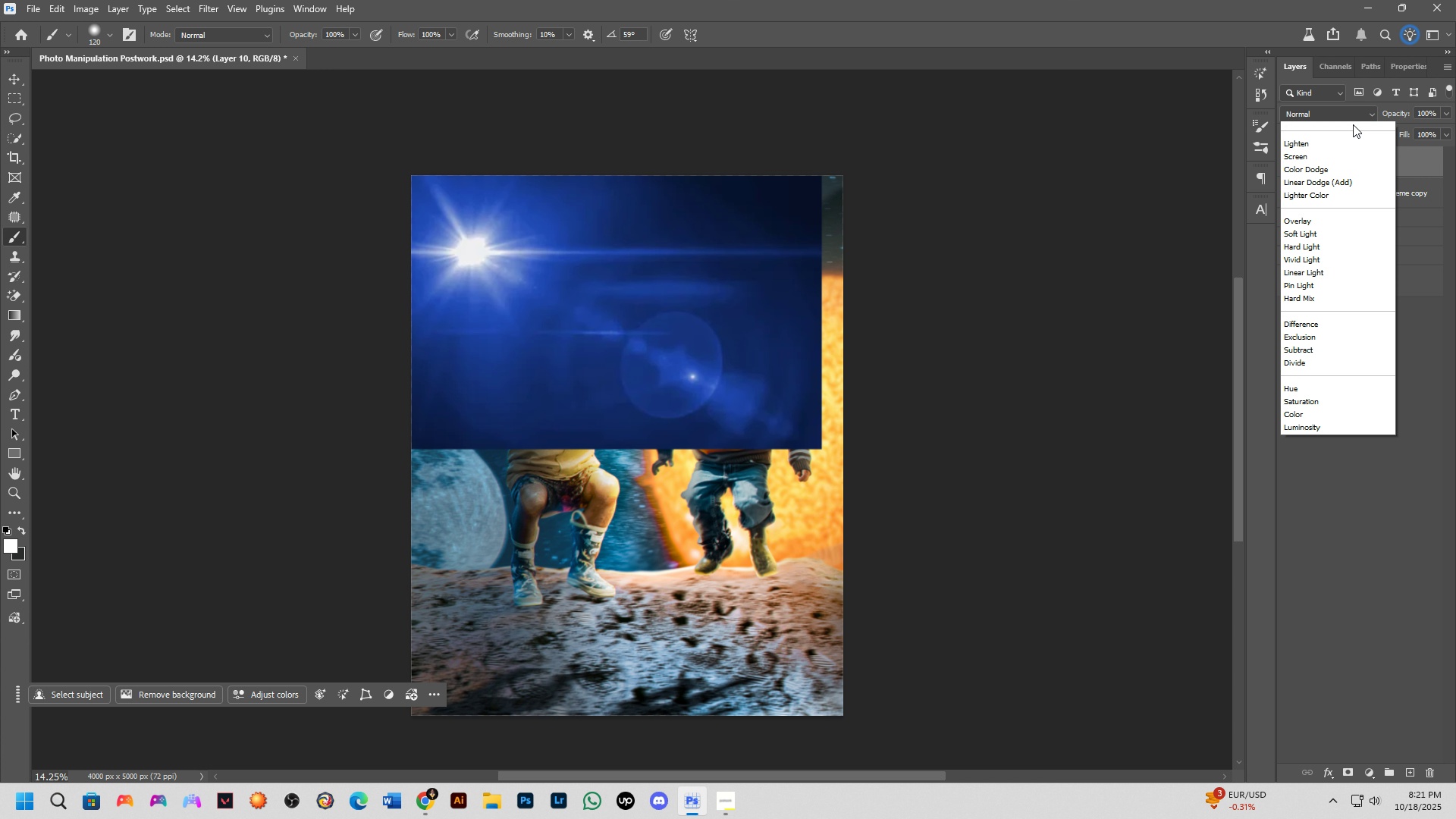 
left_click_drag(start_coordinate=[1313, 319], to_coordinate=[1313, 255])
 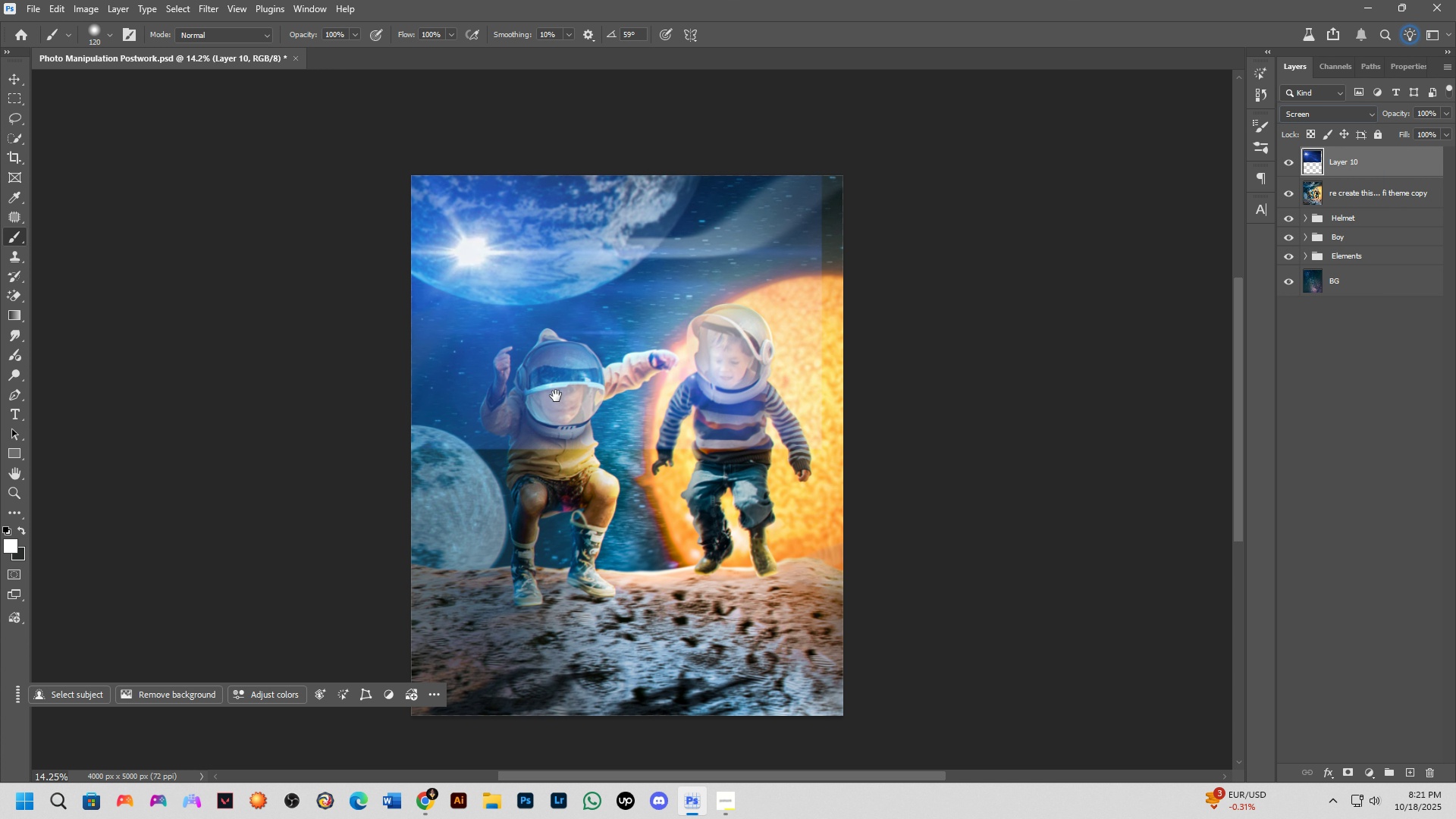 
hold_key(key=Space, duration=0.45)
 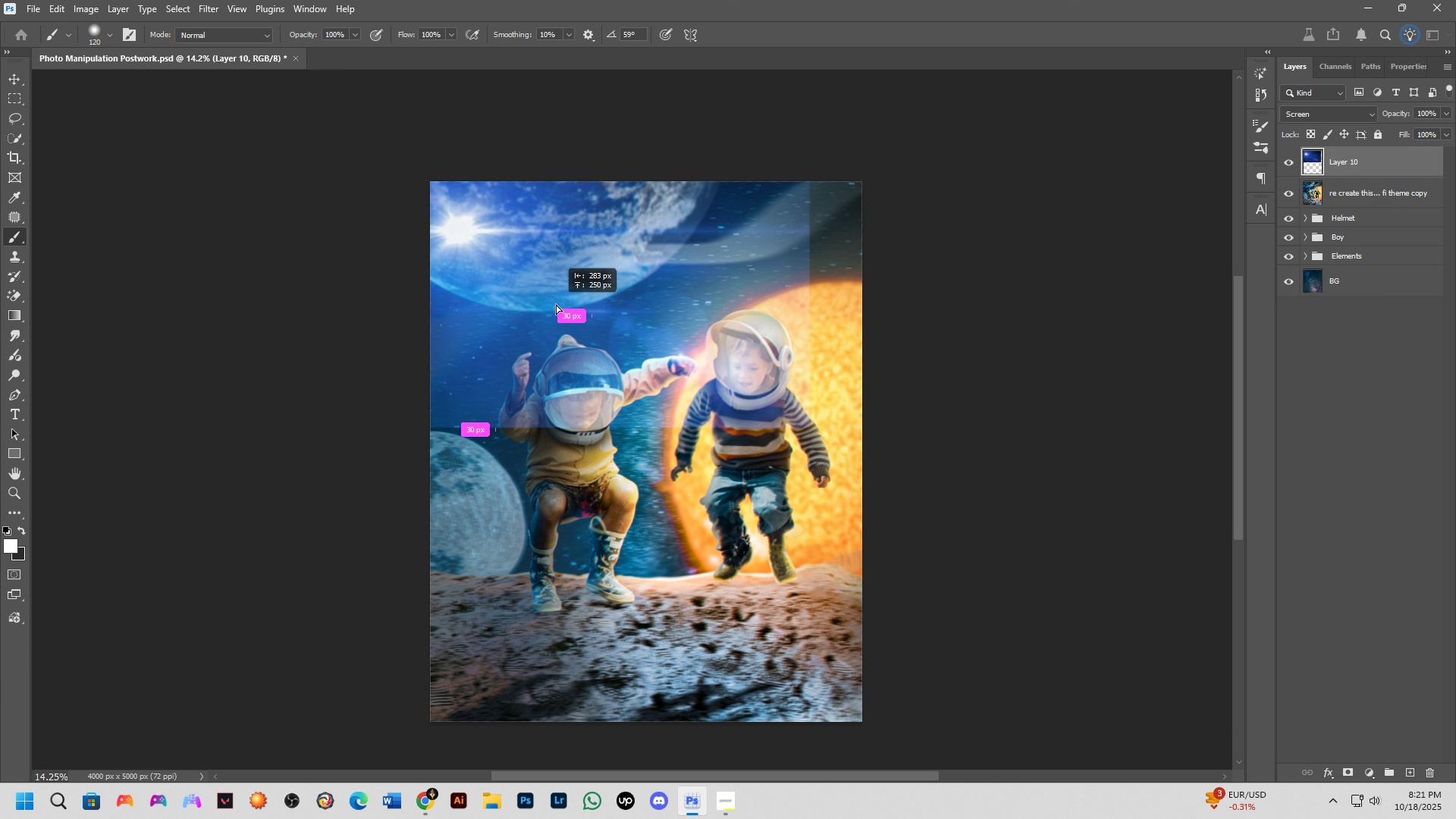 
left_click_drag(start_coordinate=[554, 395], to_coordinate=[570, 400])
 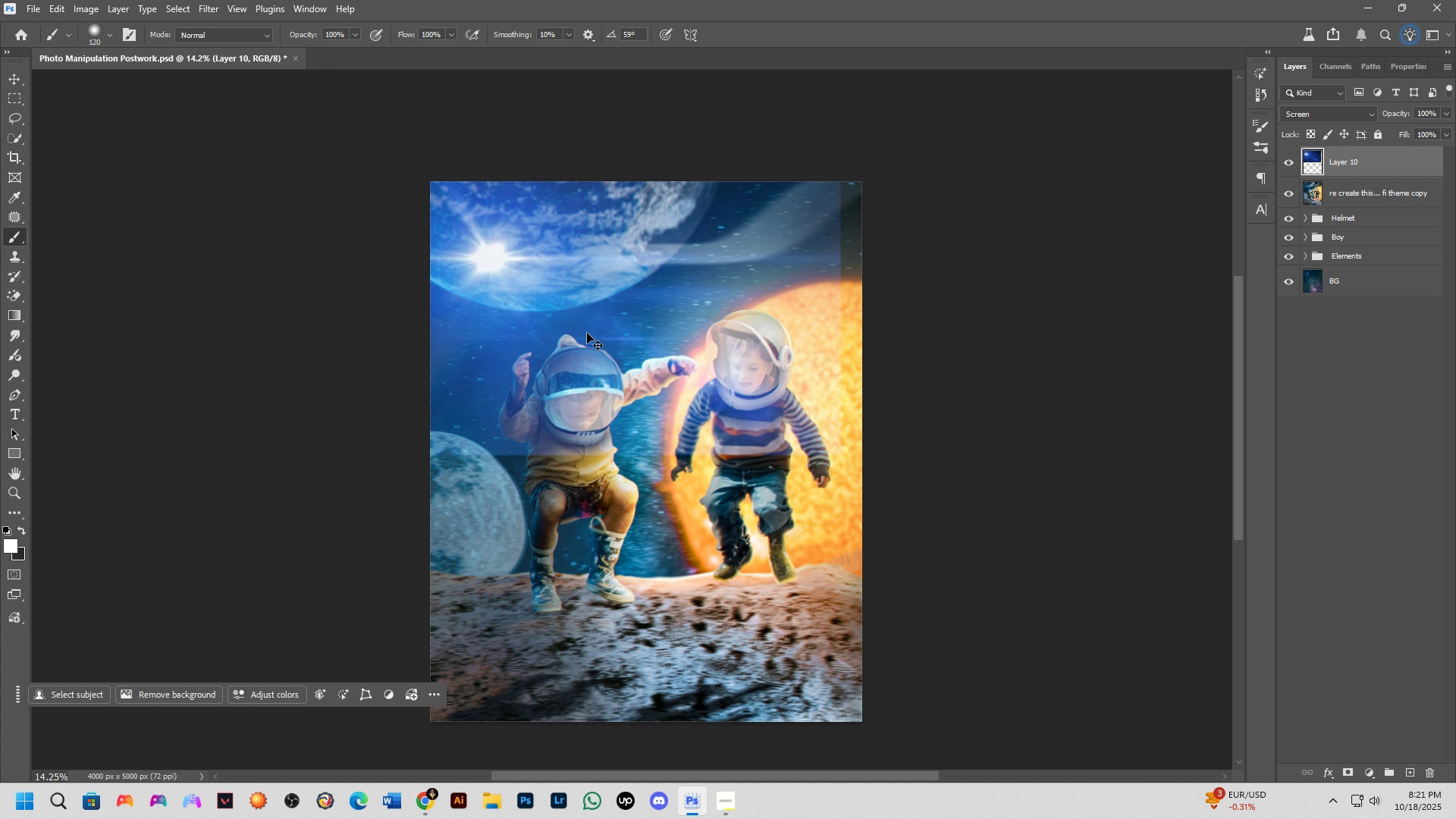 
hold_key(key=ControlLeft, duration=0.71)
left_click_drag(start_coordinate=[587, 331], to_coordinate=[556, 304])
 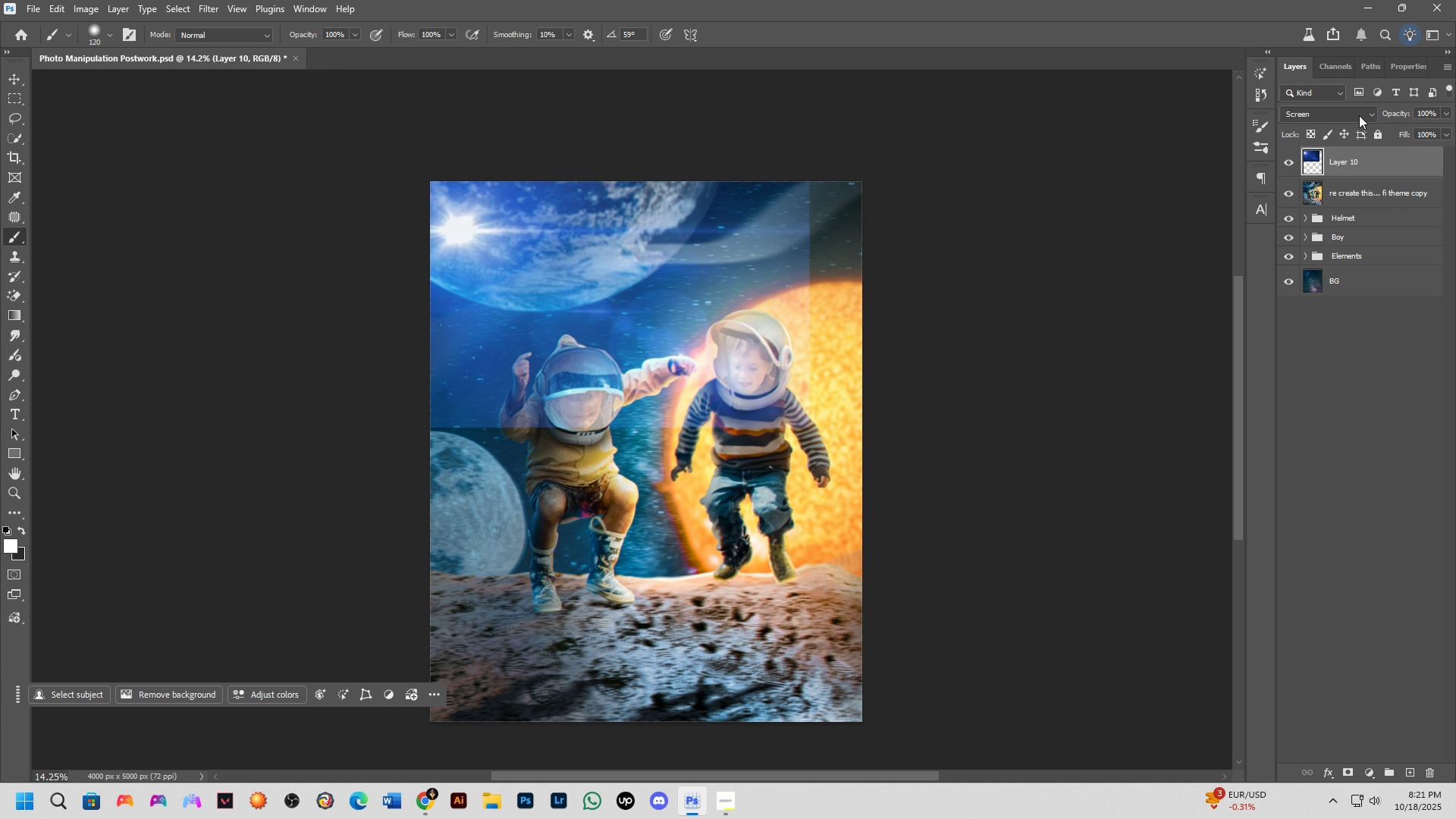 
left_click([1357, 111])
 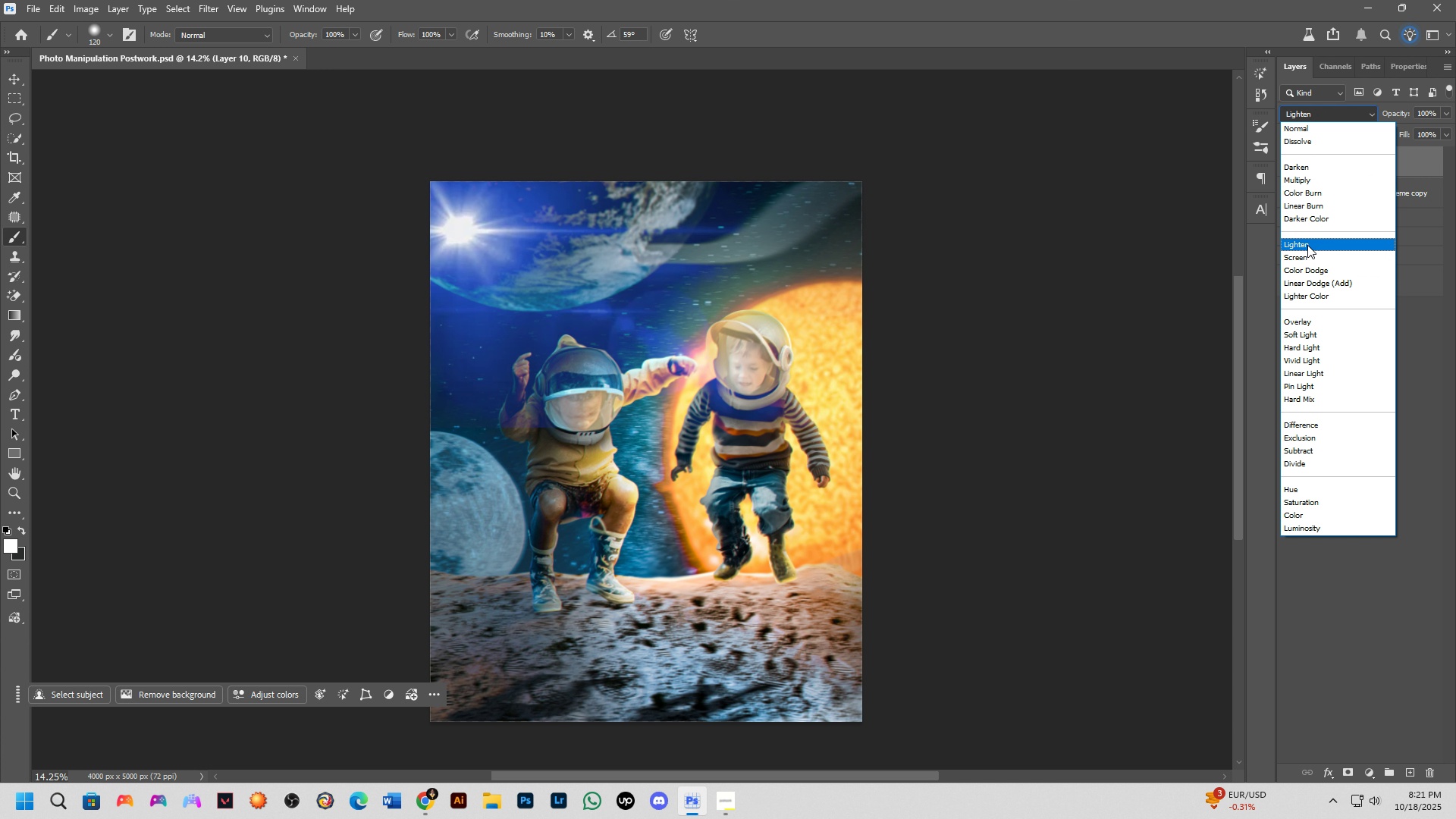 
wait(6.77)
 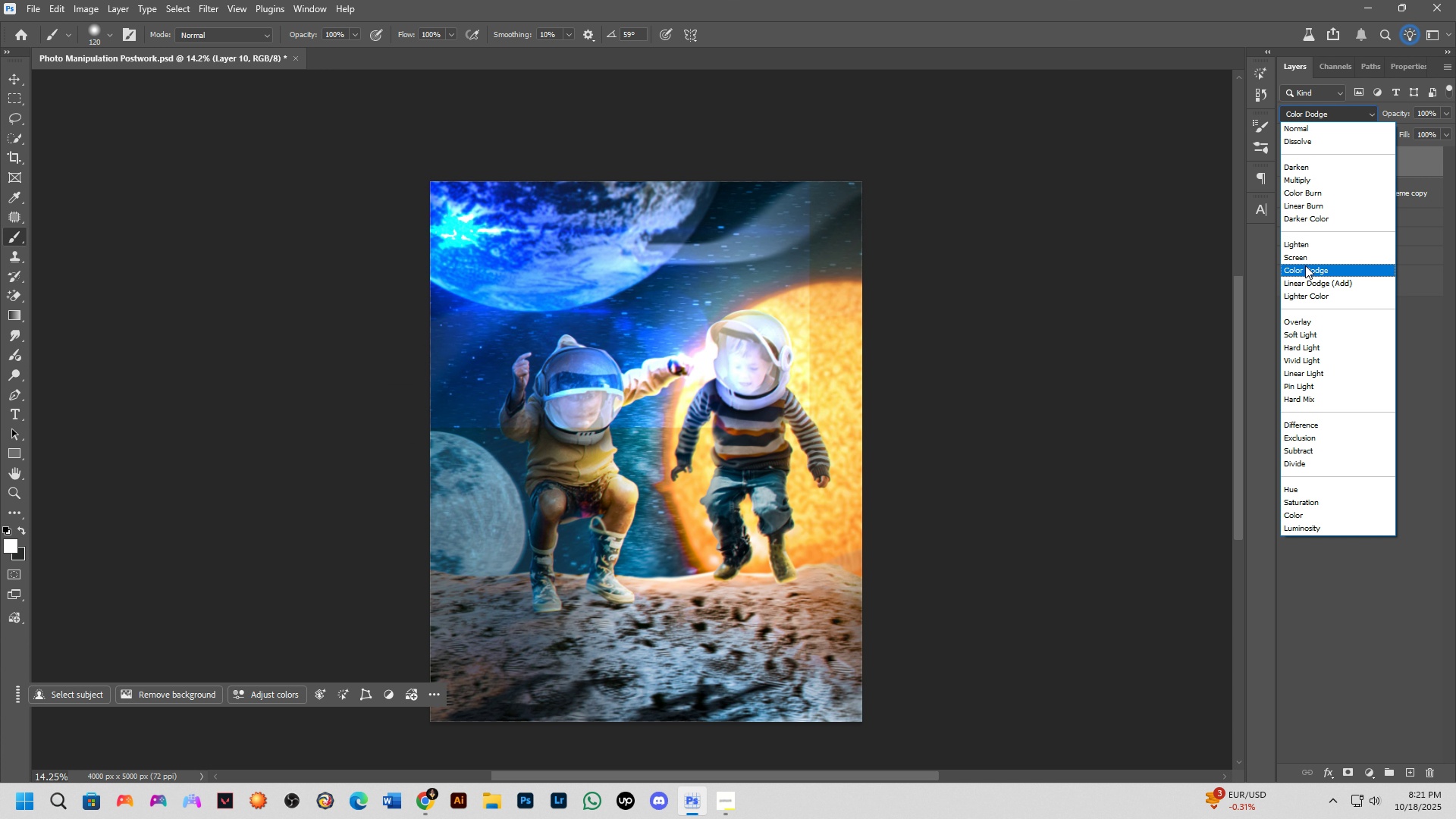 
left_click([1305, 253])
 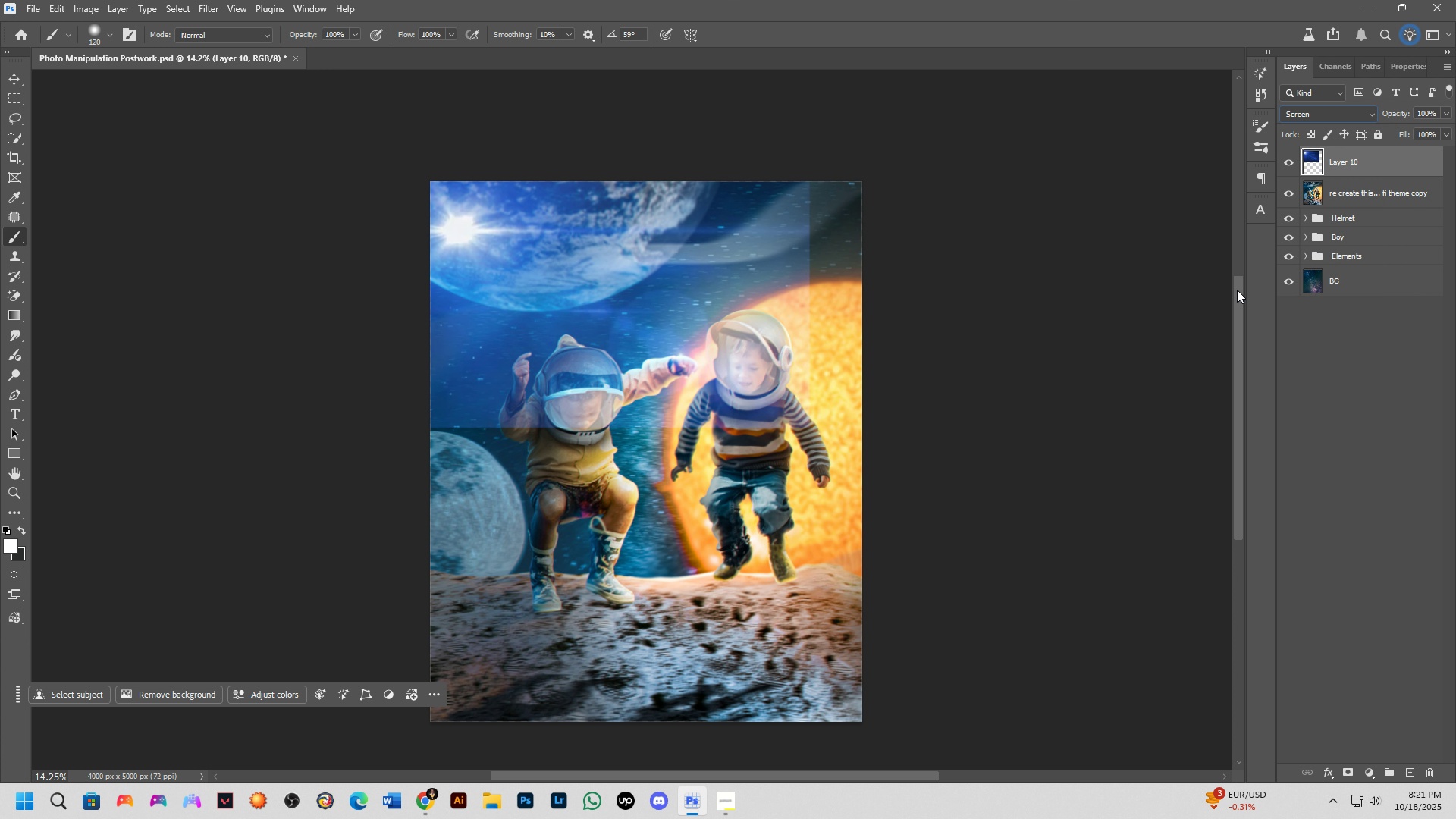 
hold_key(key=Space, duration=0.58)
 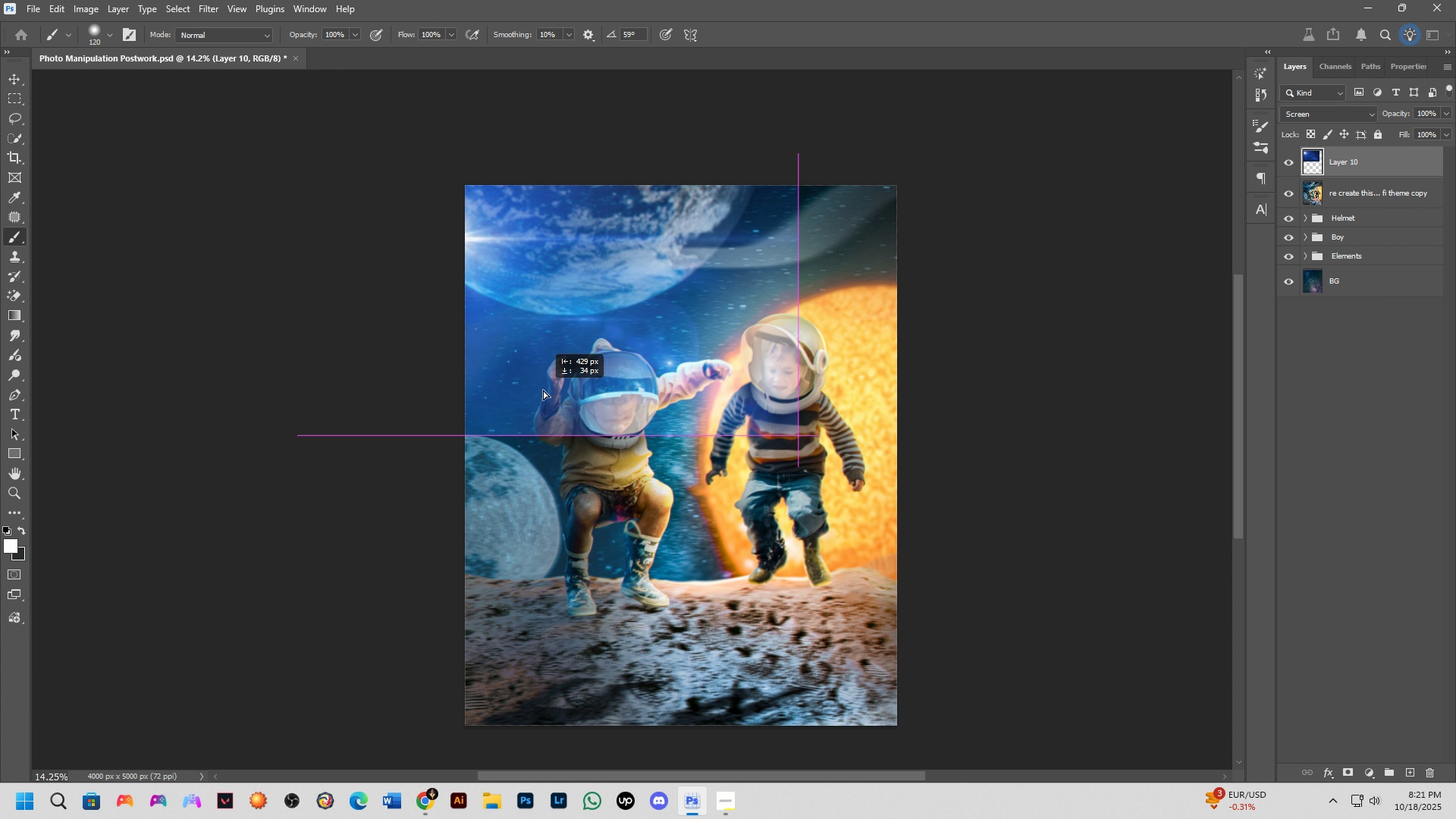 
left_click_drag(start_coordinate=[541, 453], to_coordinate=[563, 455])
 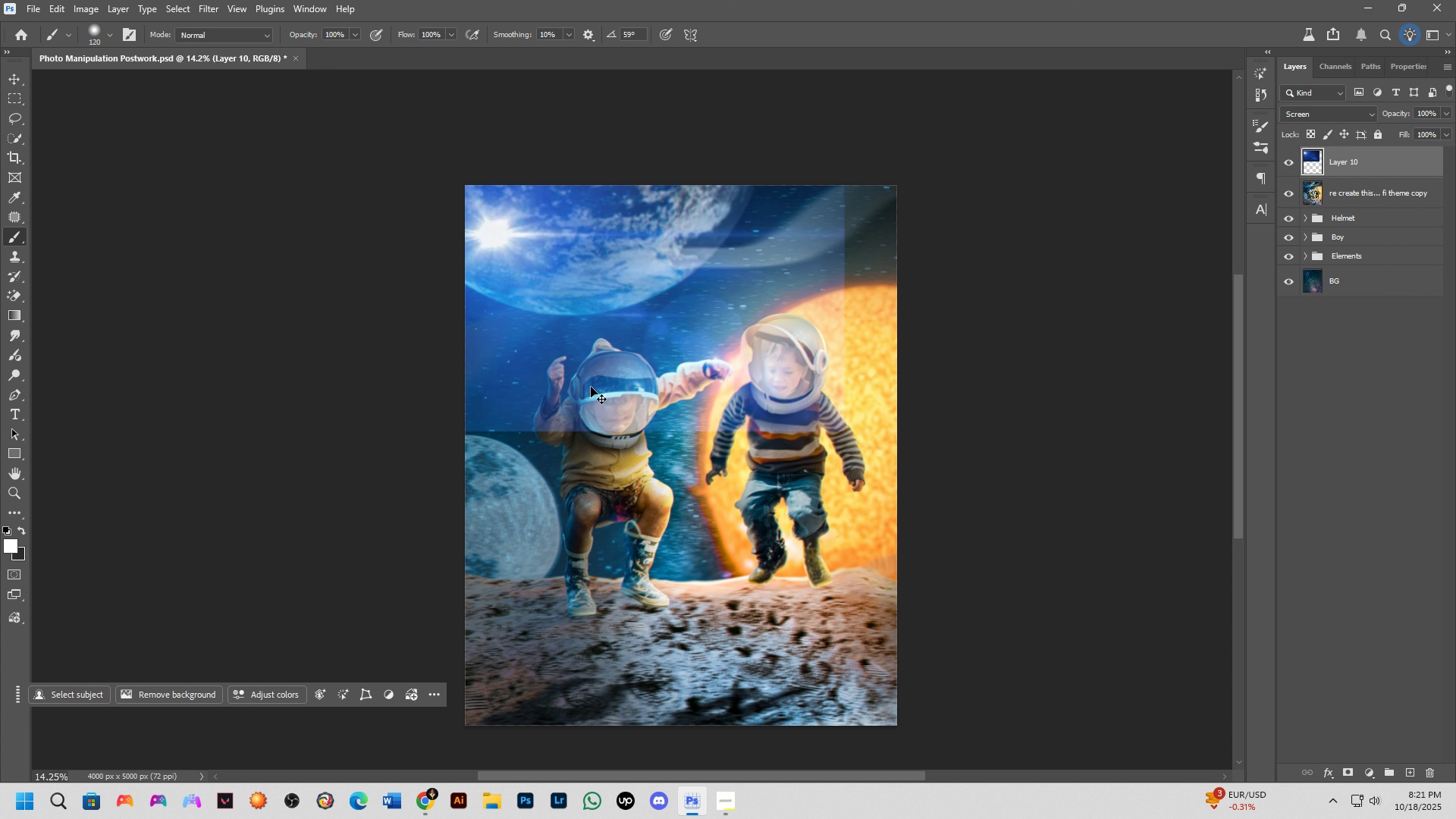 
hold_key(key=ControlLeft, duration=1.5)
left_click_drag(start_coordinate=[588, 384], to_coordinate=[592, 338])
 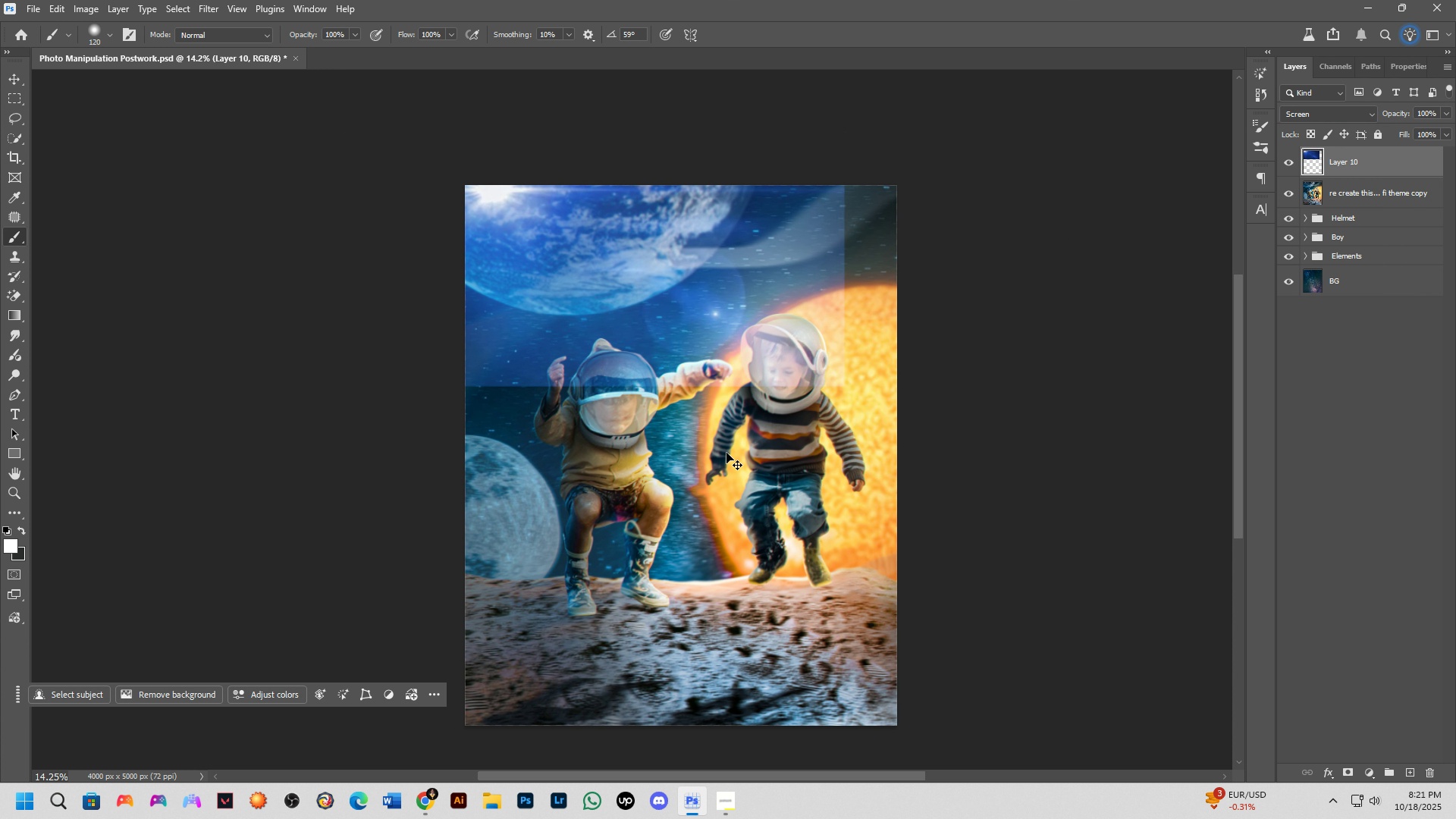 
hold_key(key=ControlLeft, duration=1.52)
 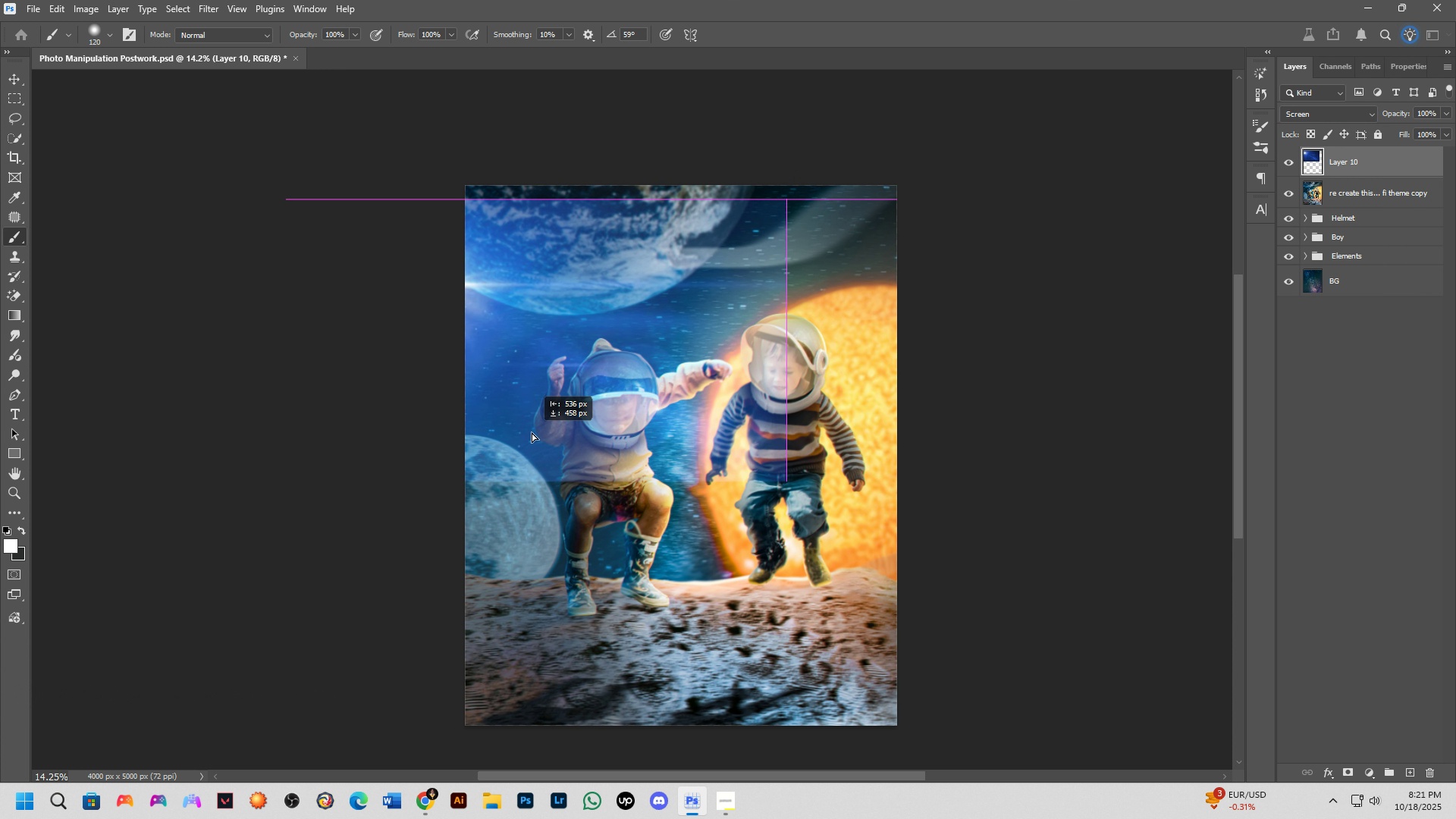 
hold_key(key=ControlLeft, duration=1.51)
 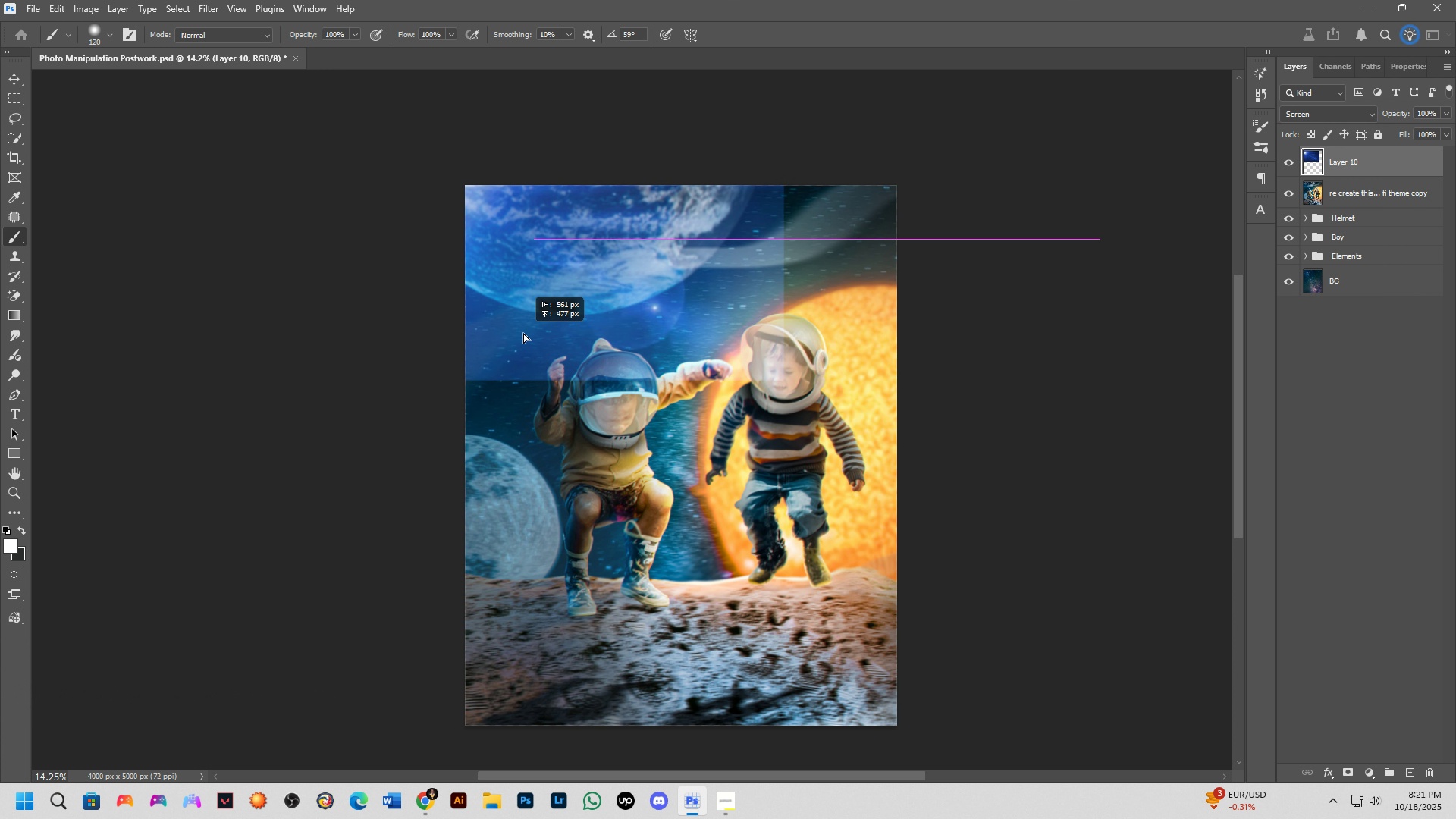 
hold_key(key=ControlLeft, duration=1.16)
 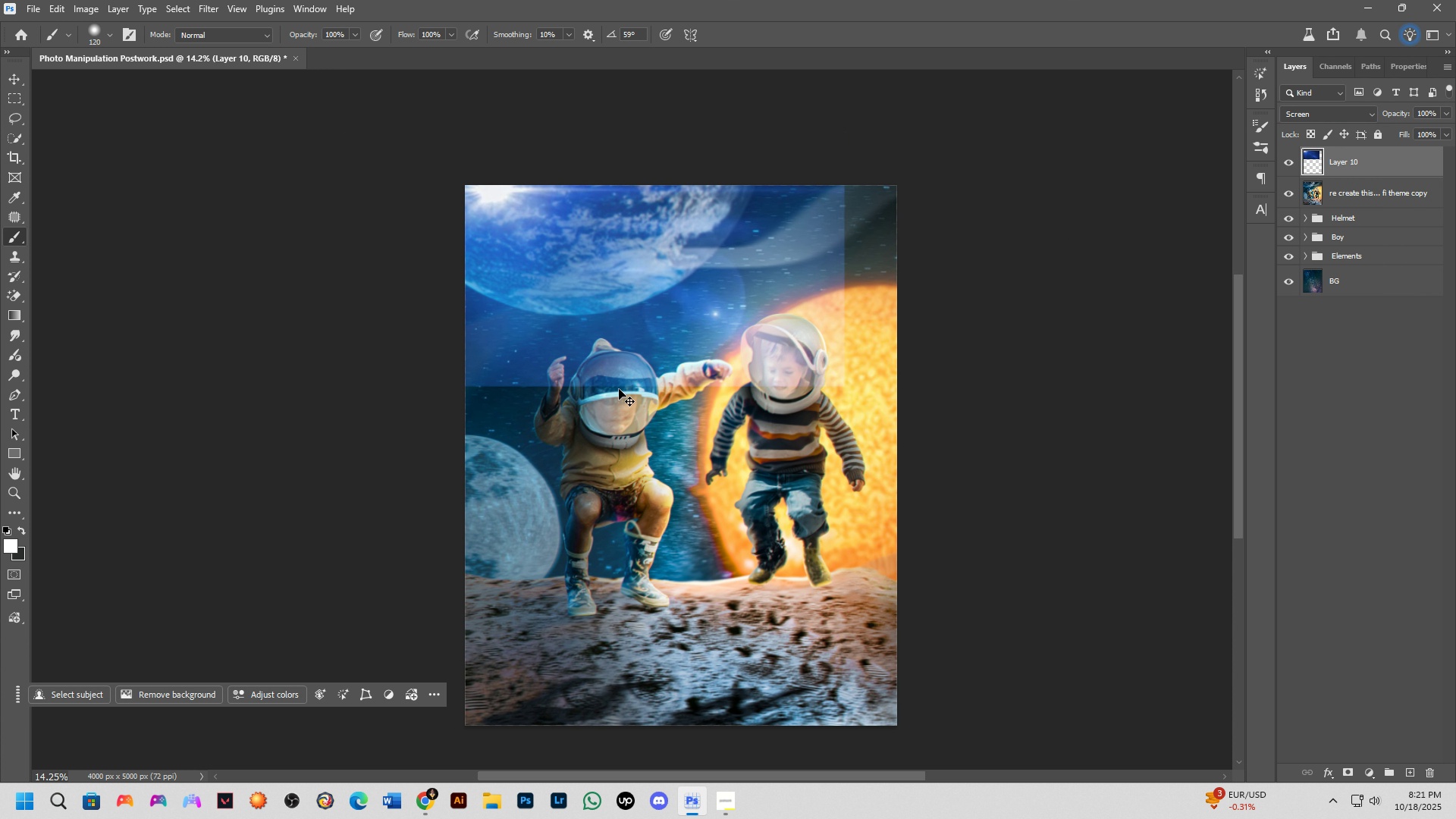 
key(Control+T)
 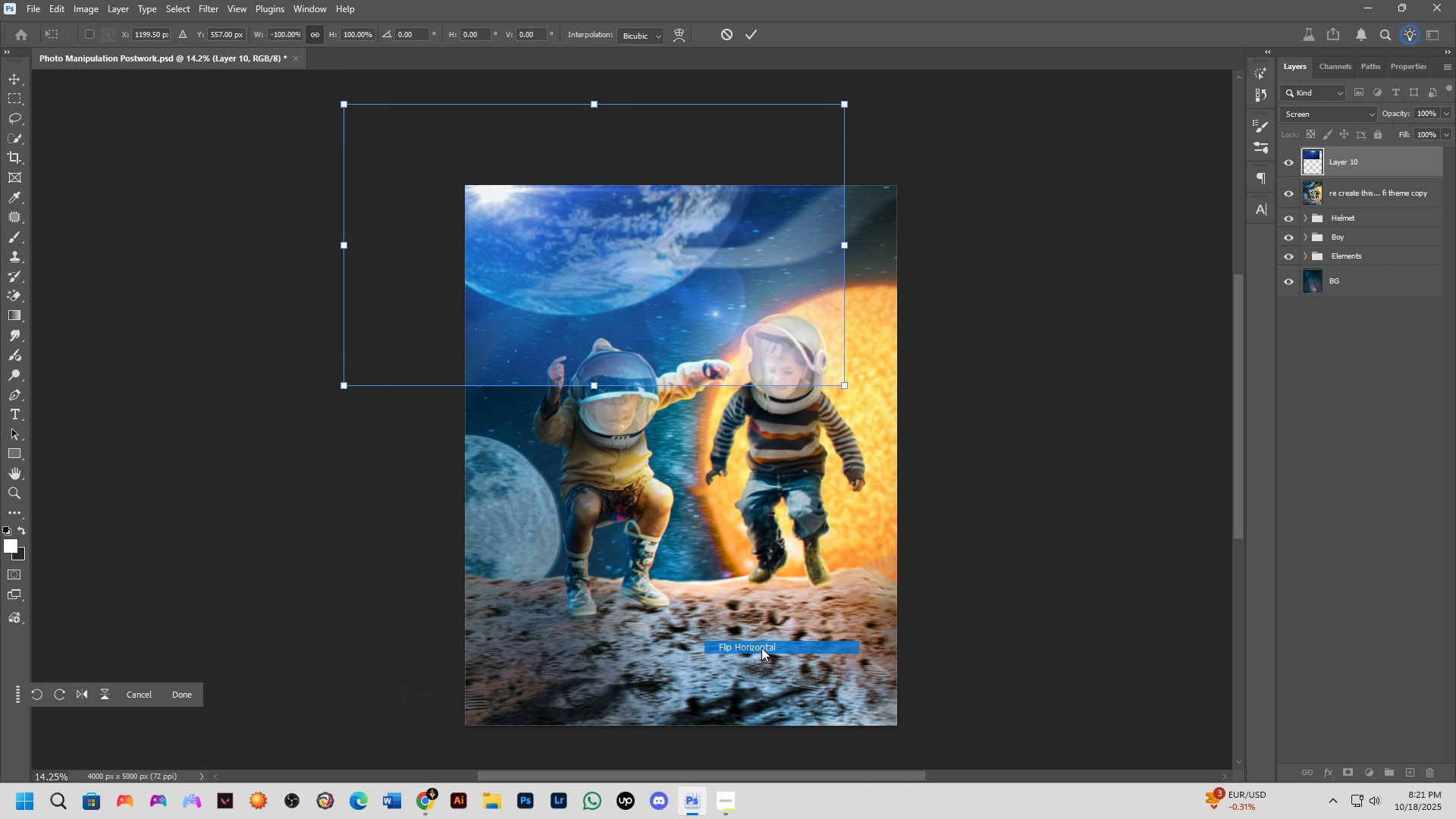 
left_click_drag(start_coordinate=[662, 285], to_coordinate=[686, 391])
 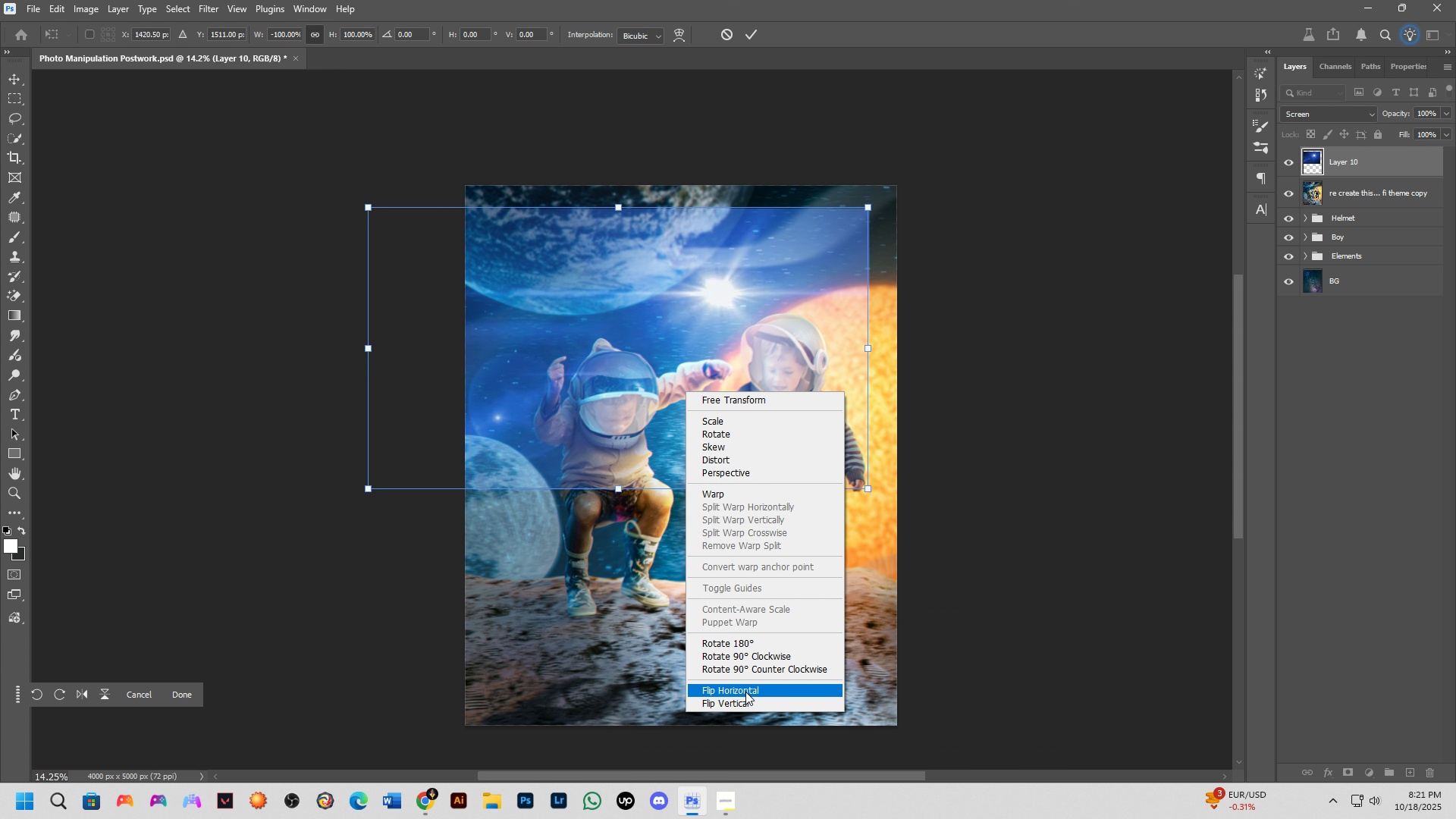 
left_click([745, 692])
 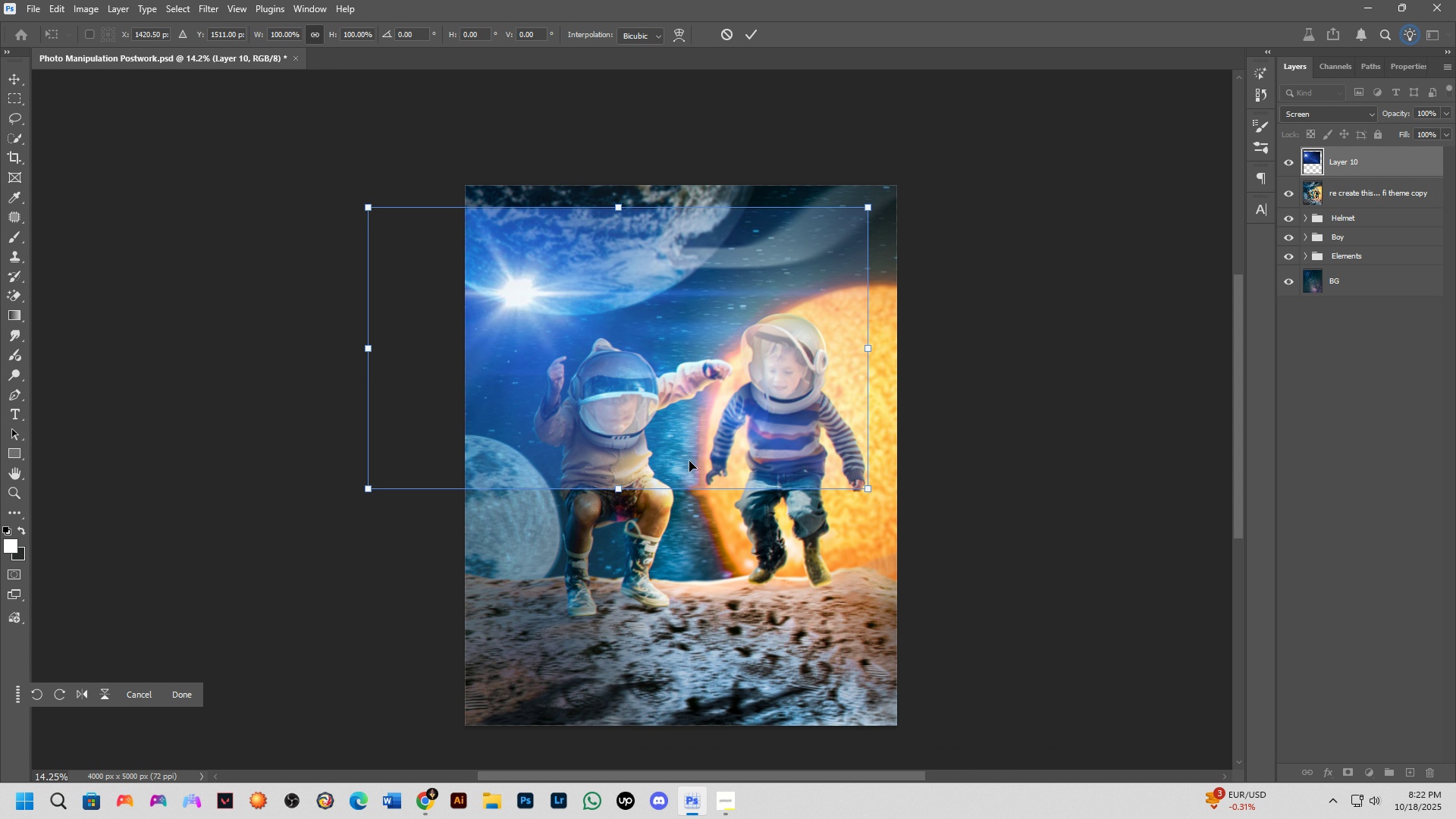 
hold_key(key=ControlLeft, duration=0.57)
left_click_drag(start_coordinate=[691, 441], to_coordinate=[647, 326])
 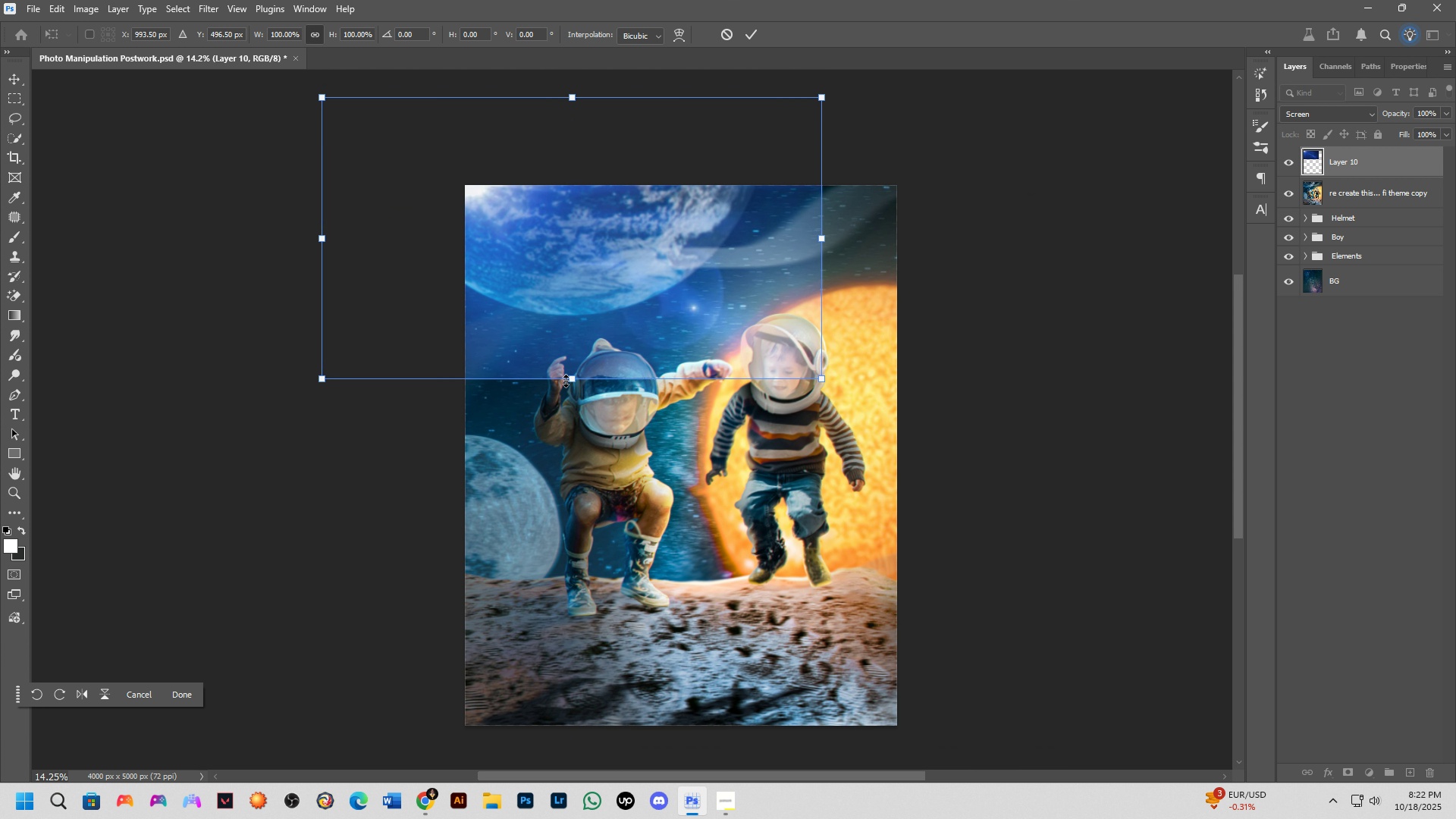 
left_click_drag(start_coordinate=[566, 381], to_coordinate=[574, 405])
 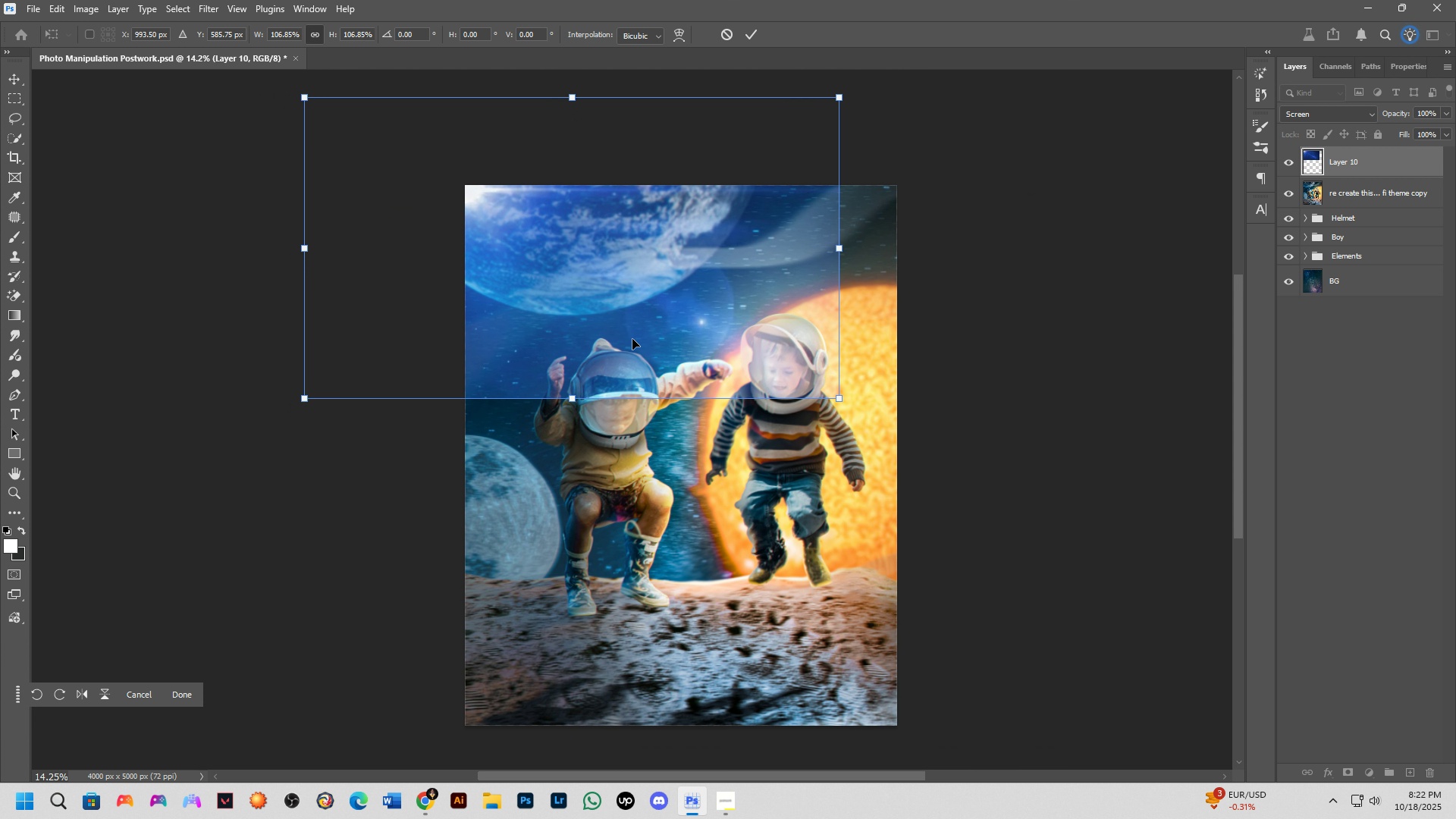 
hold_key(key=ControlLeft, duration=1.0)
left_click_drag(start_coordinate=[632, 339], to_coordinate=[626, 344])
 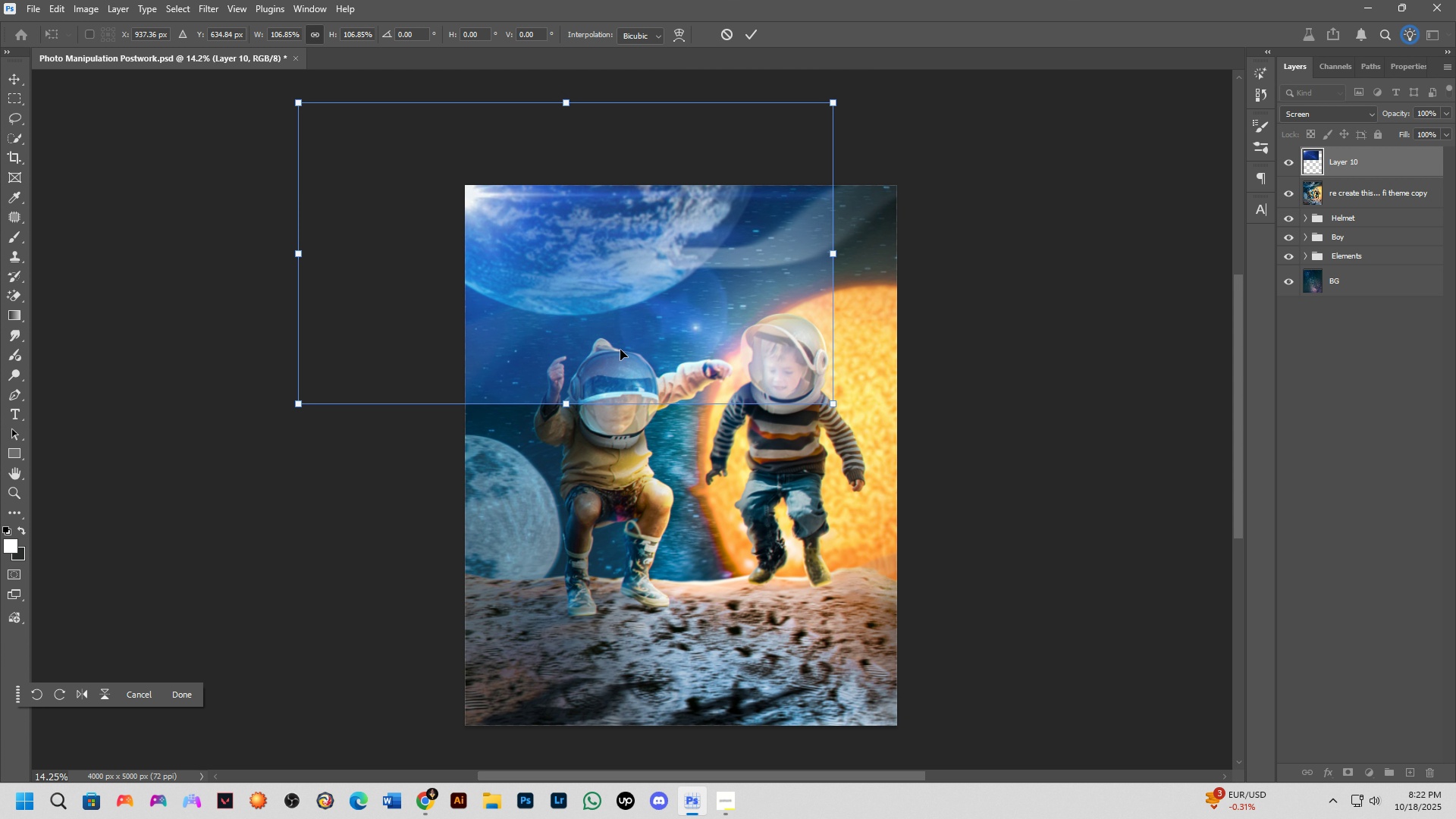 
key(NumpadEnter)
 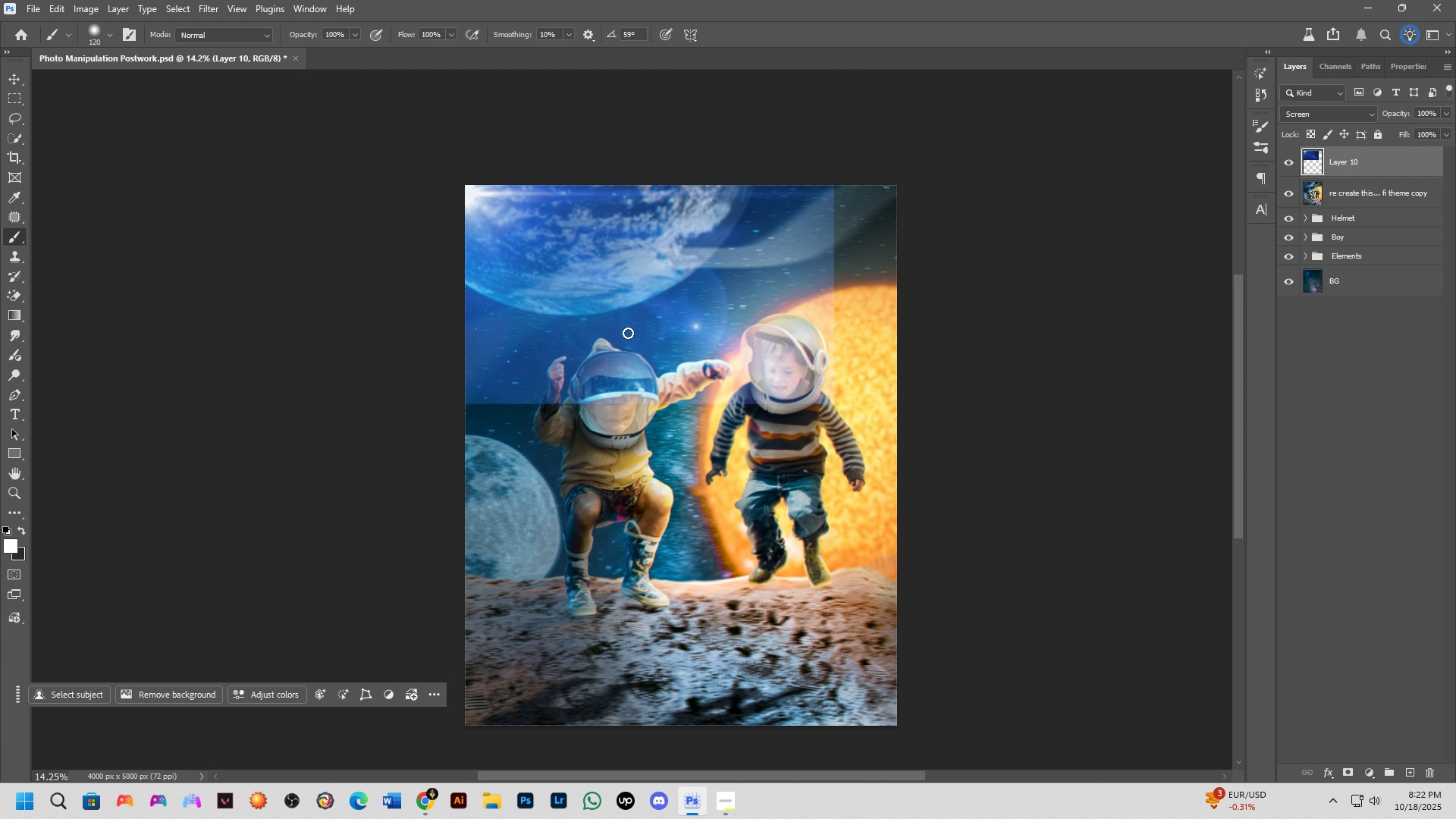 
key(Alt+Control+F)
 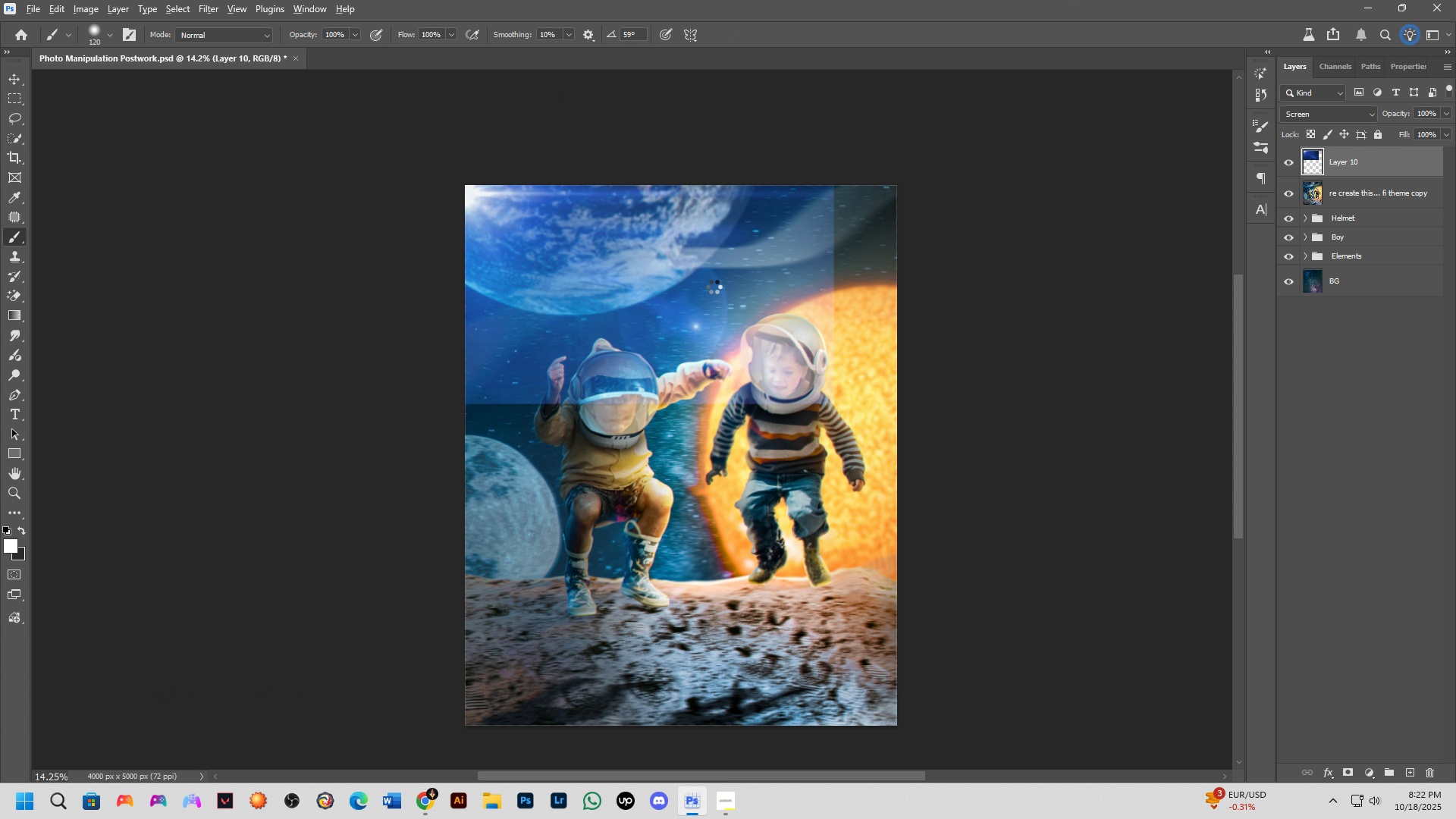 
key(Control+Z)
 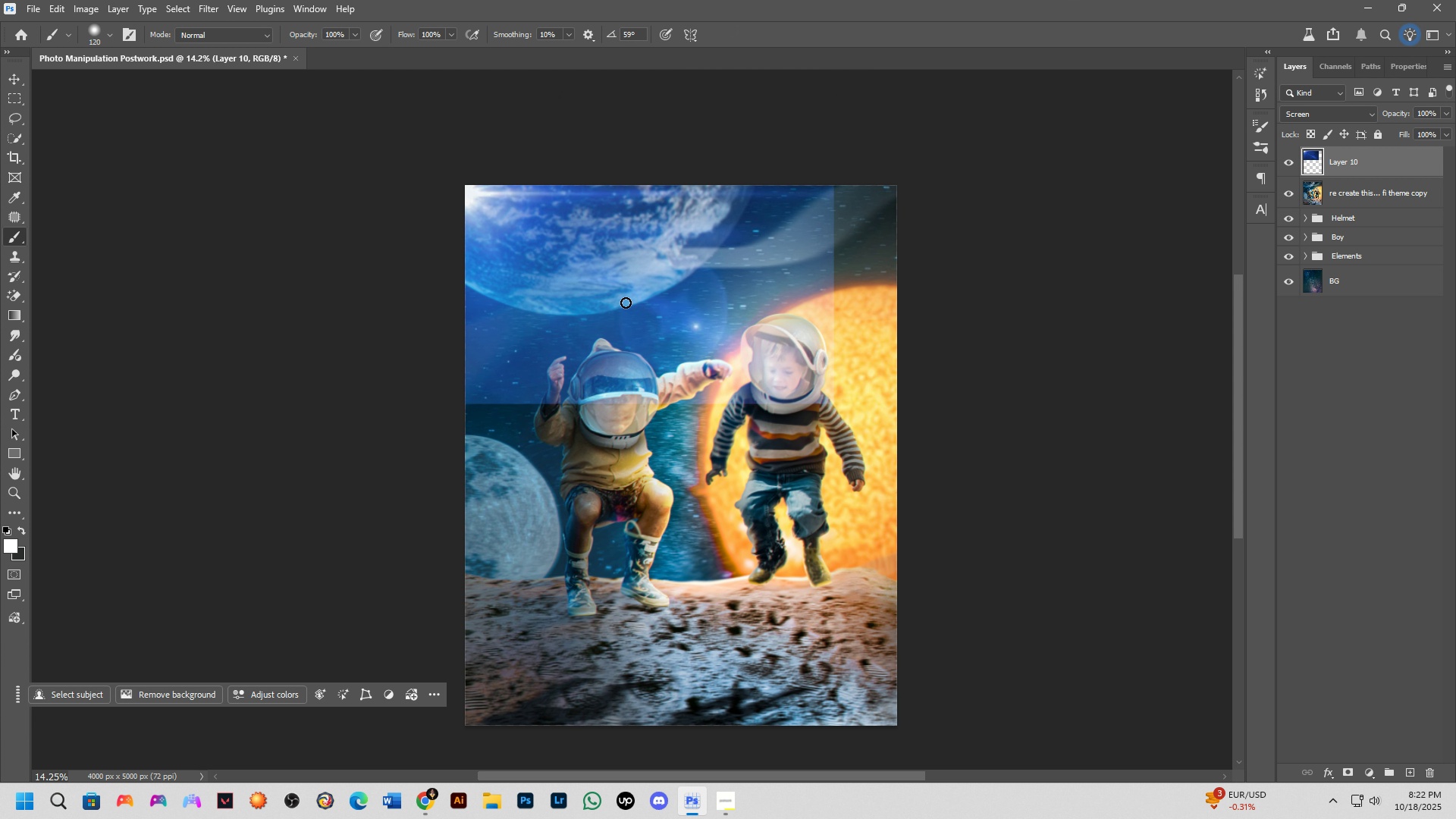 
key(Alt+AltLeft)
 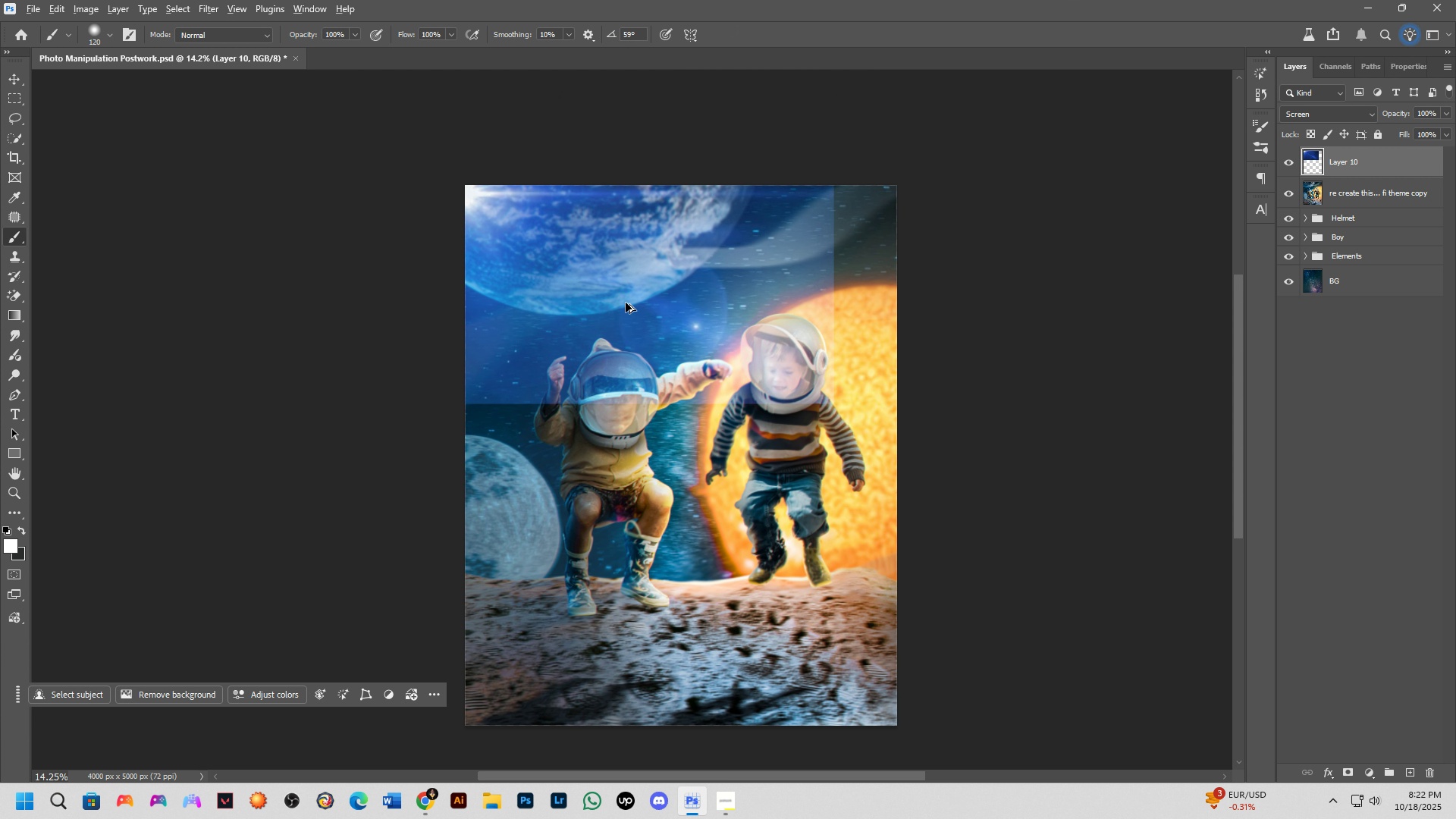 
key(Alt+Control+ControlLeft)
 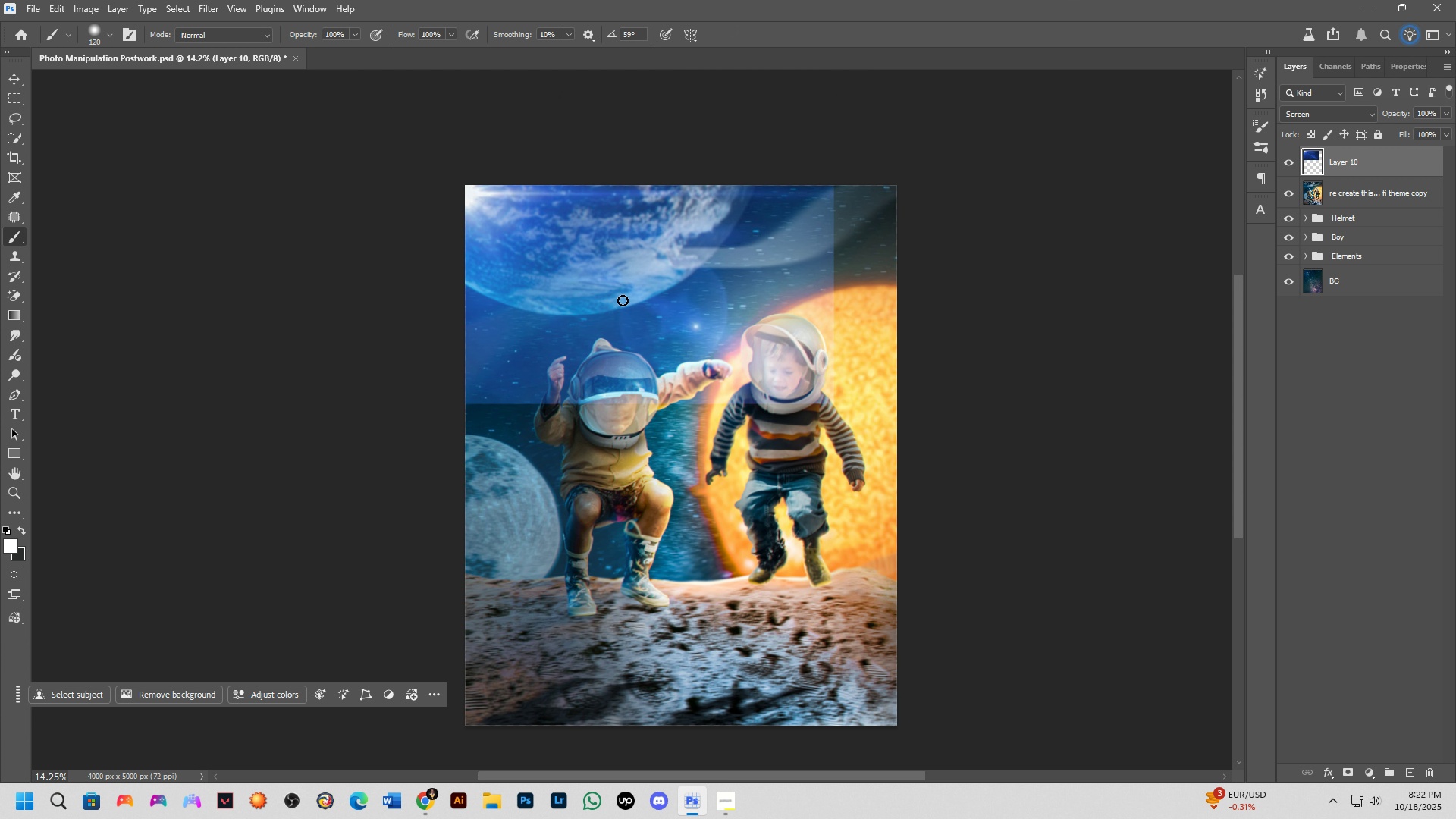 
key(Control+Shift+ShiftLeft)
 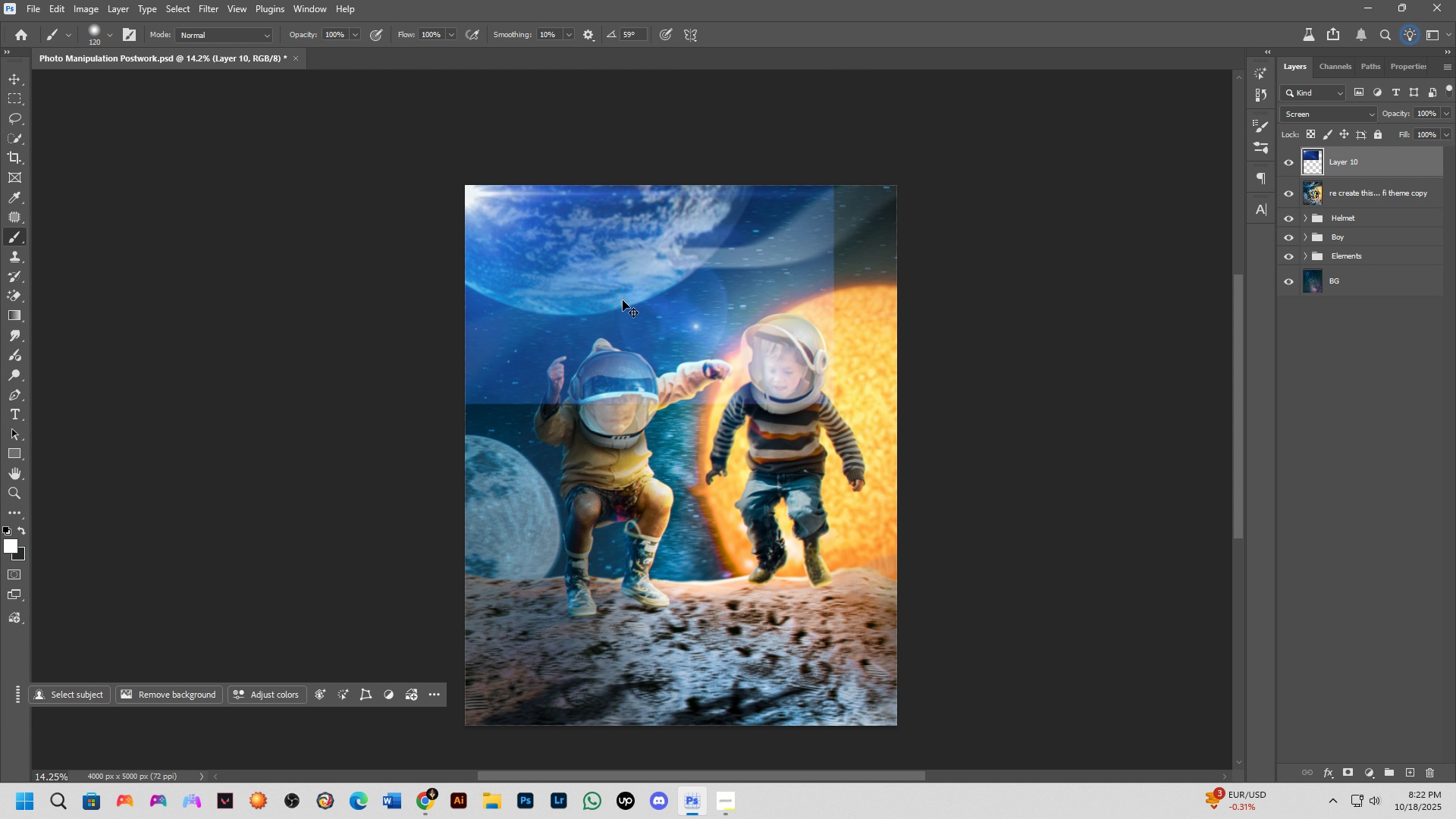 
key(Control+Shift+Z)
 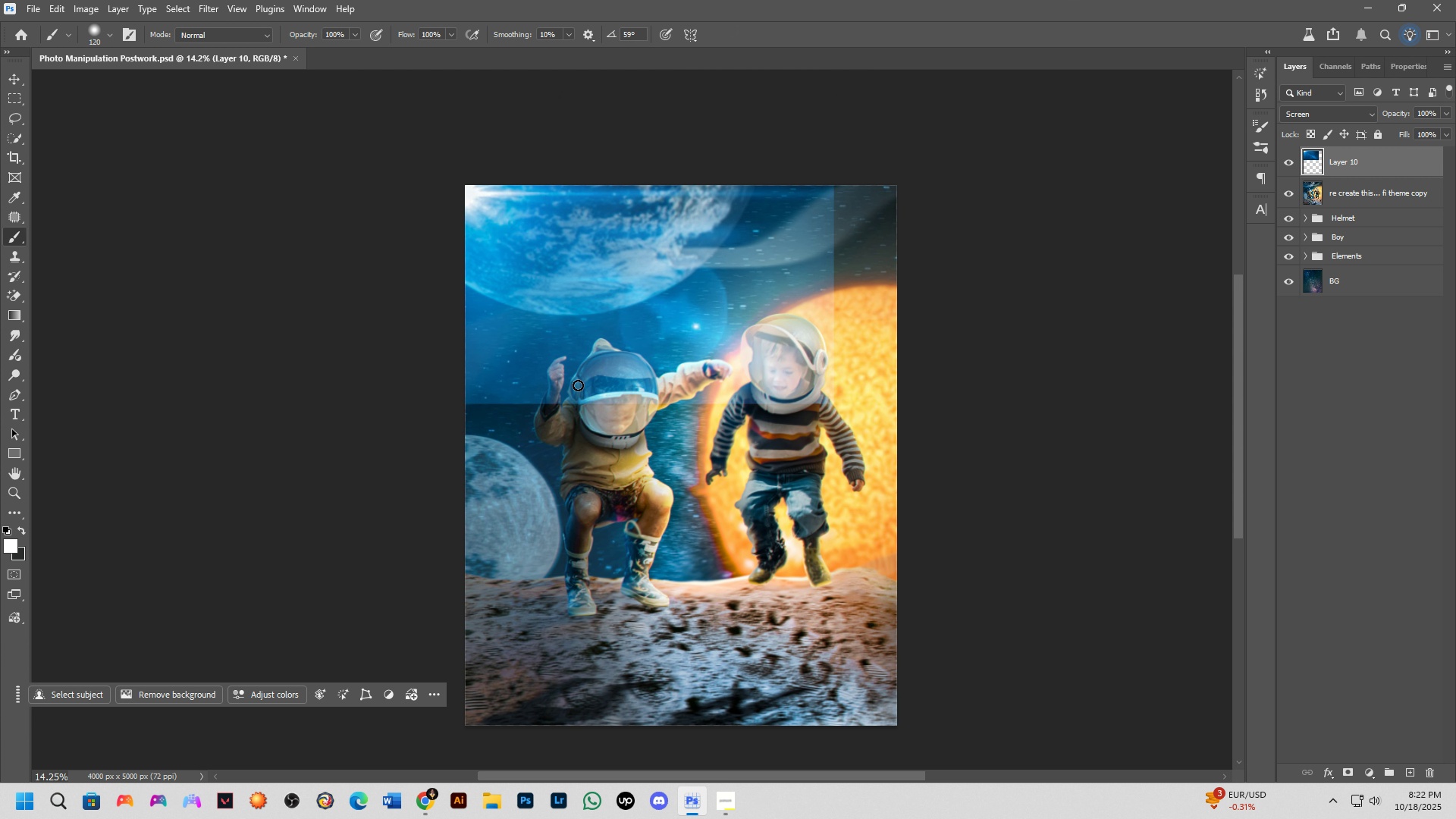 
key(Control+ControlLeft)
 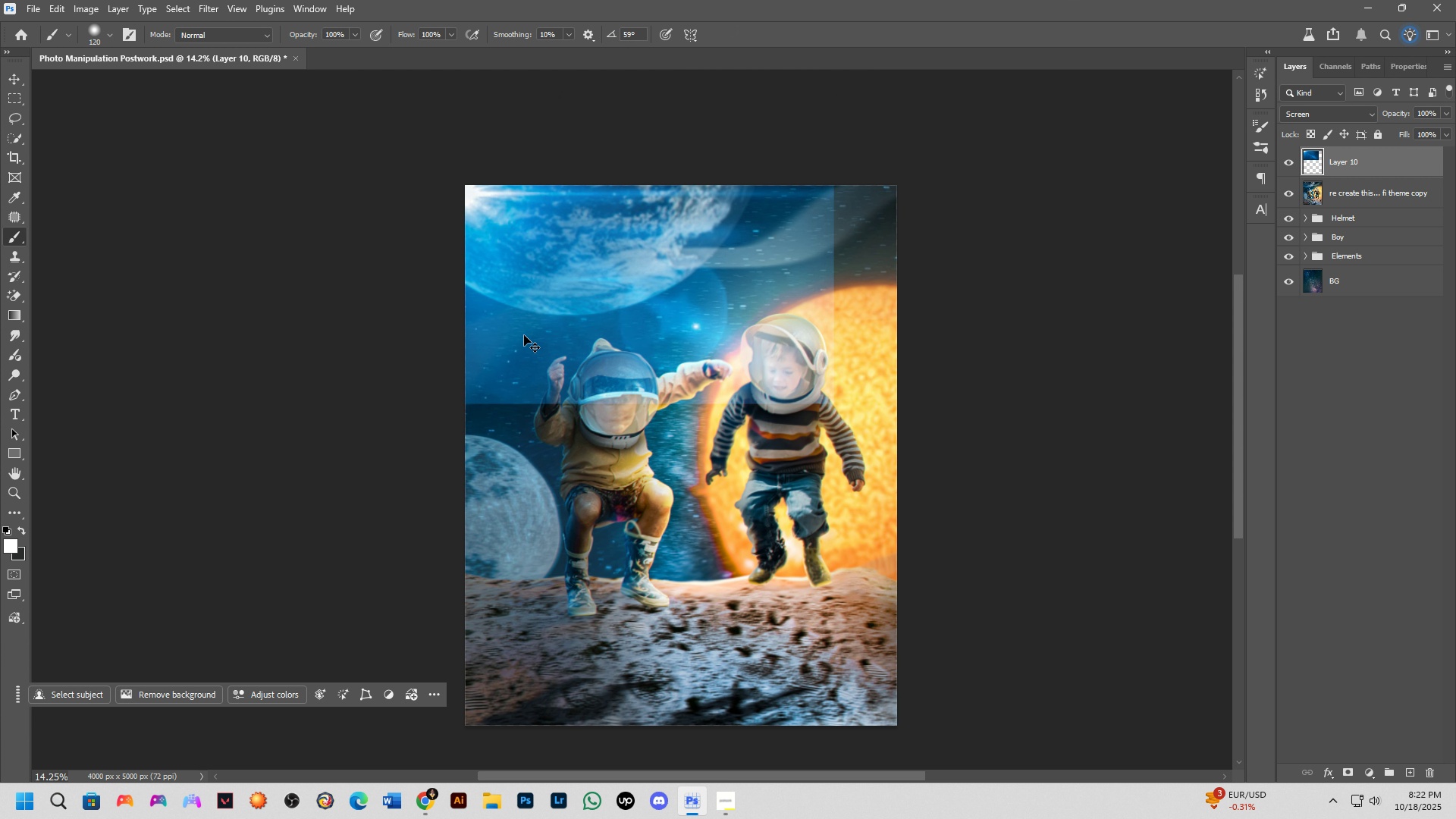 
key(Control+Z)
 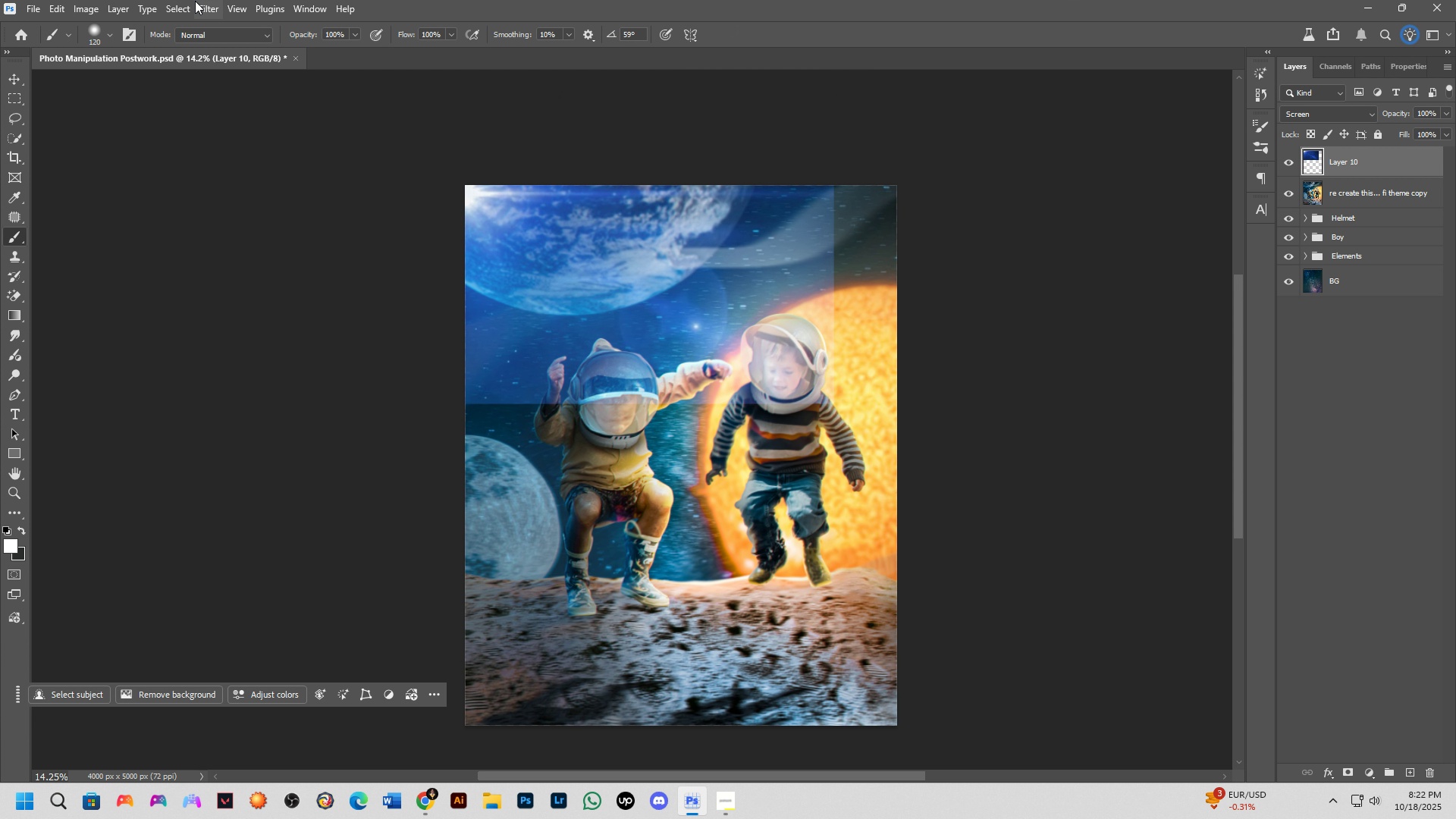 
left_click([201, 2])
 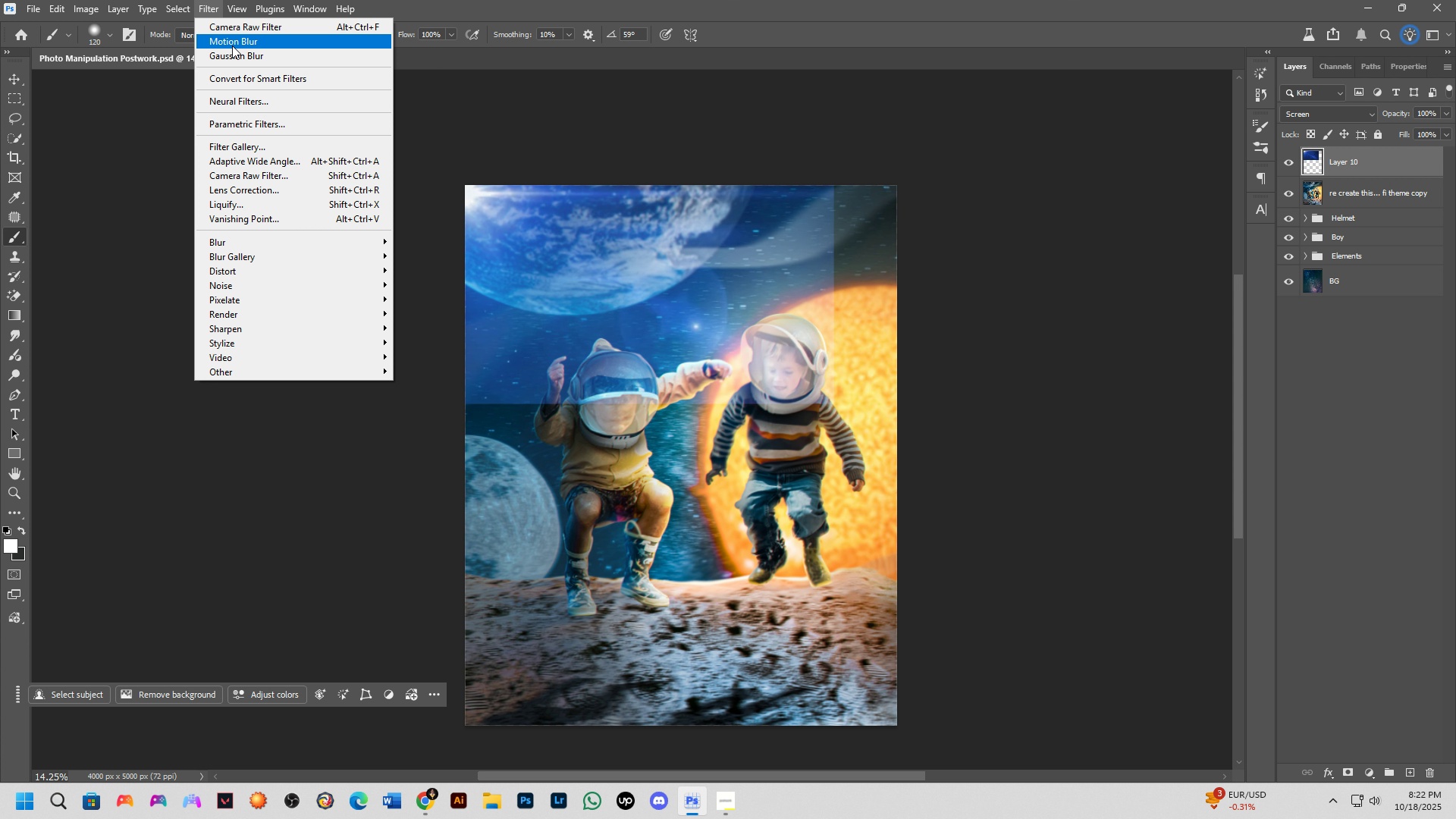 
left_click([233, 46])
 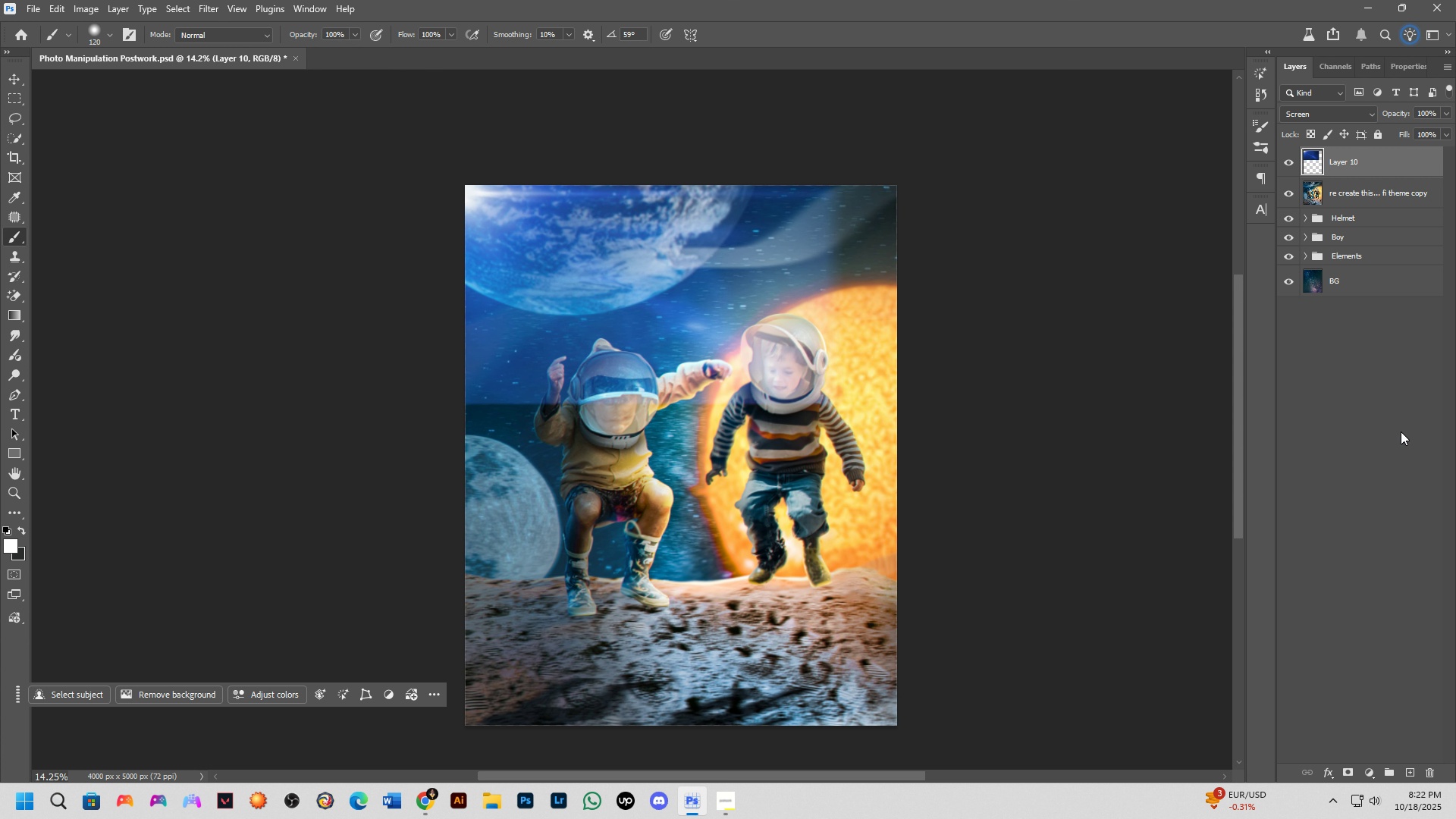 
left_click([1345, 768])
 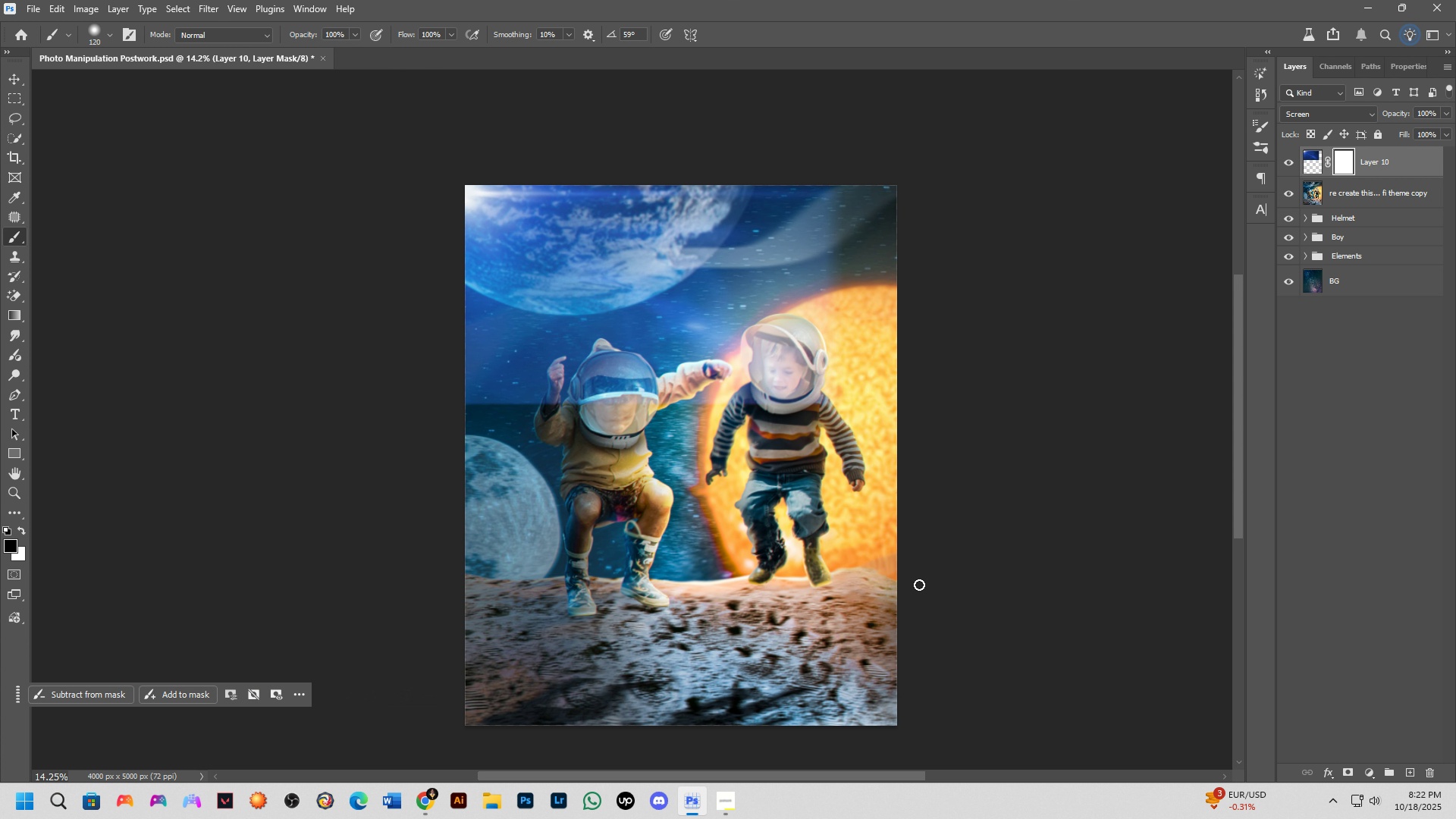 
key(B)
 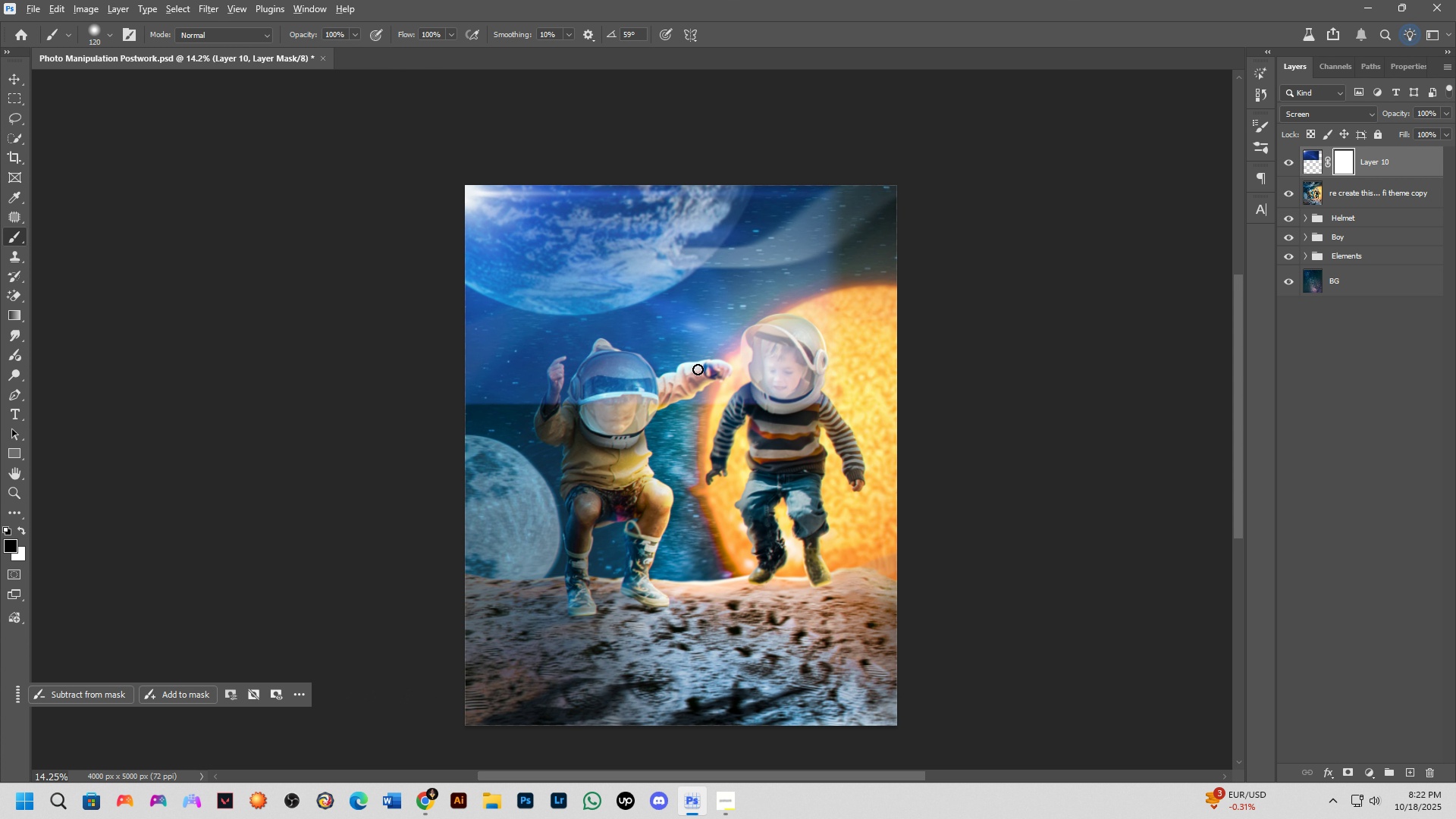 
hold_key(key=AltLeft, duration=0.58)
 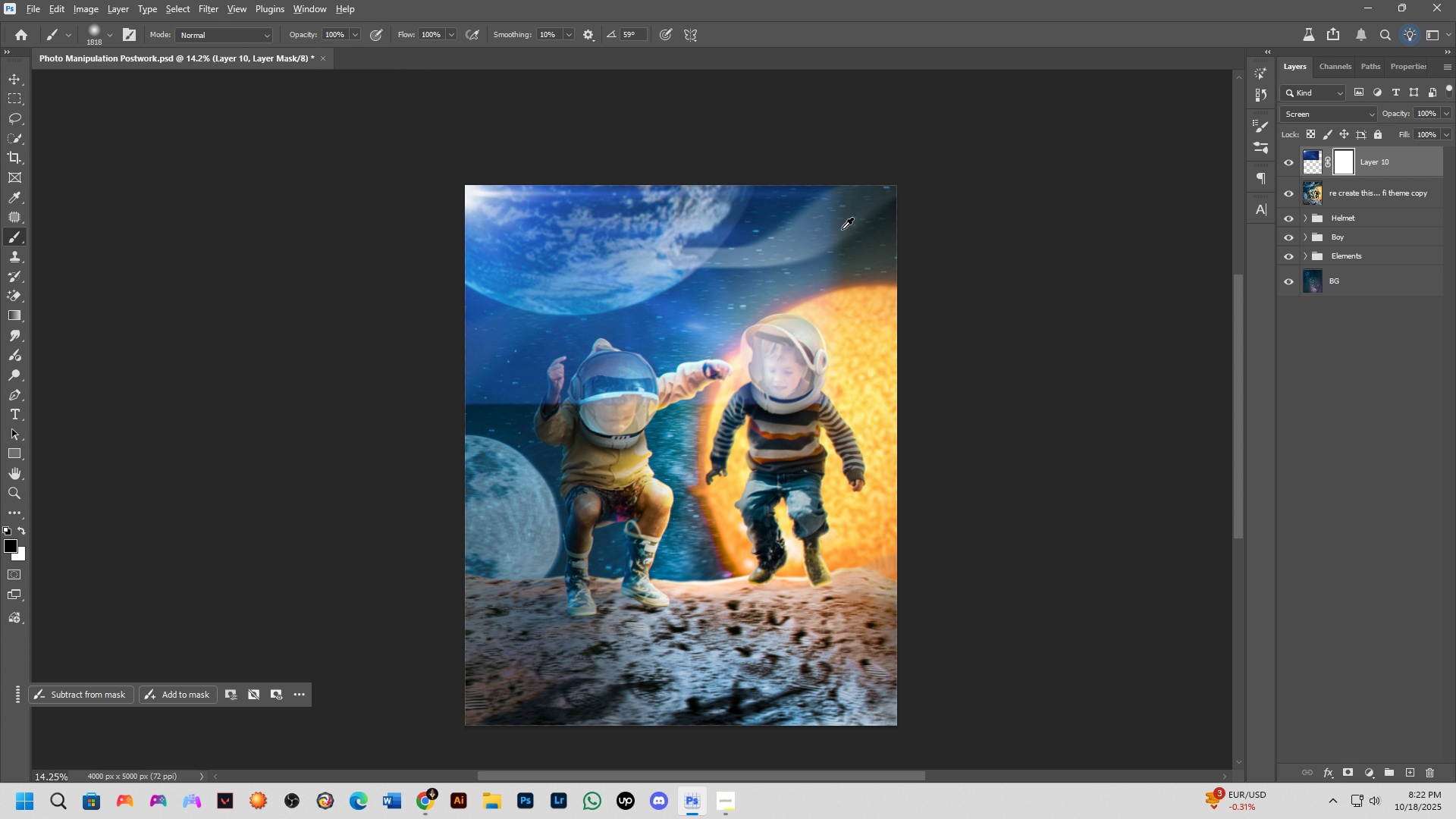 
key(Alt+AltLeft)
 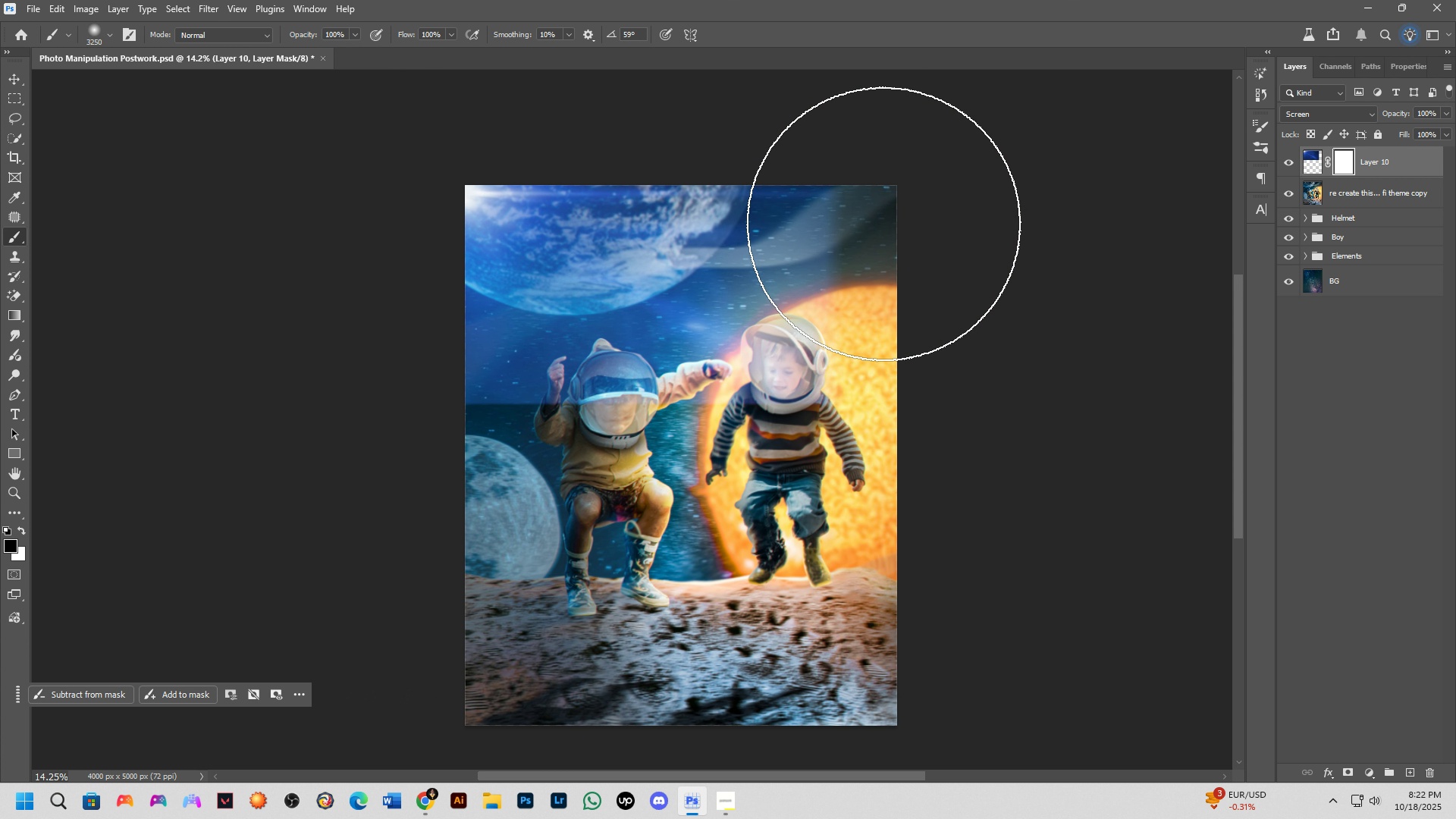 
left_click_drag(start_coordinate=[871, 225], to_coordinate=[856, 438])
 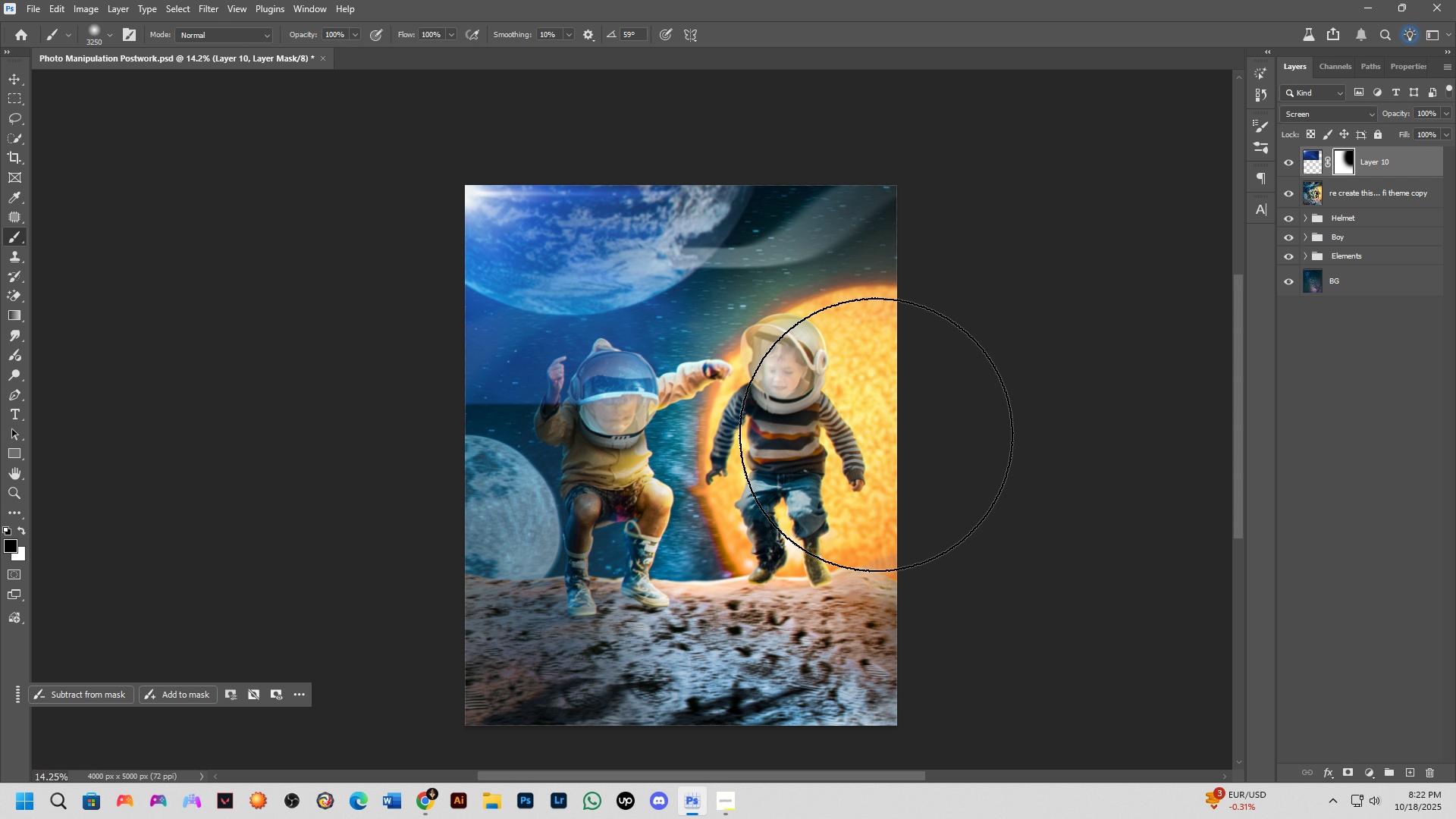 
key(Control+ControlLeft)
 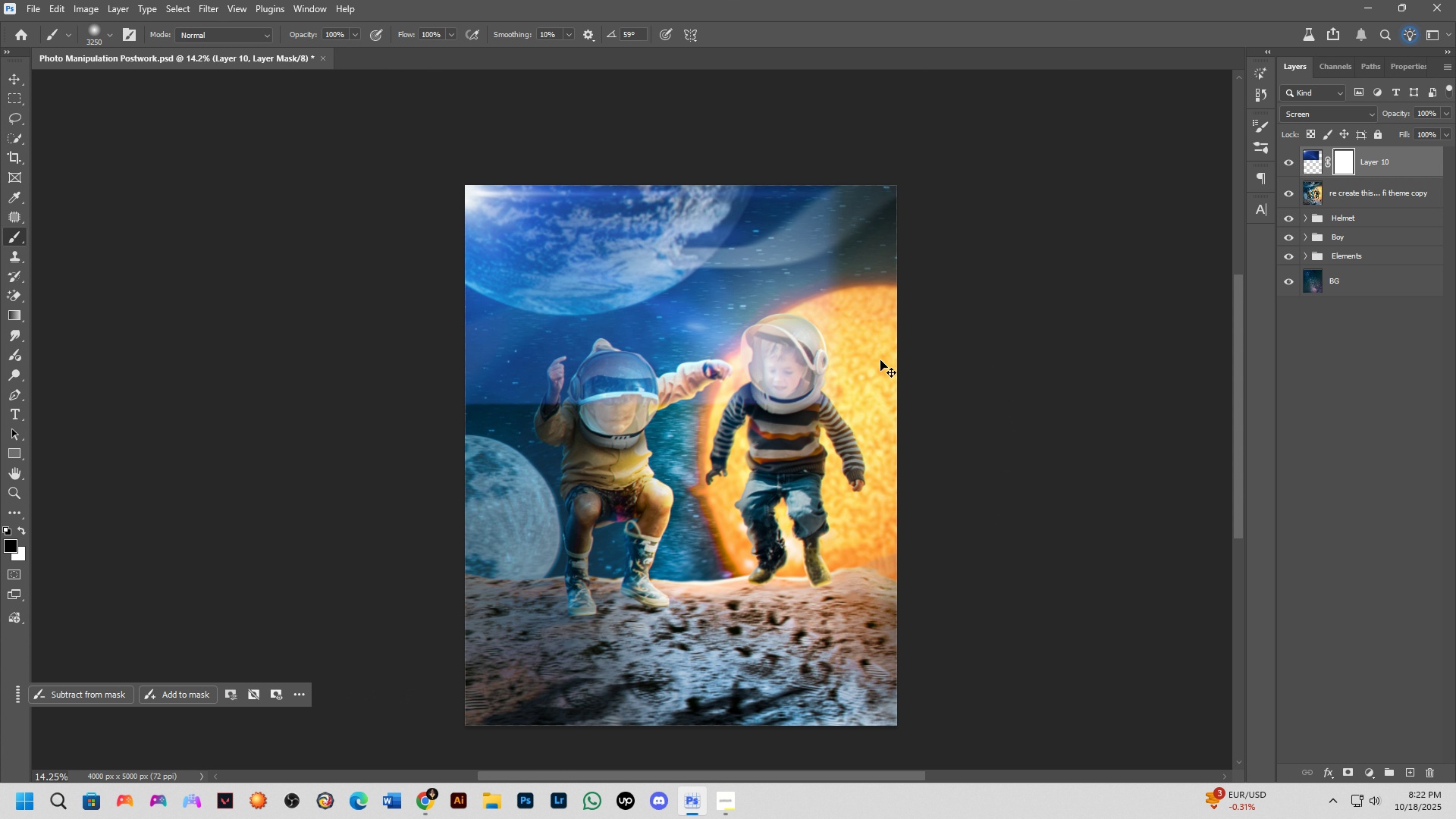 
key(Control+Z)
 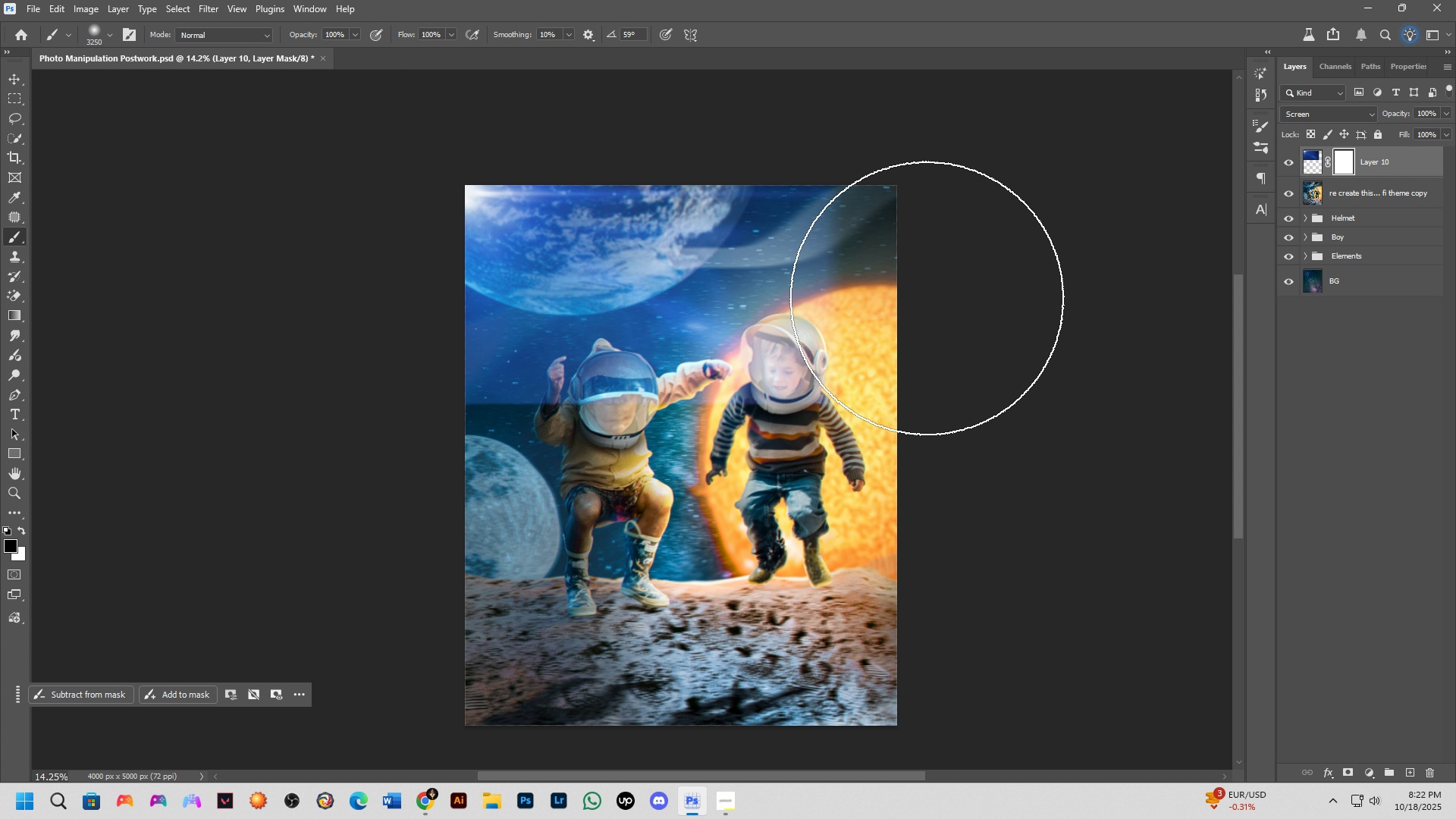 
left_click_drag(start_coordinate=[895, 227], to_coordinate=[817, 510])
 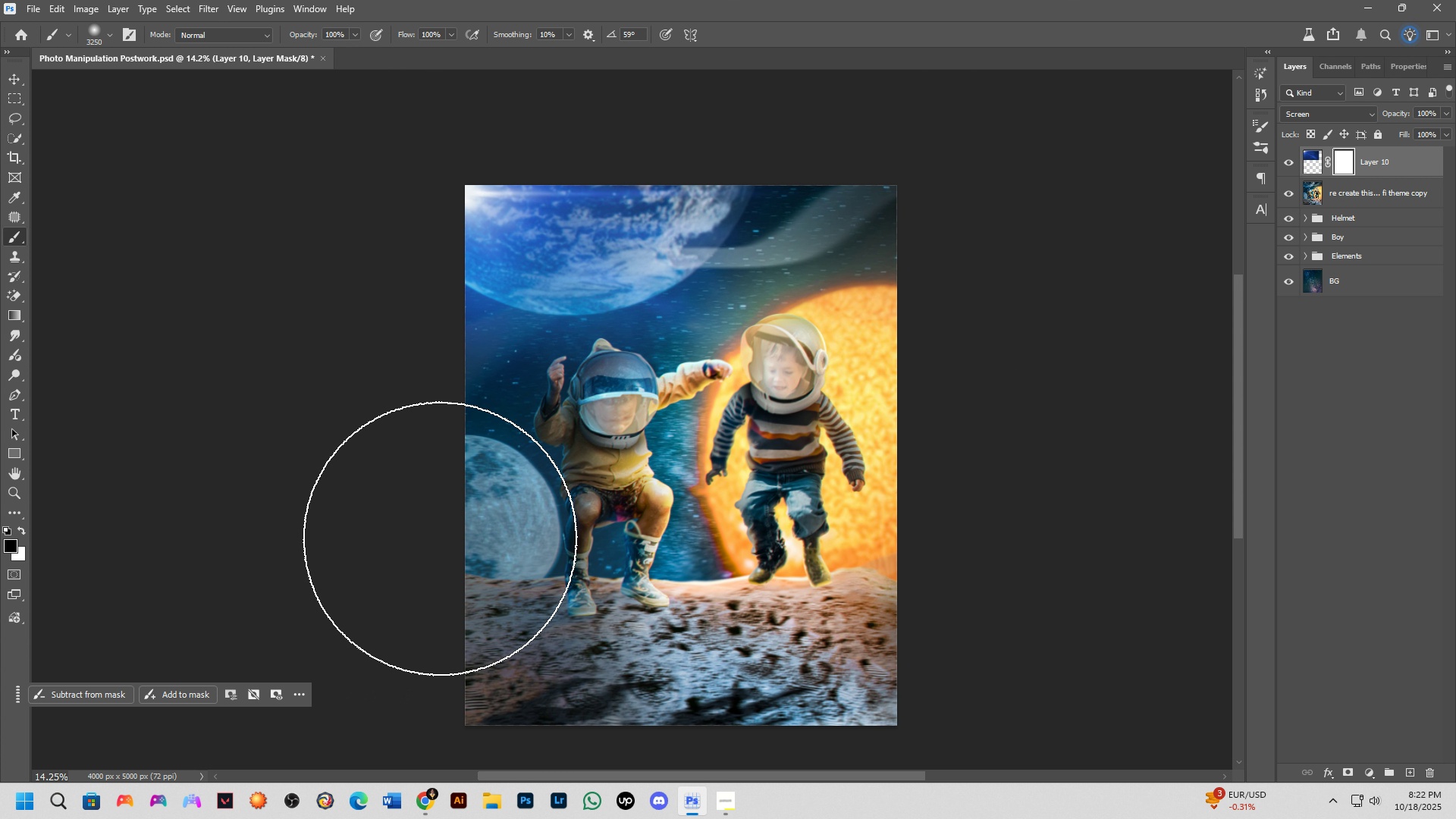 
left_click_drag(start_coordinate=[630, 539], to_coordinate=[761, 565])
 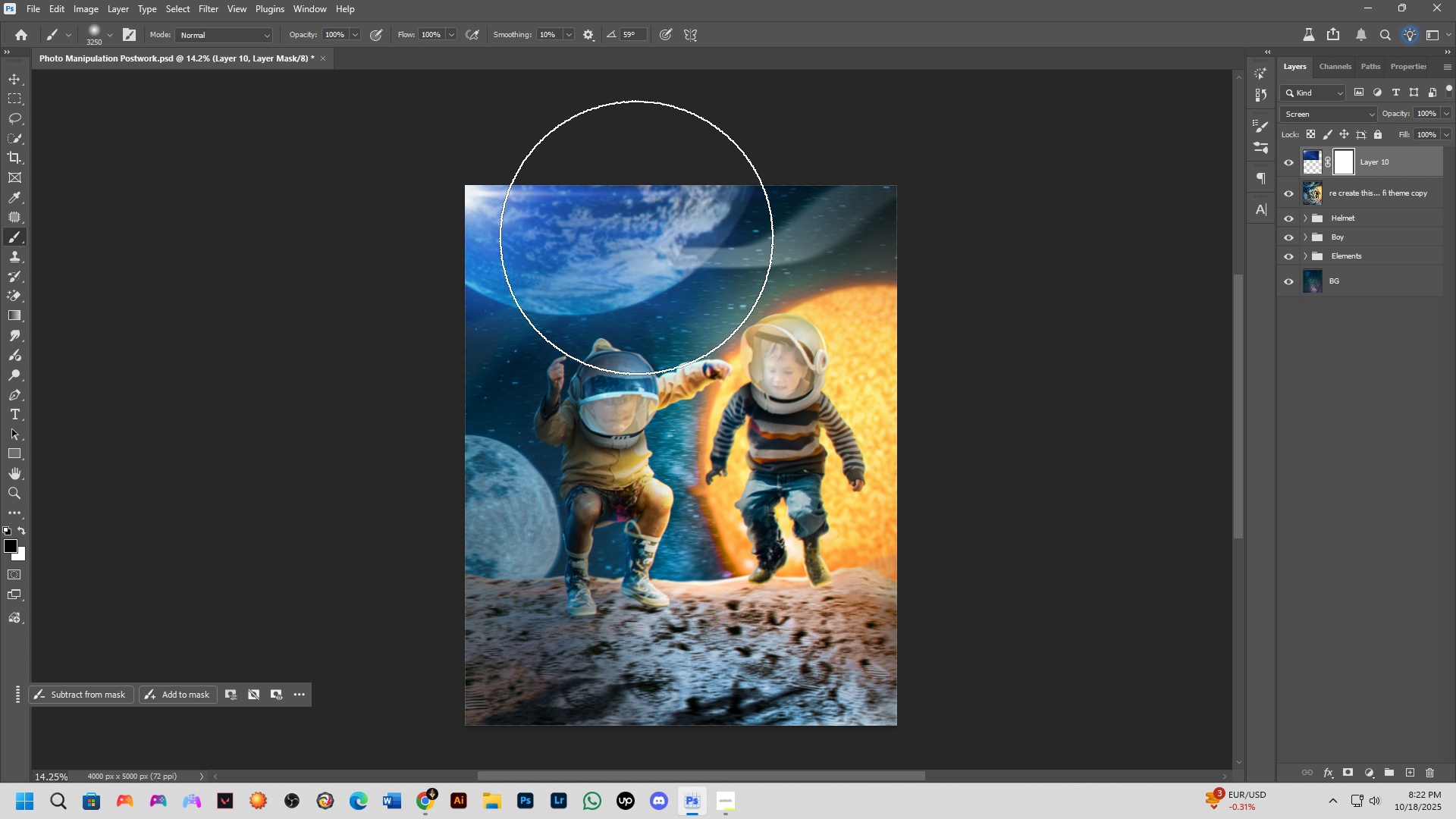 
hold_key(key=ControlLeft, duration=0.95)
left_click_drag(start_coordinate=[541, 229], to_coordinate=[538, 218])
 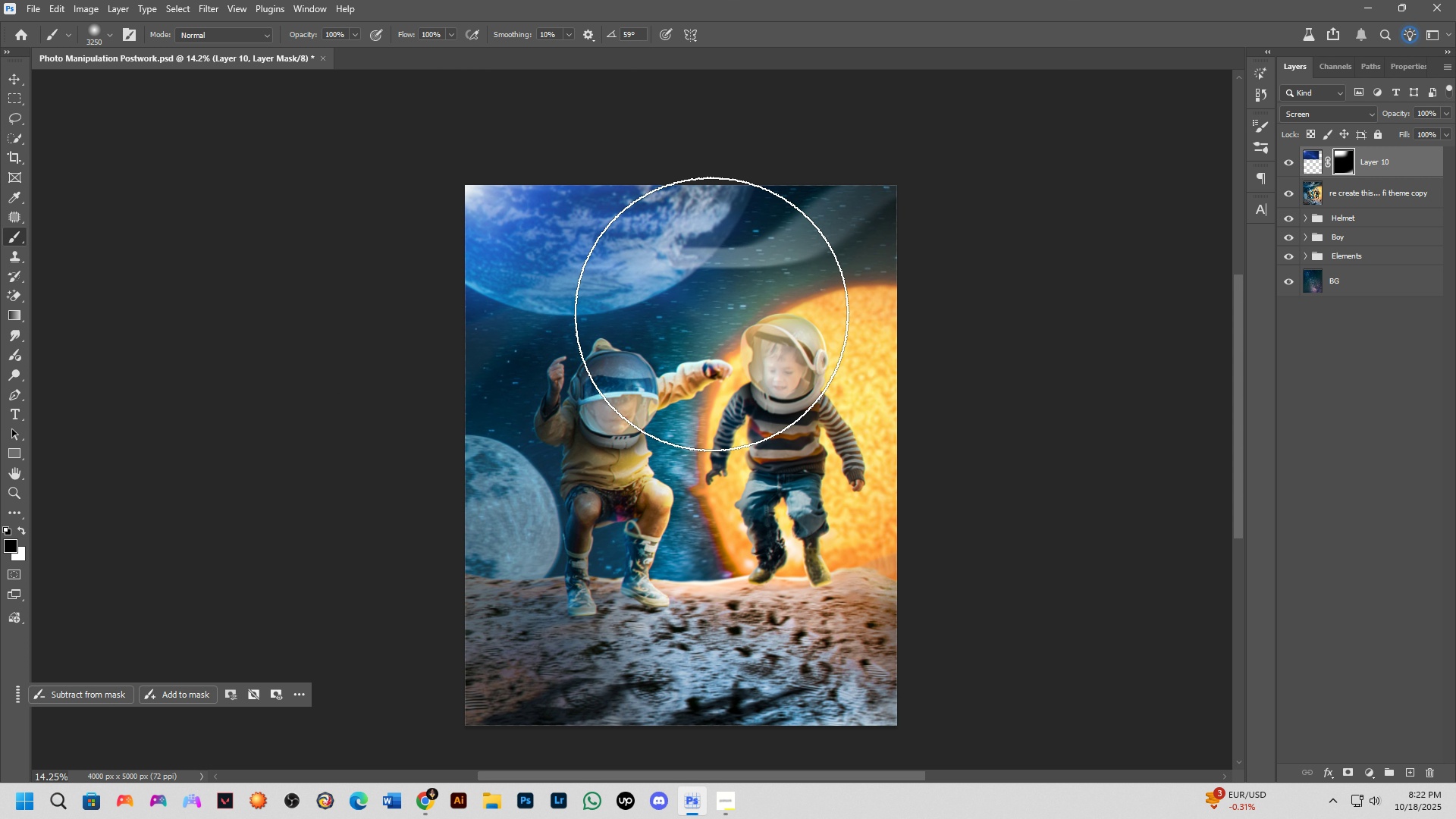 
key(Shift+ShiftLeft)
 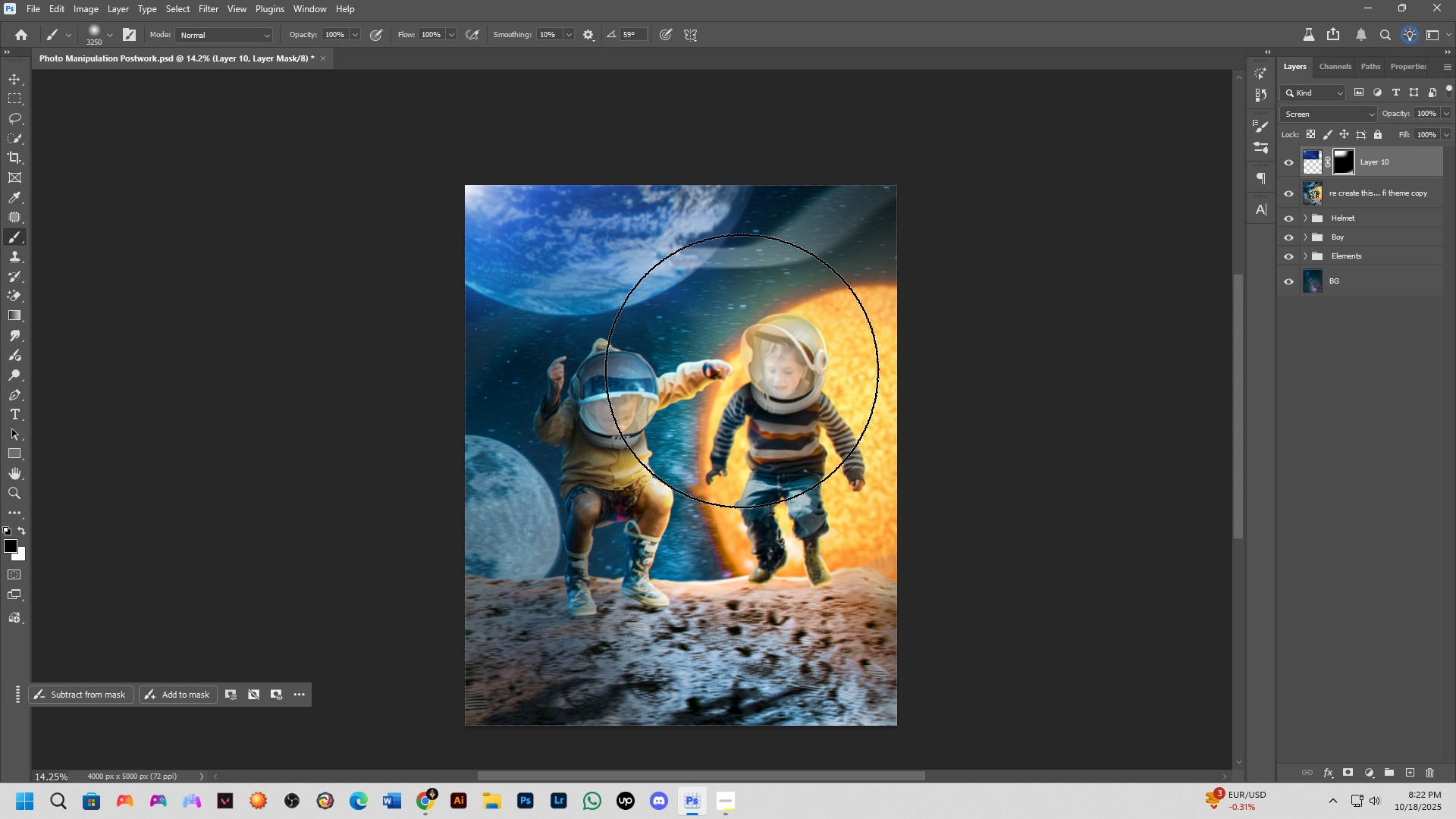 
scroll: coordinate [685, 426], scroll_direction: up, amount: 3.0
 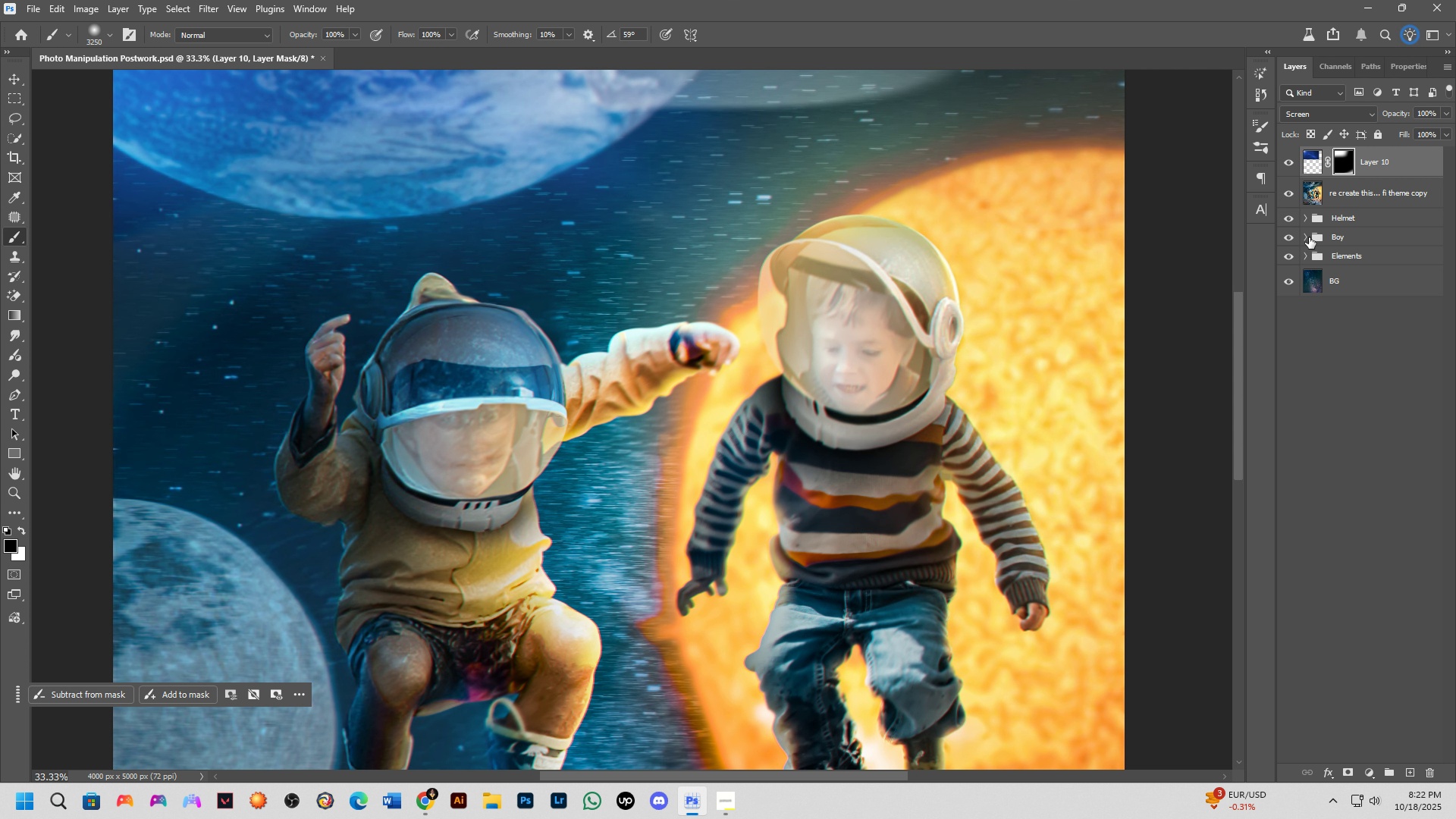 
key(Shift+ShiftLeft)
 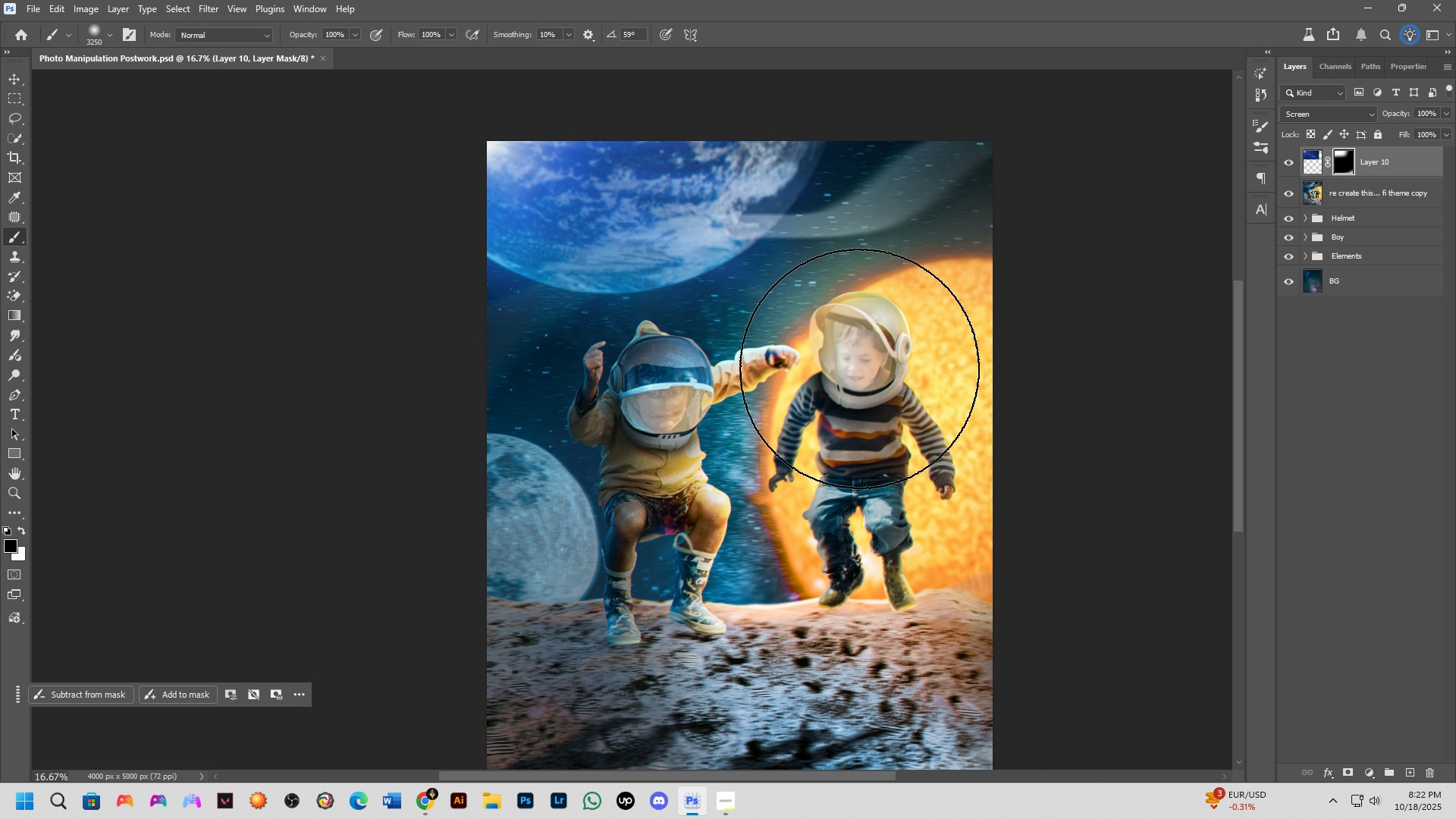 
scroll: coordinate [726, 404], scroll_direction: down, amount: 4.0
 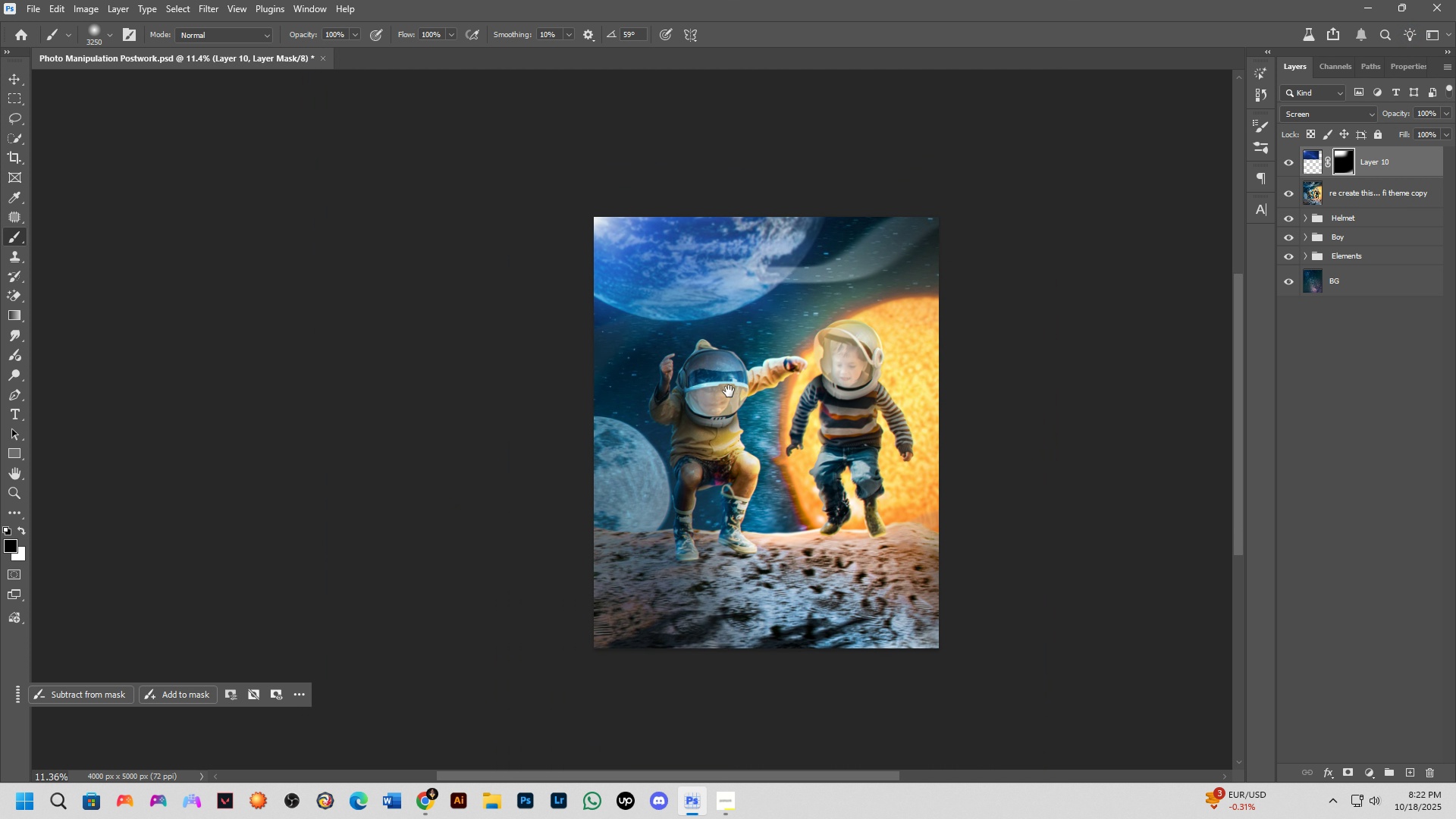 
hold_key(key=Space, duration=0.45)
 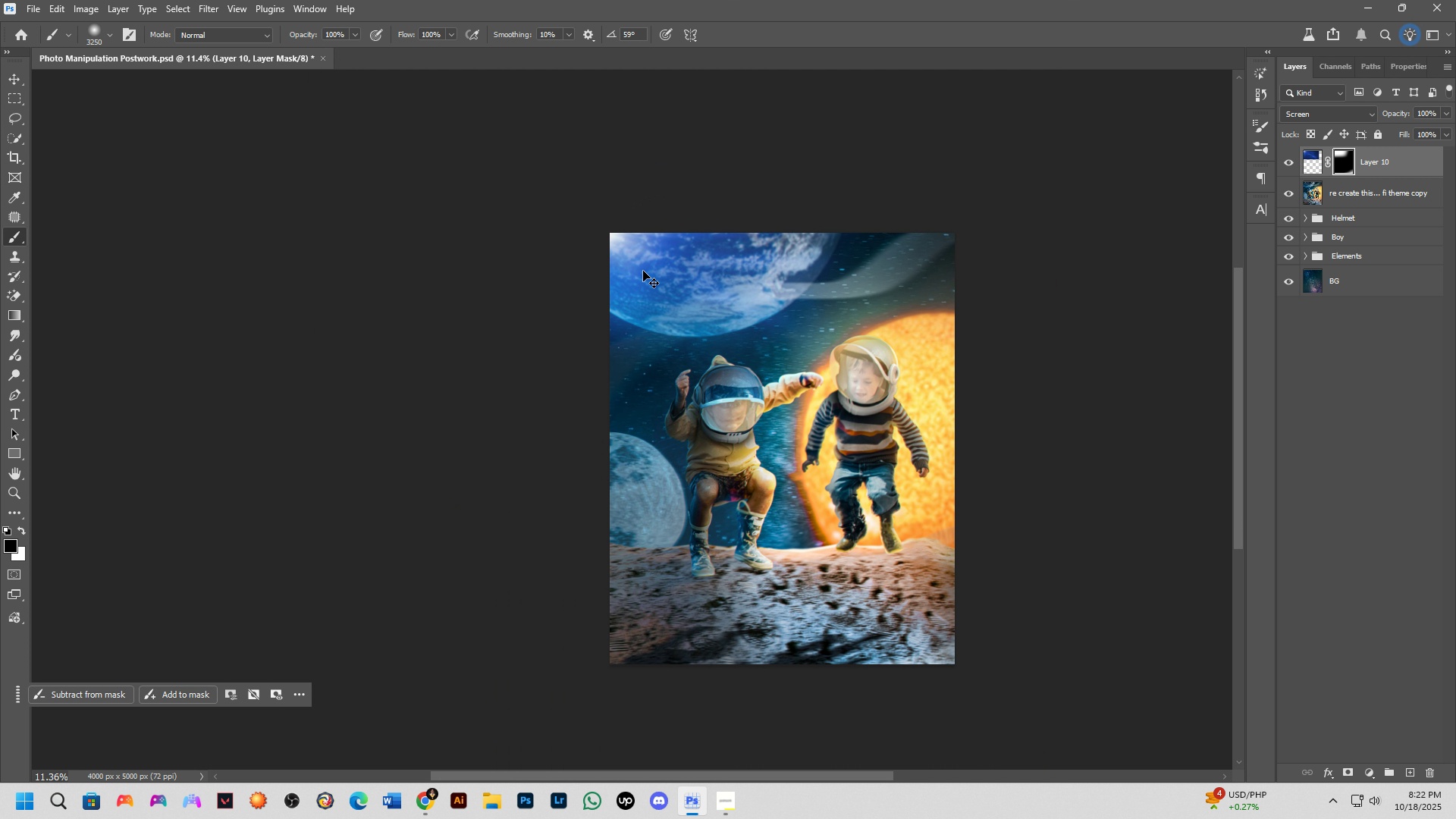 
left_click_drag(start_coordinate=[730, 391], to_coordinate=[743, 404])
 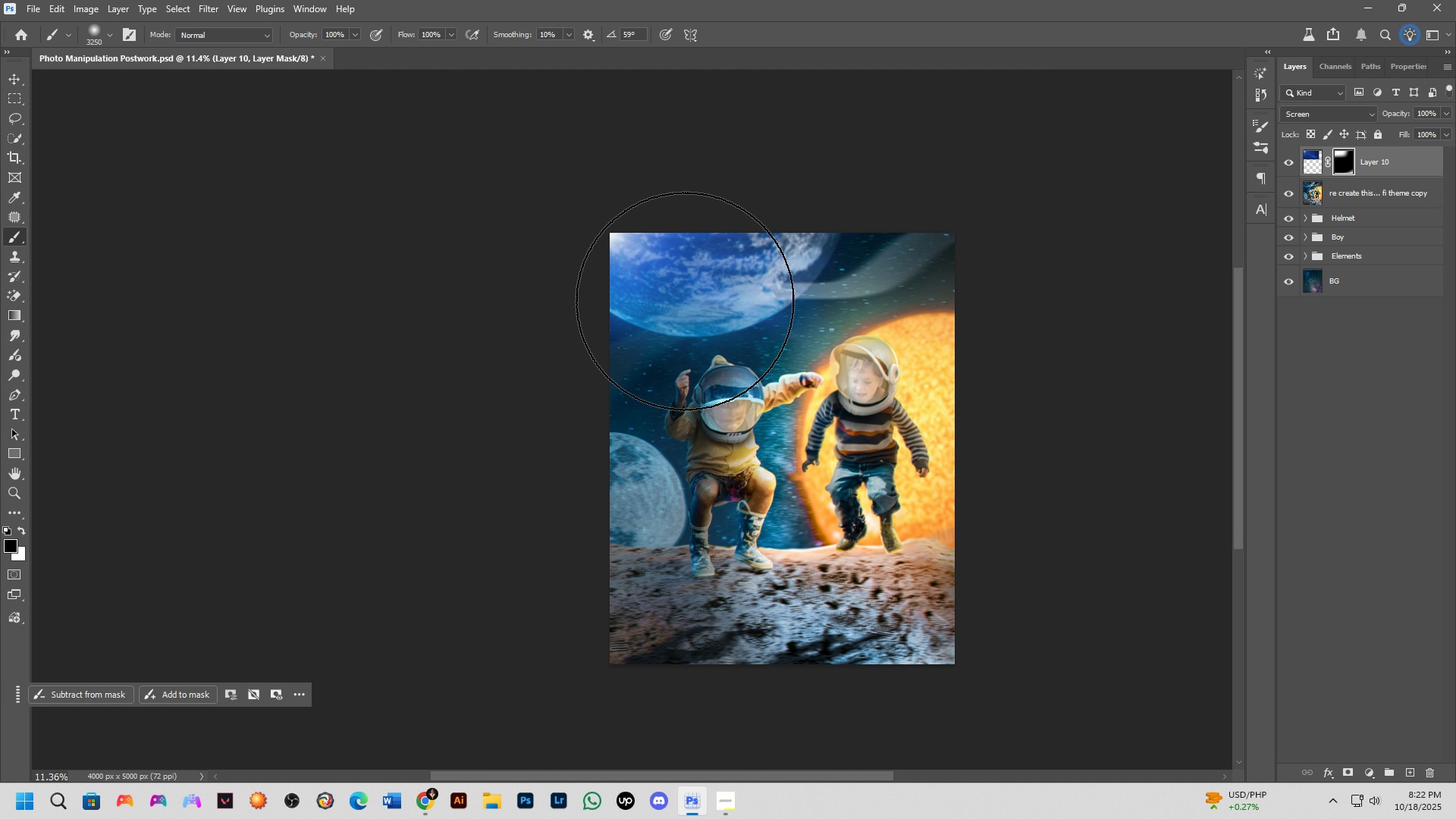 
hold_key(key=ControlLeft, duration=1.5)
left_click_drag(start_coordinate=[621, 253], to_coordinate=[593, 327])
 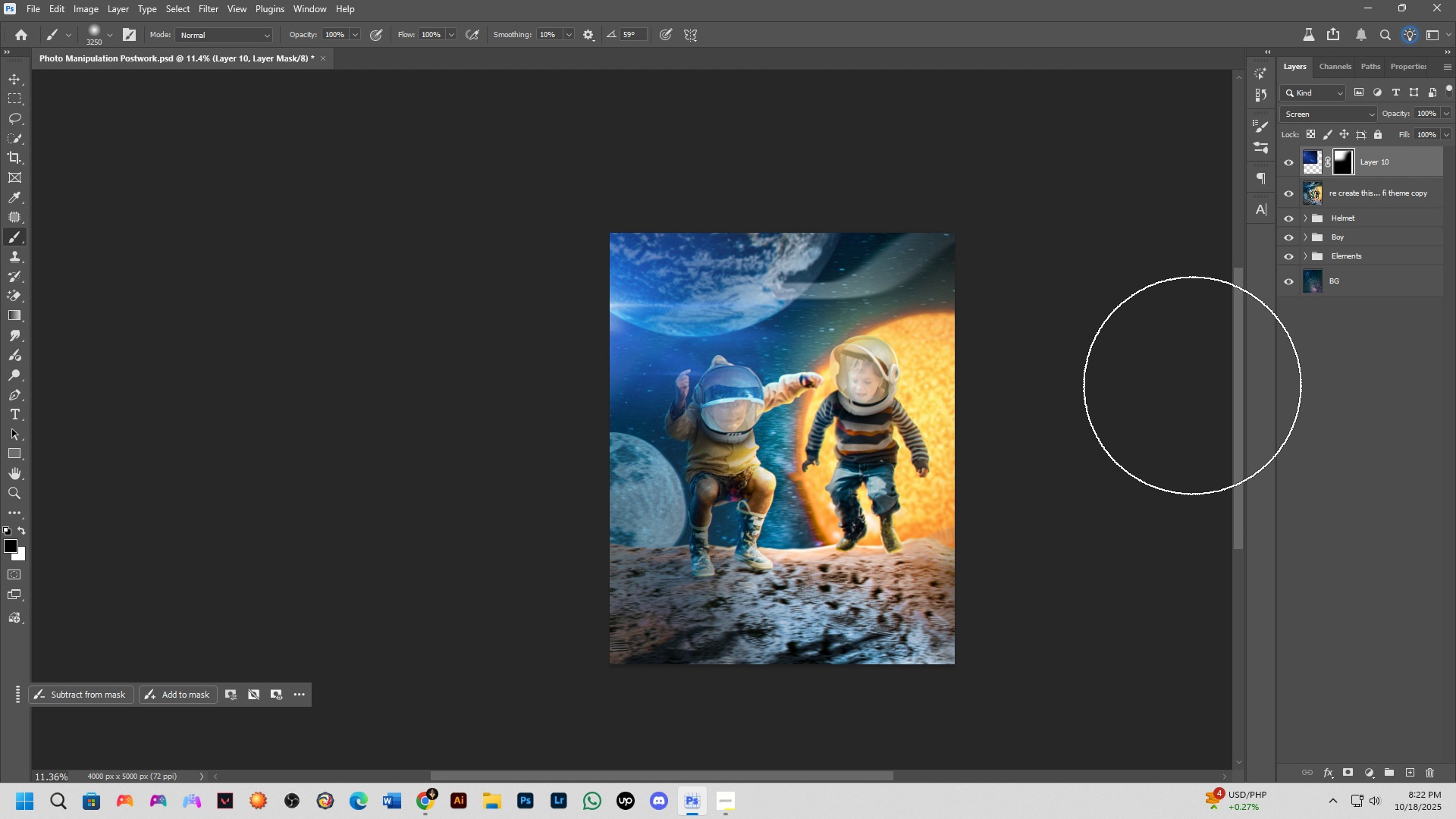 
hold_key(key=ControlLeft, duration=1.16)
 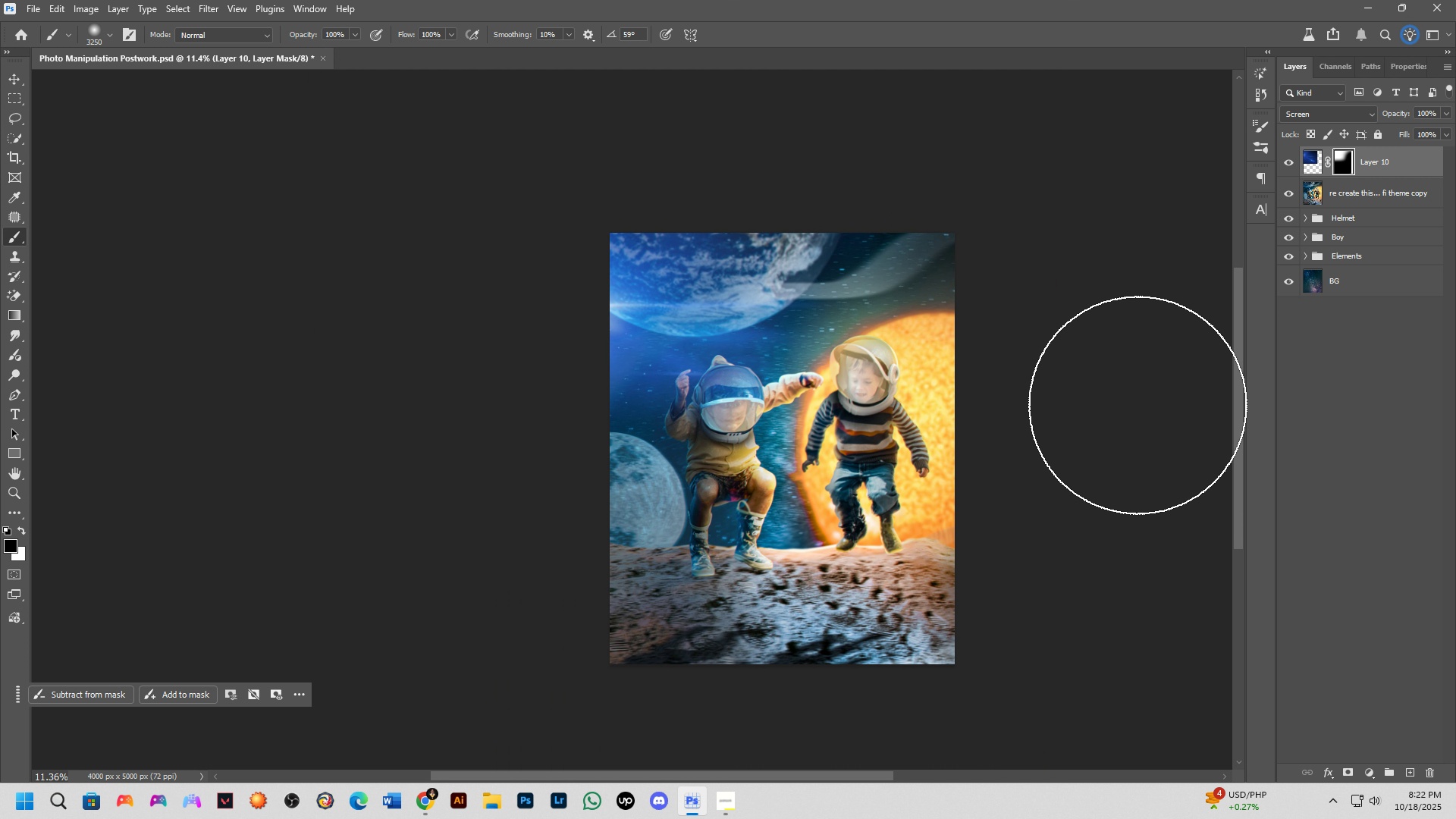 
key(Shift+ShiftLeft)
 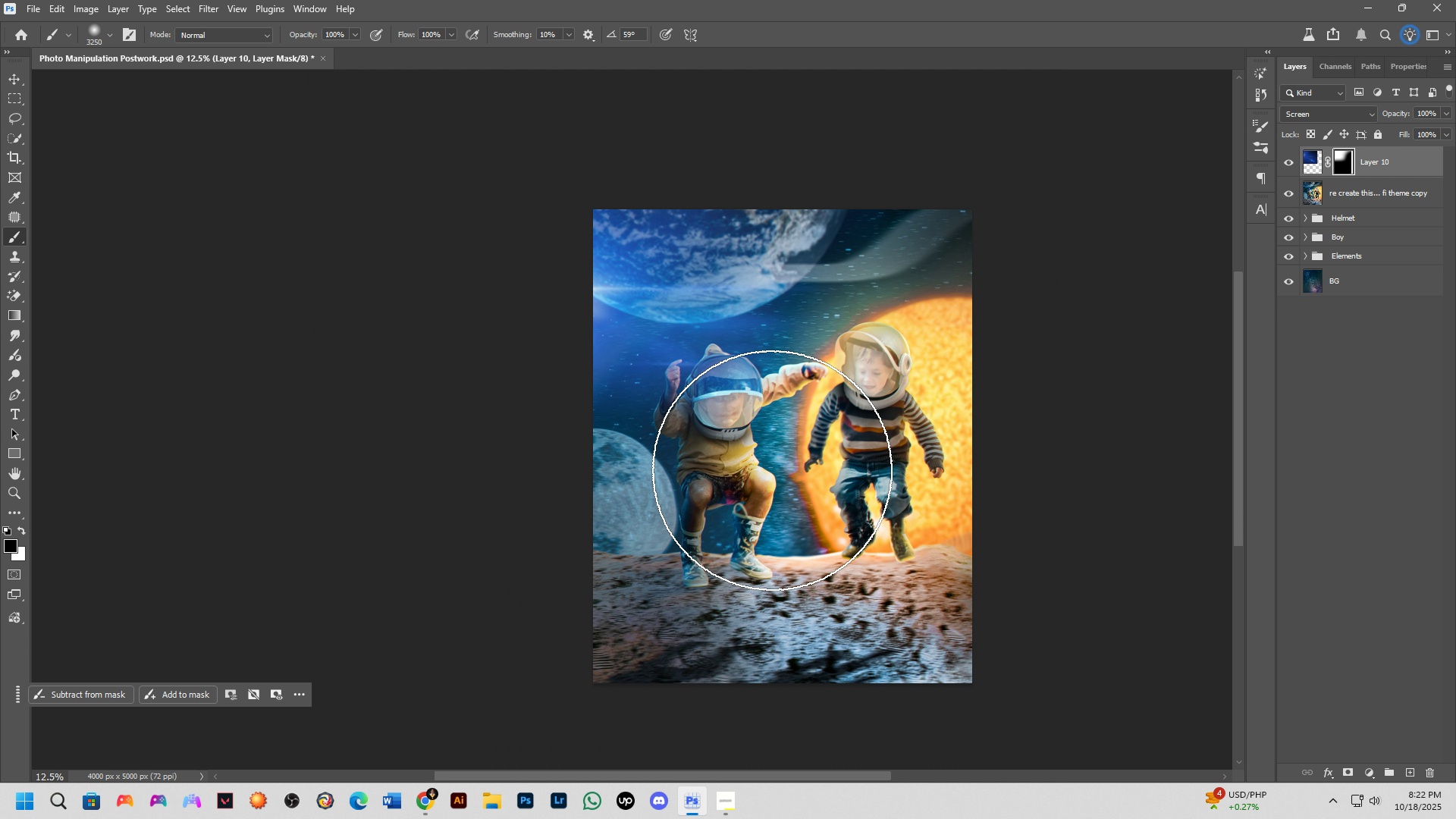 
scroll: coordinate [794, 472], scroll_direction: up, amount: 5.0
 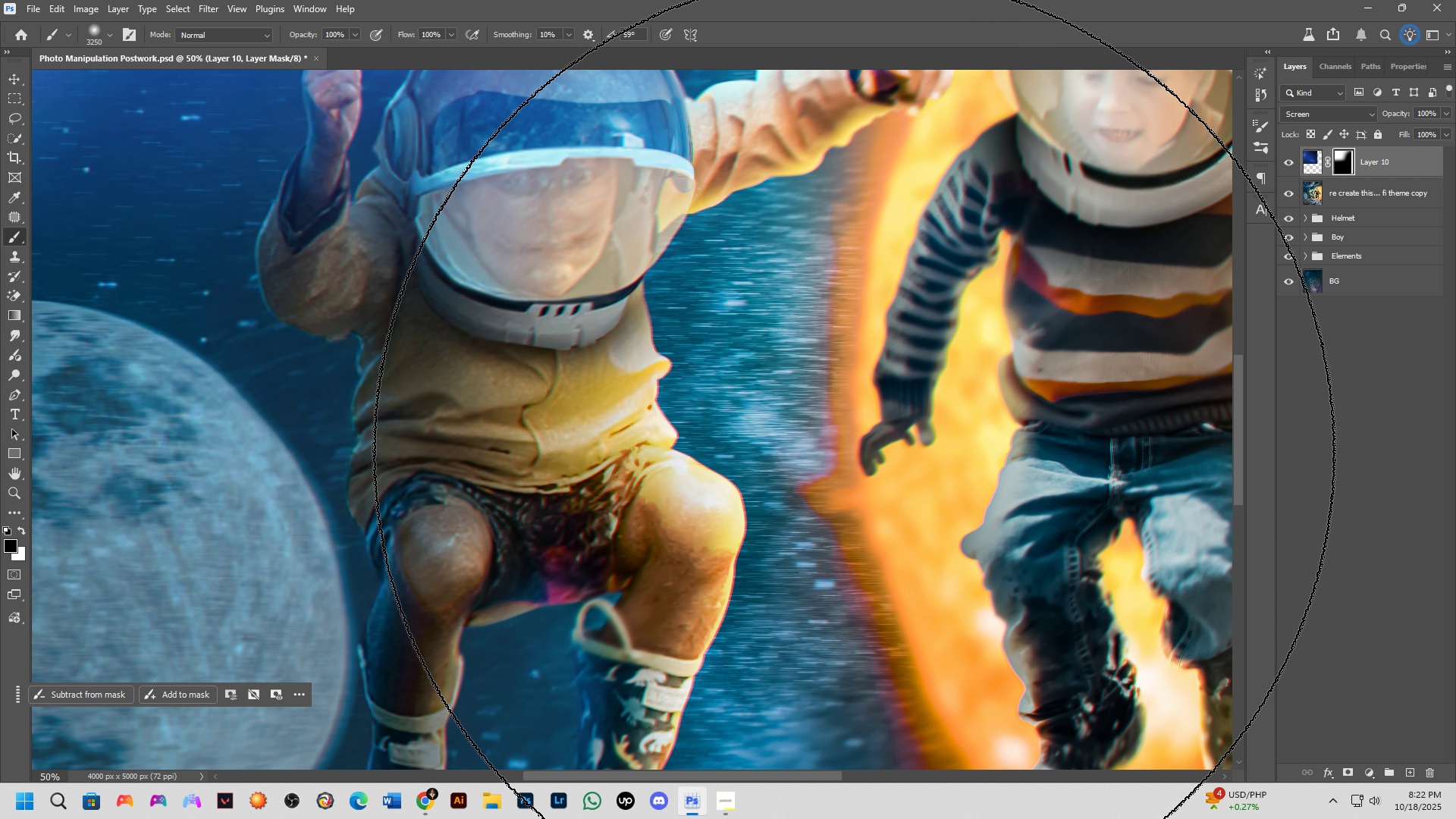 
key(Shift+ShiftLeft)
 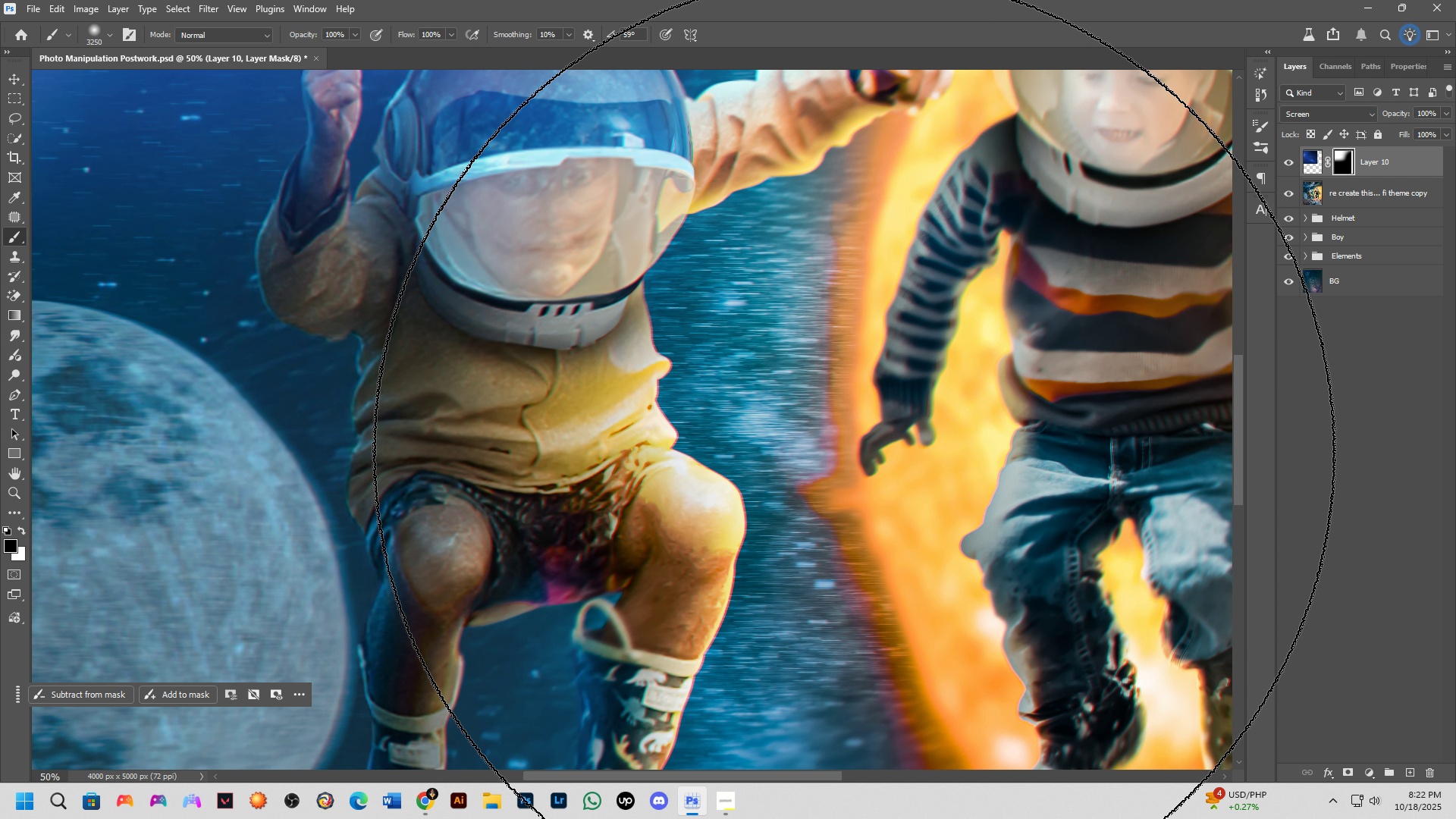 
scroll: coordinate [854, 452], scroll_direction: down, amount: 2.0